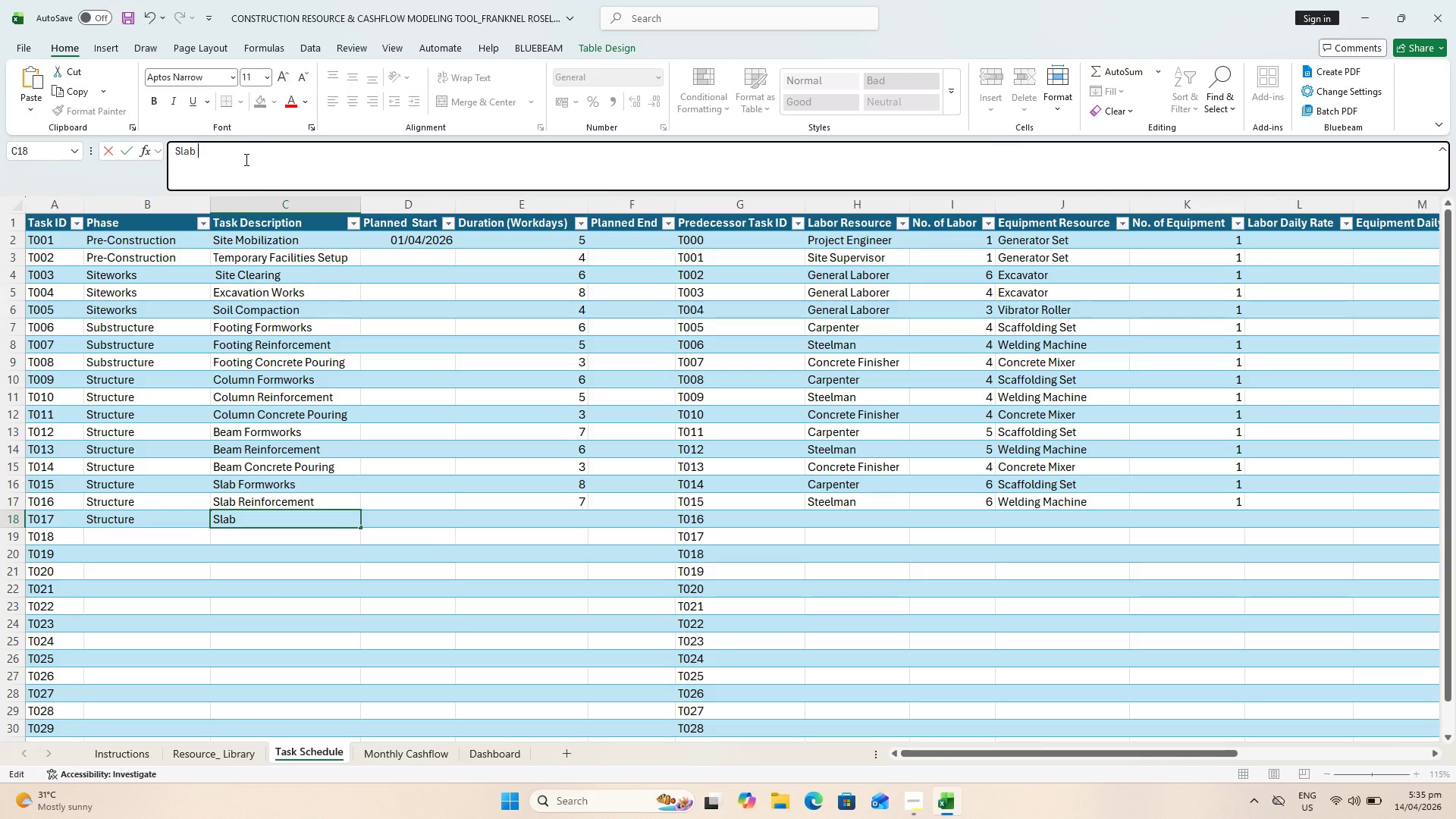 
type(c)
key(Backspace)
type(Concrete Pouring)
 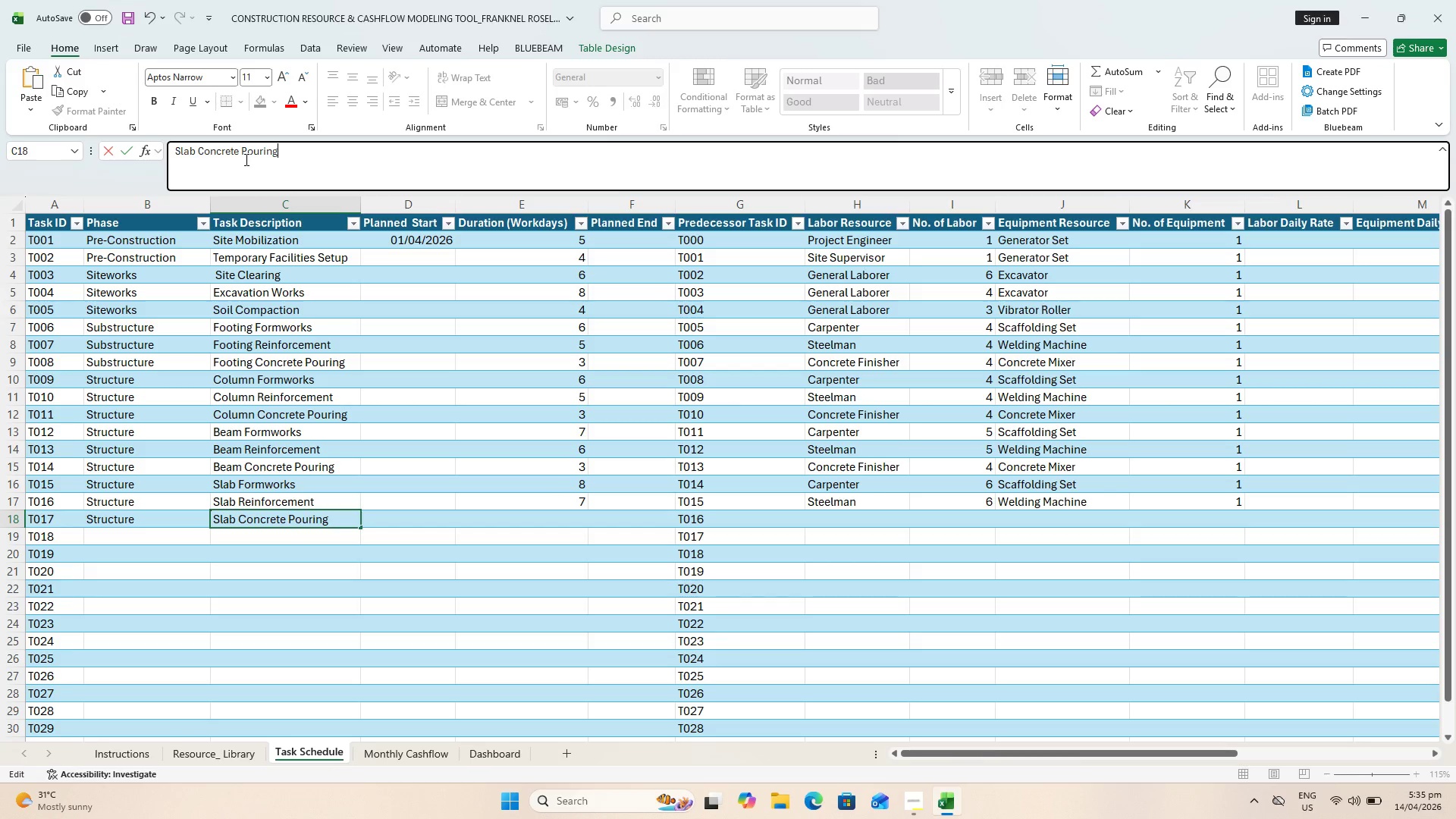 
key(ArrowRight)
 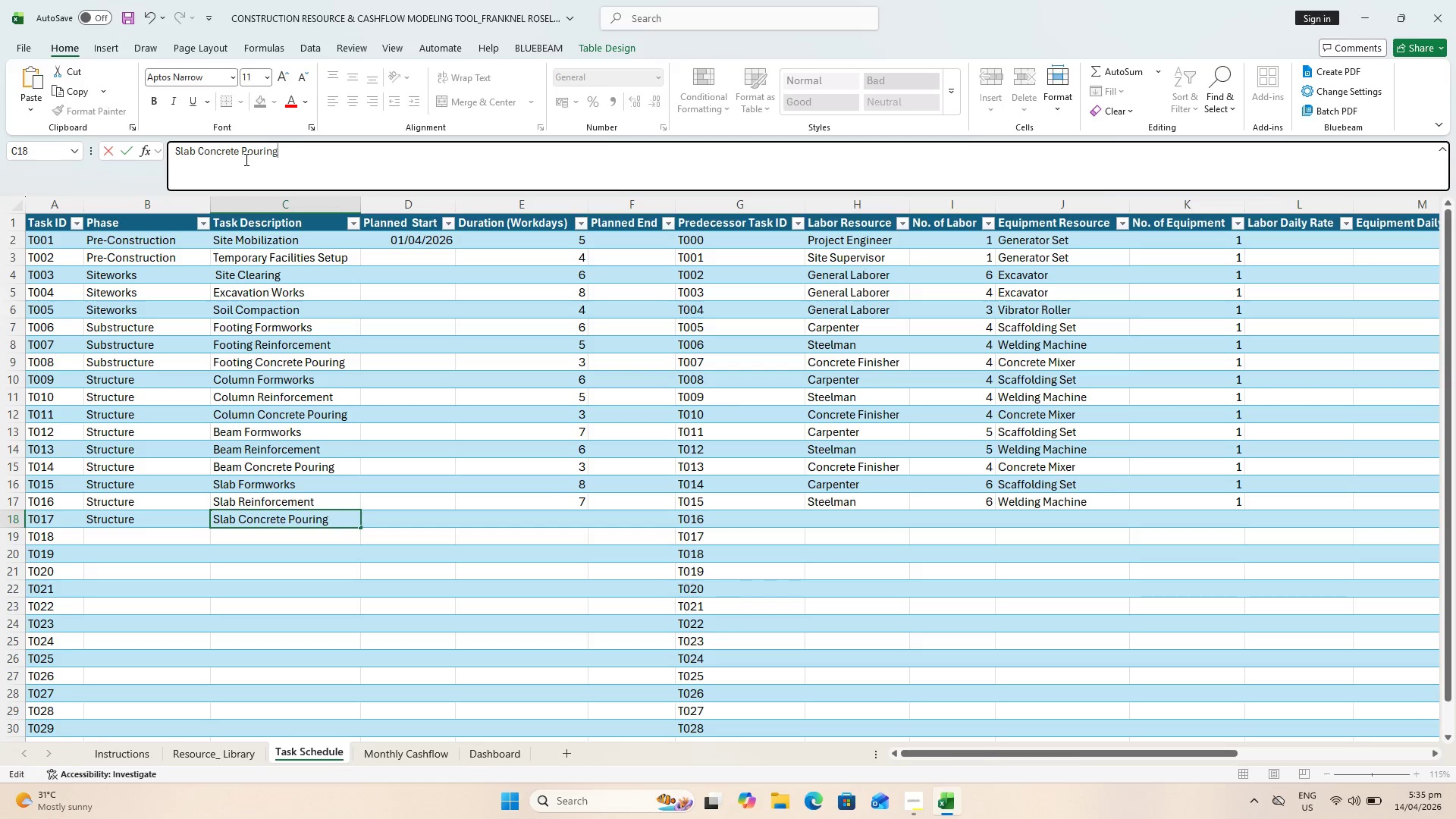 
key(ArrowRight)
 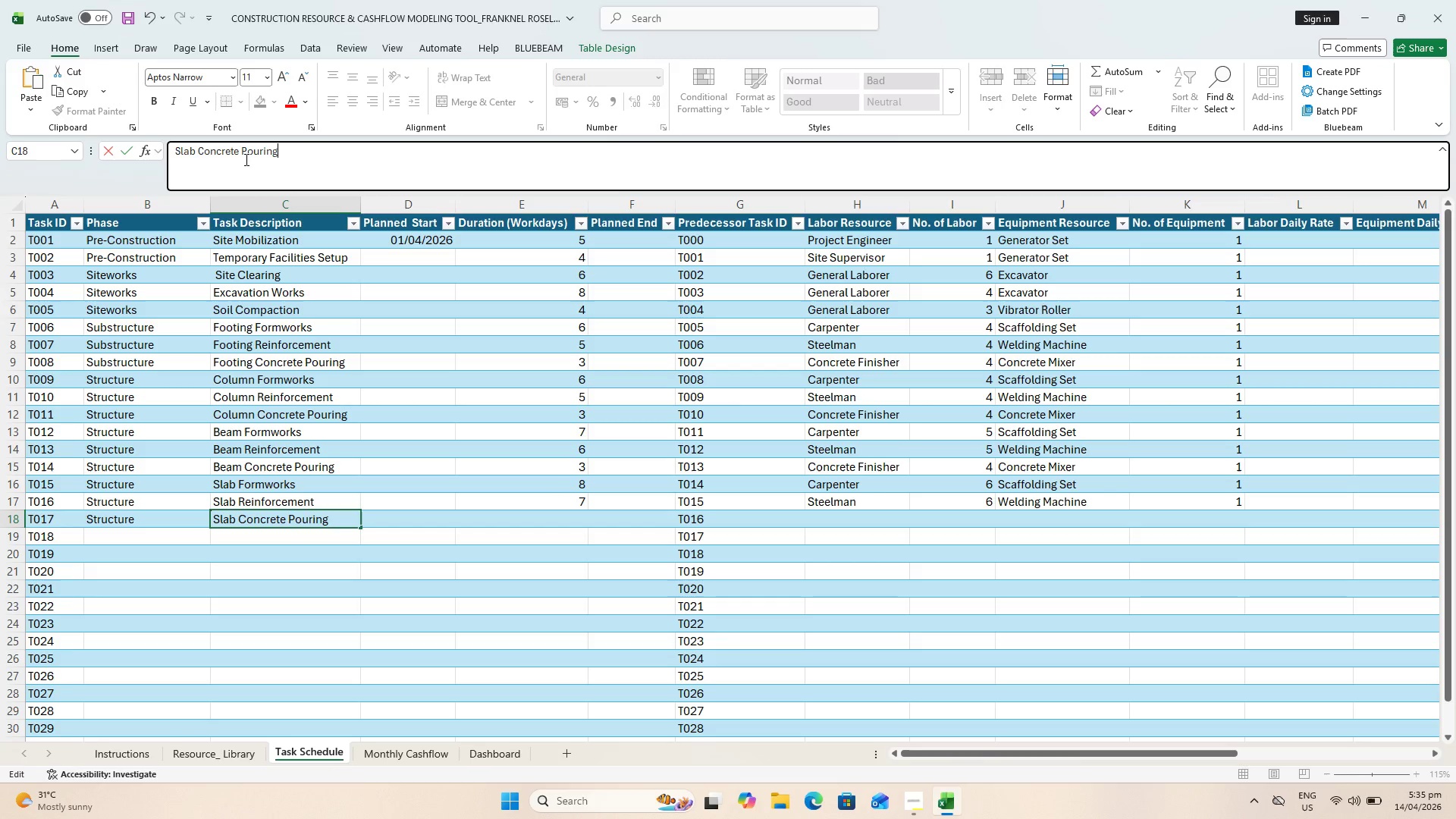 
key(Enter)
 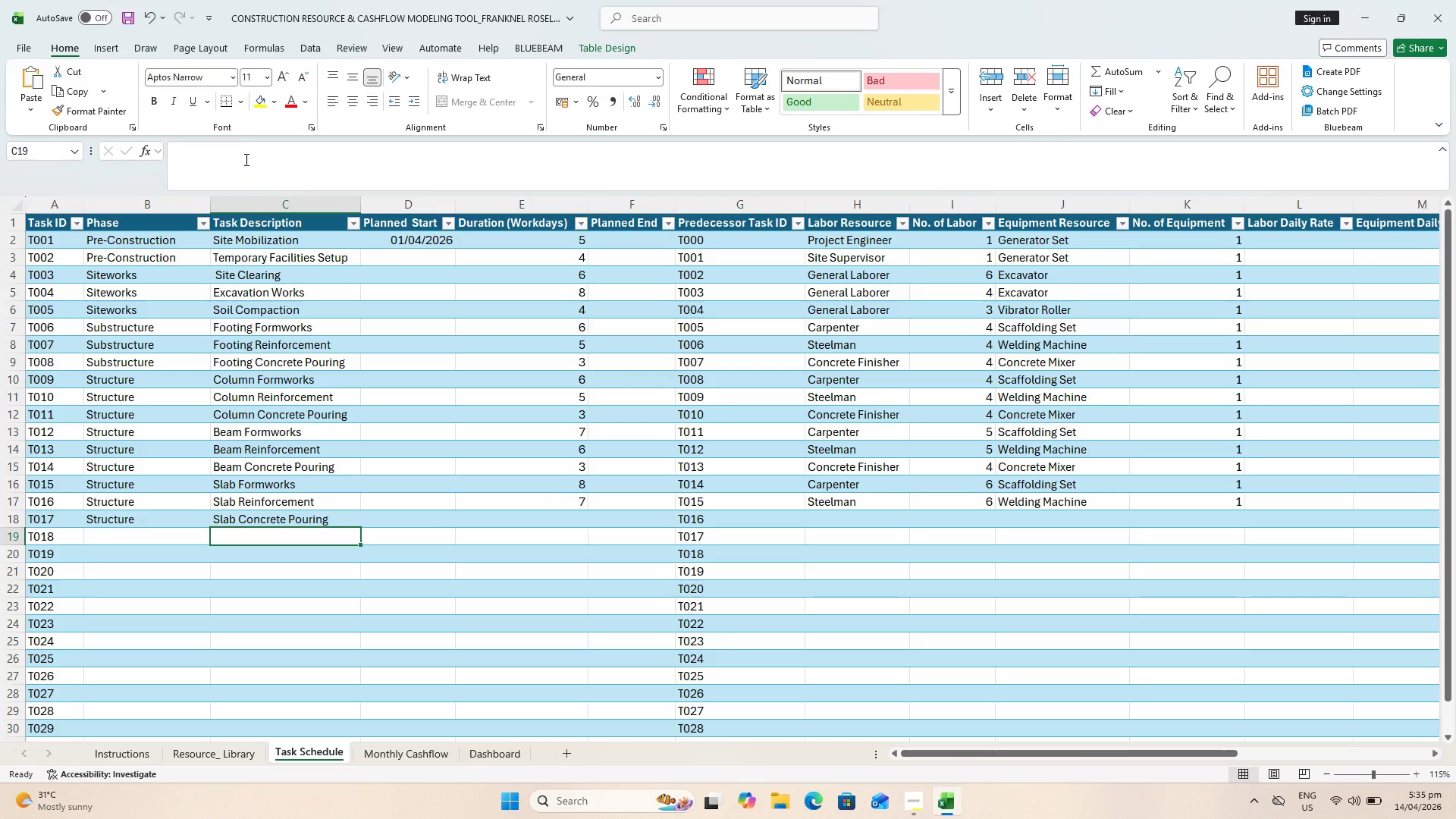 
key(Control+S)
 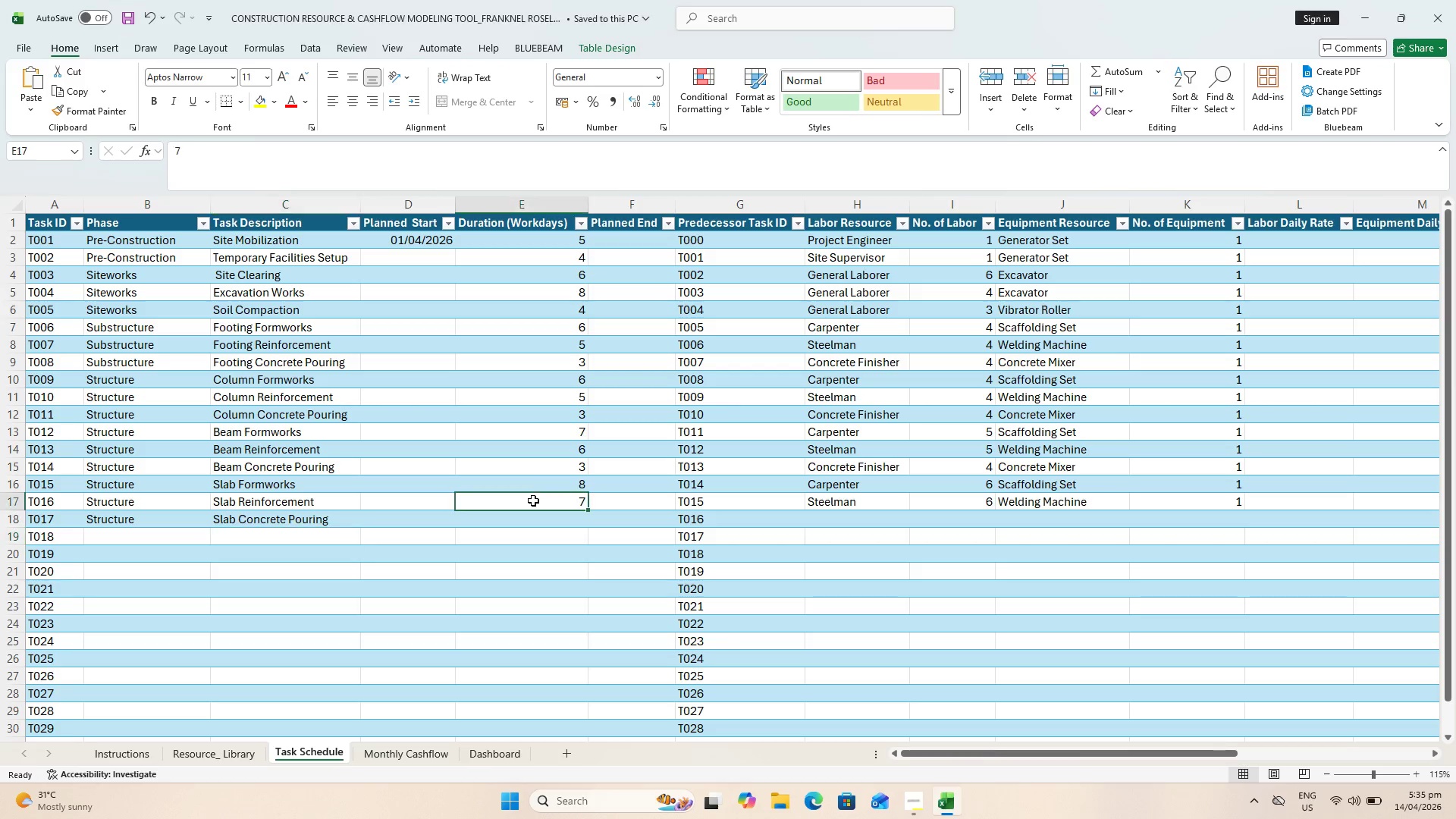 
double_click([550, 526])
 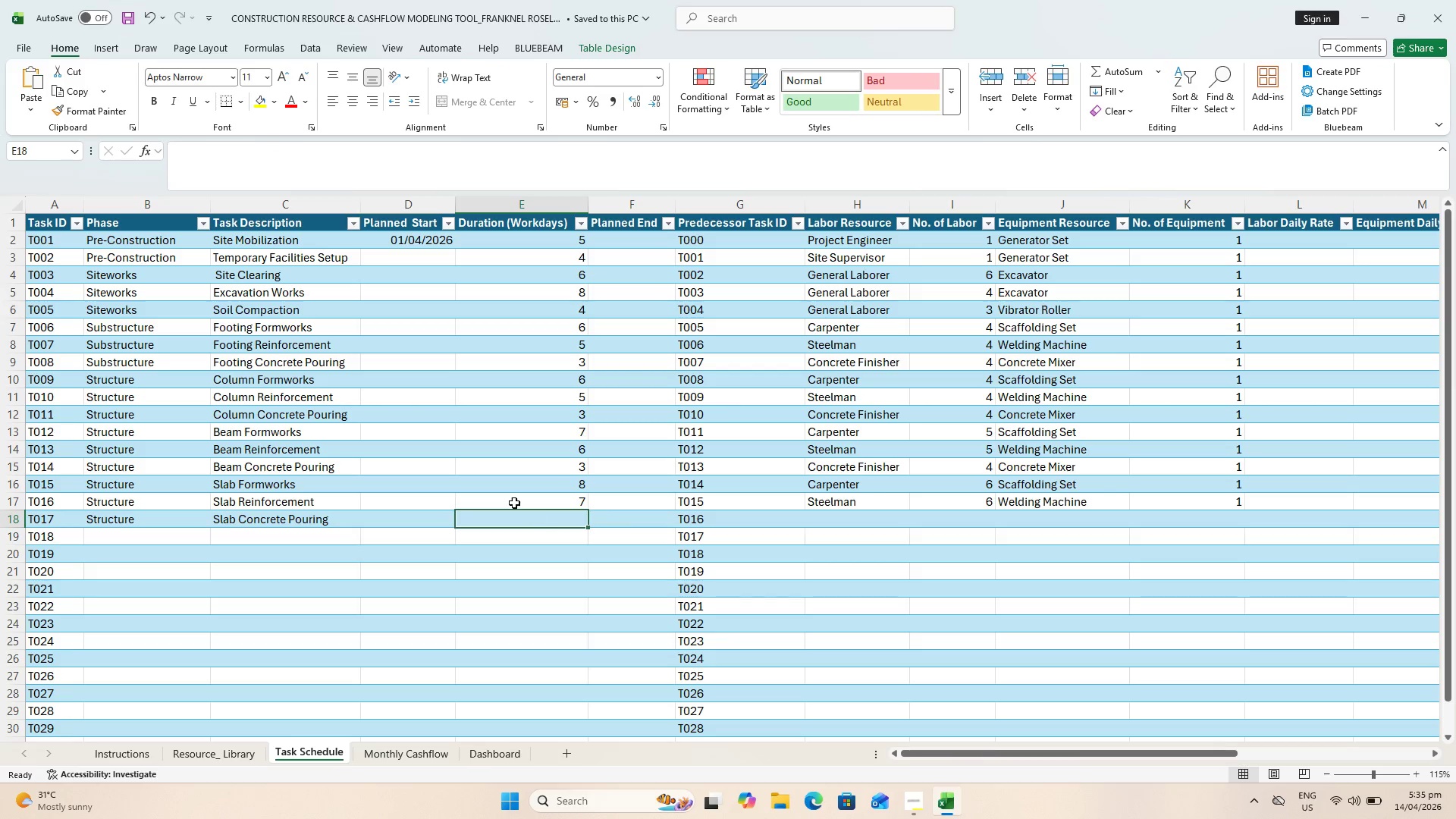 
key(Control+S)
 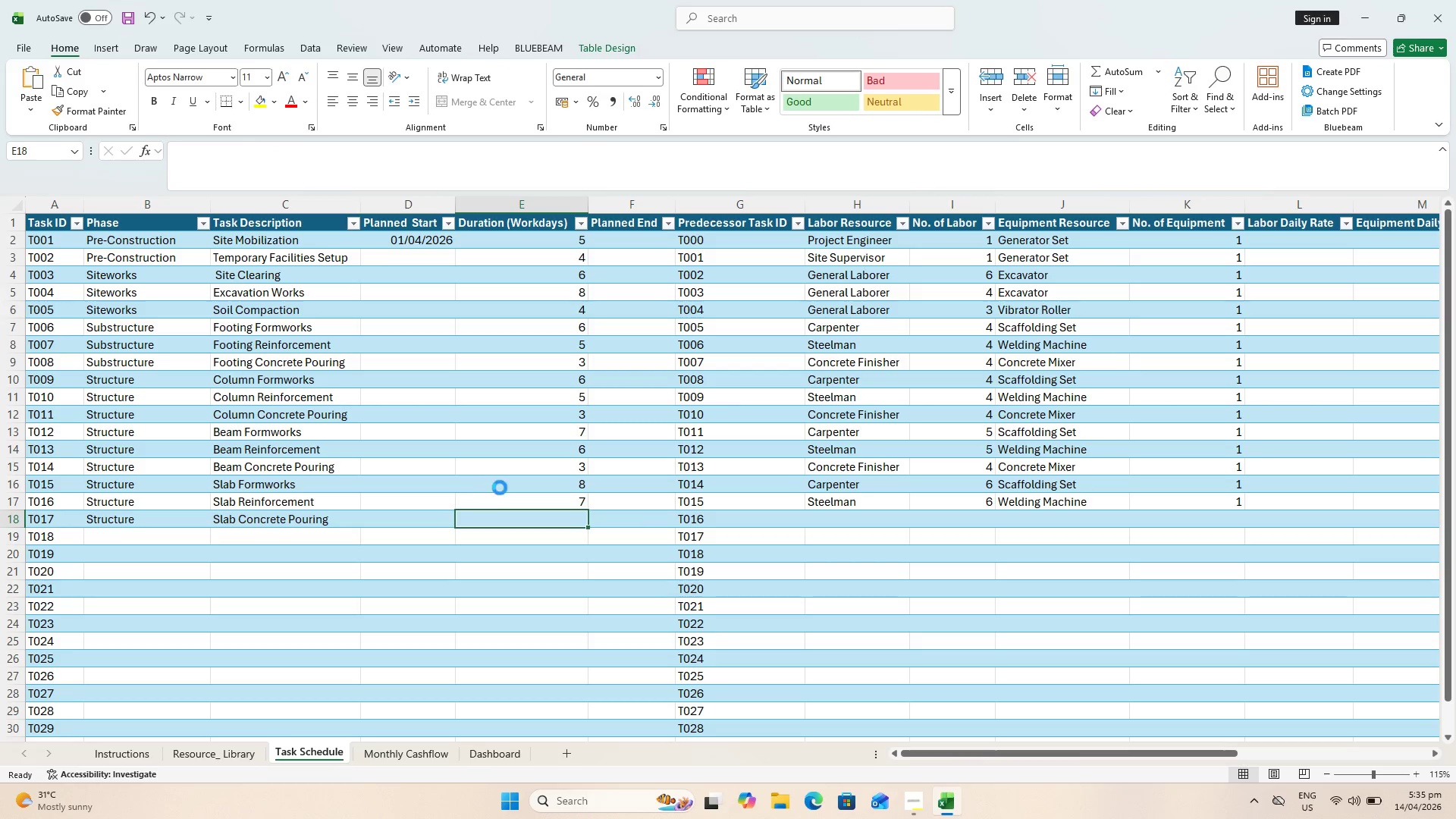 
key(Control+S)
 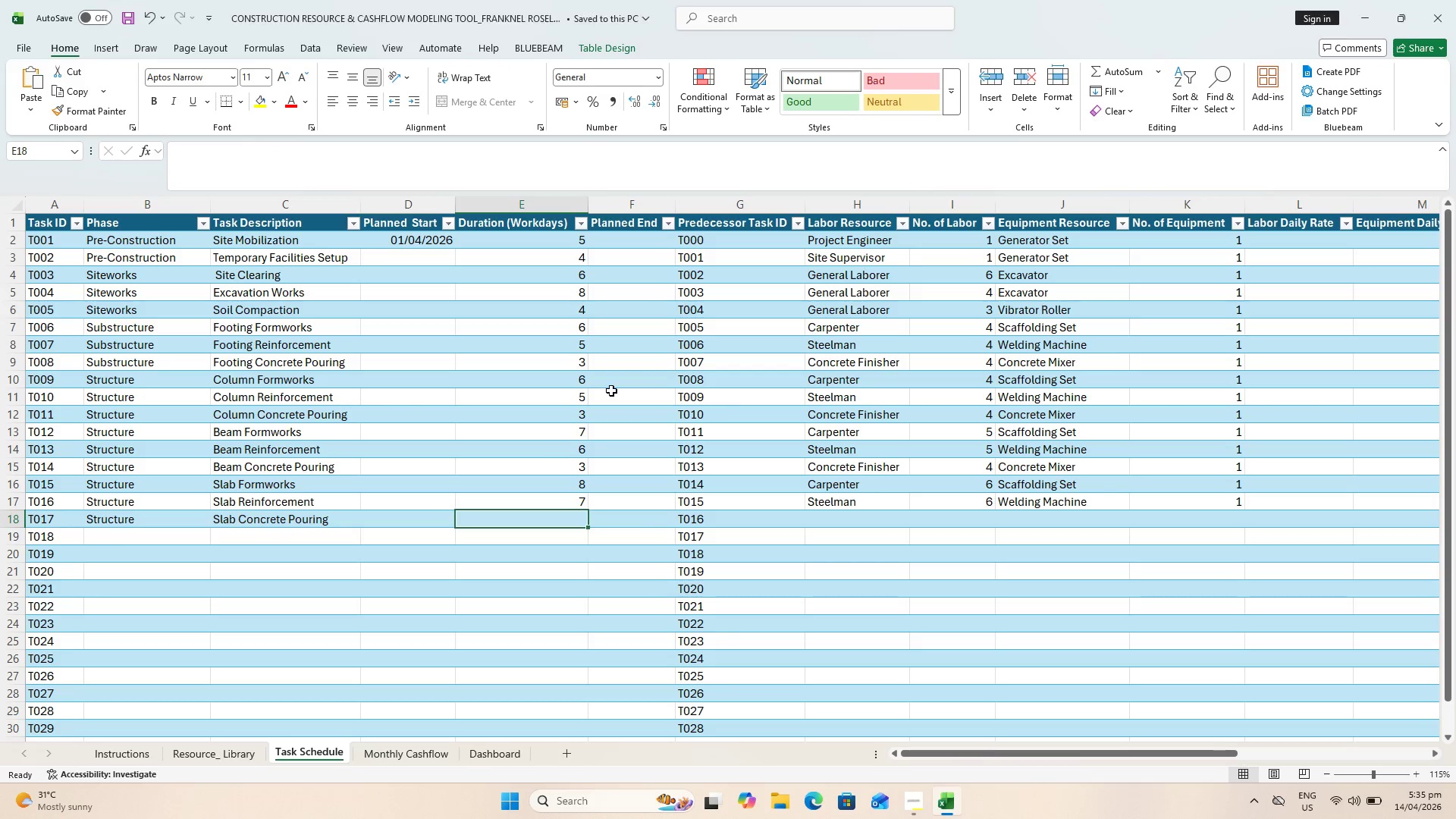 
key(Control+S)
 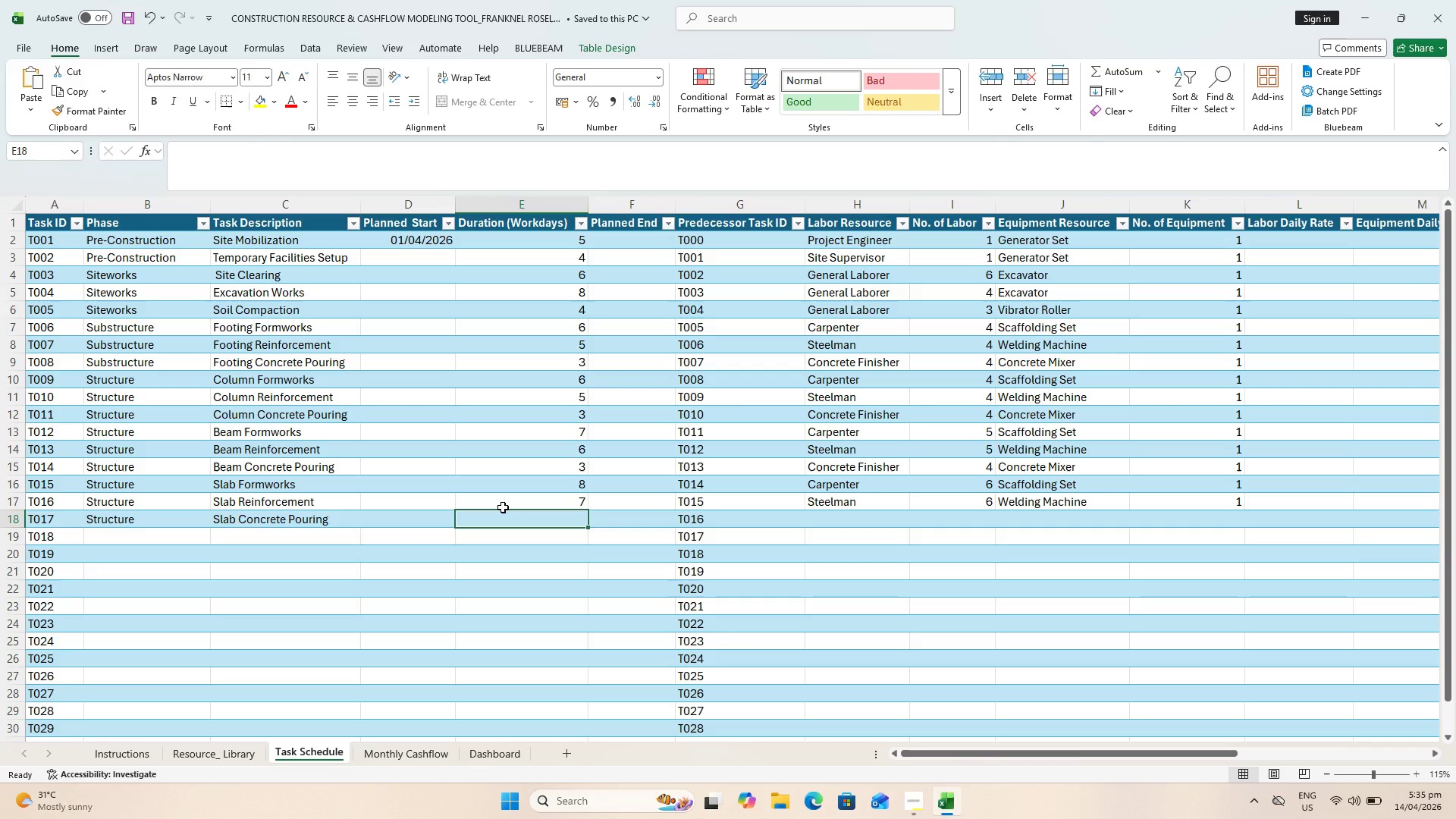 
key(Control+ControlLeft)
 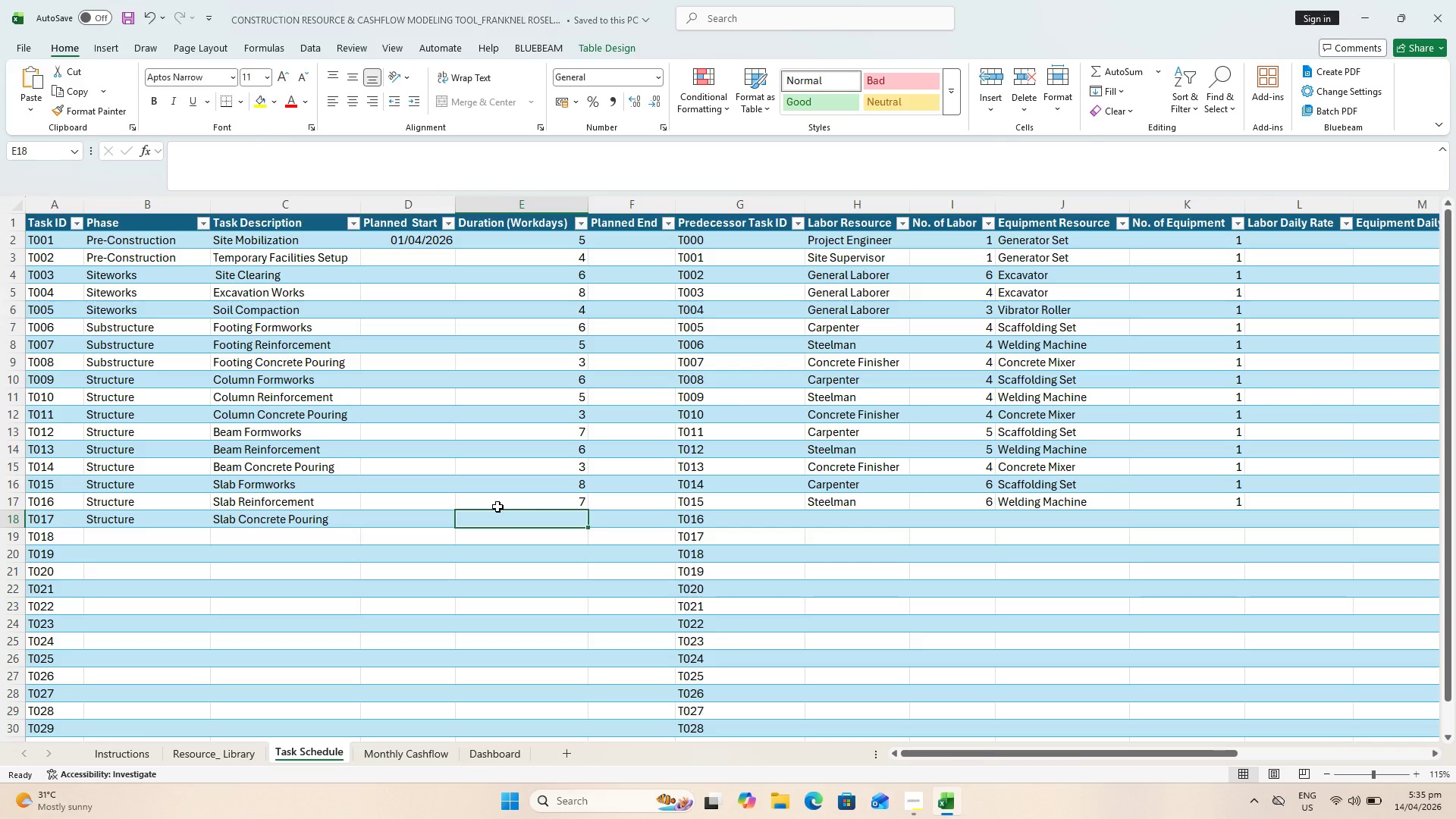 
key(Control+S)
 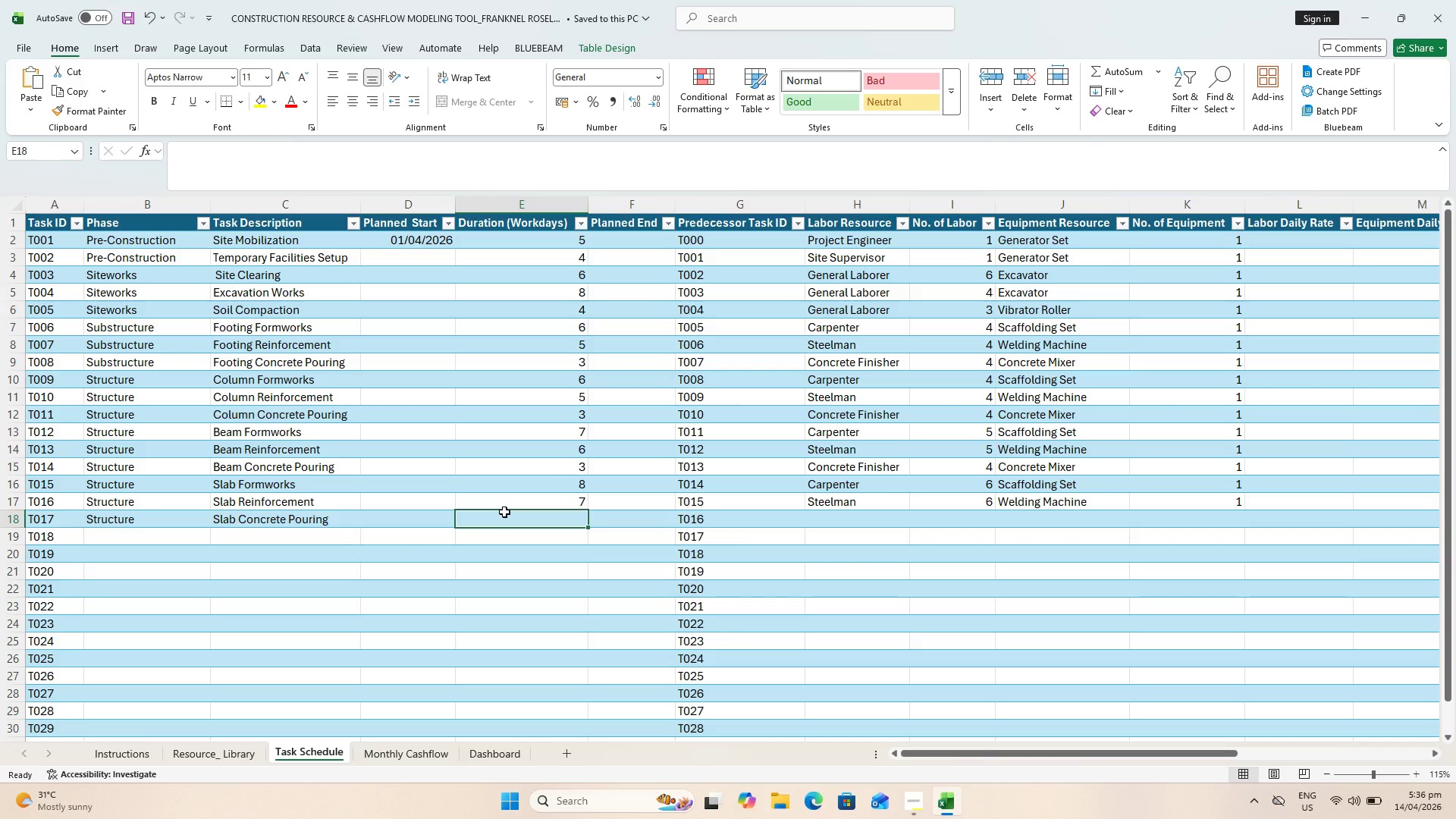 
wait(7.27)
 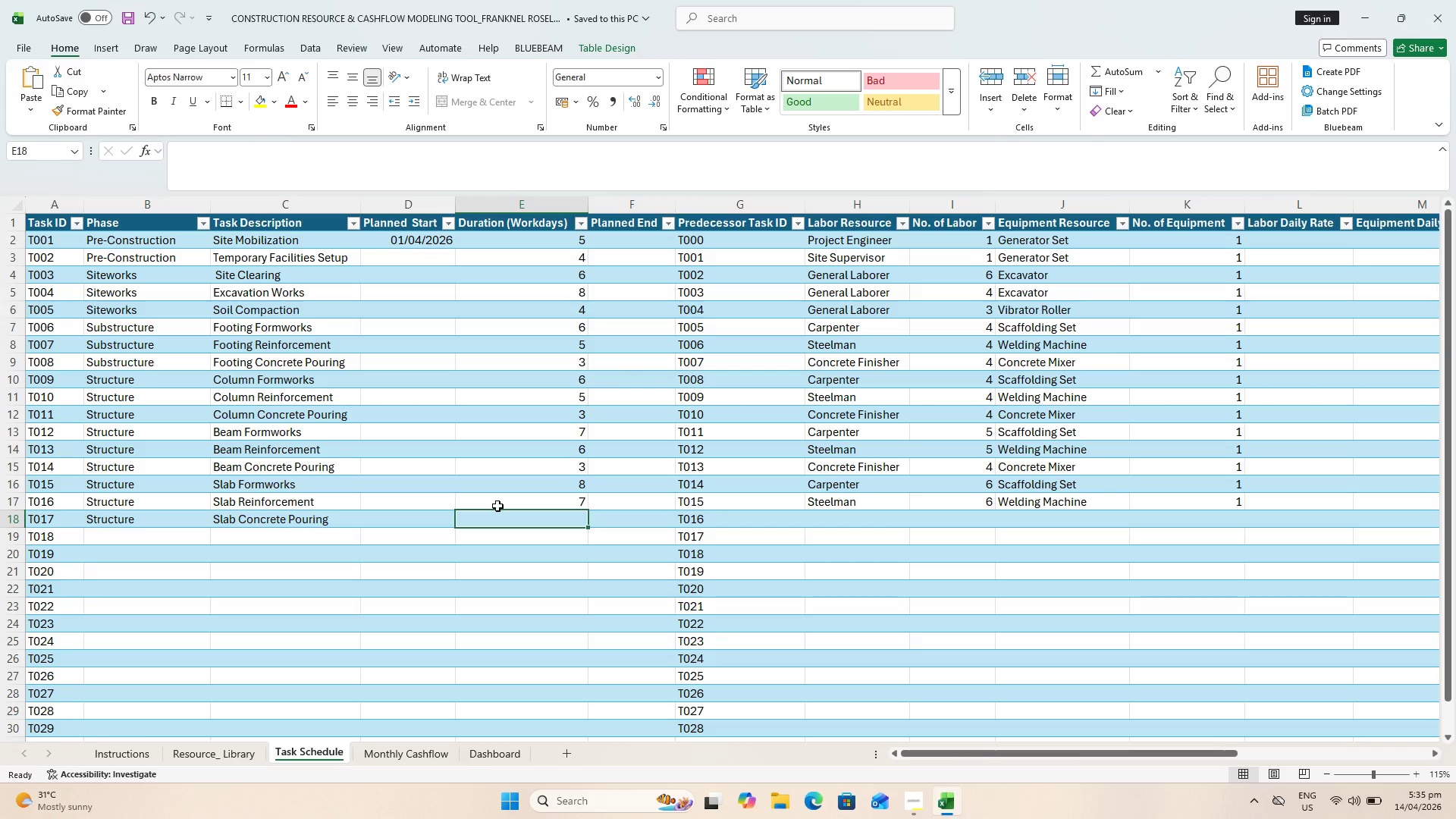 
key(4)
 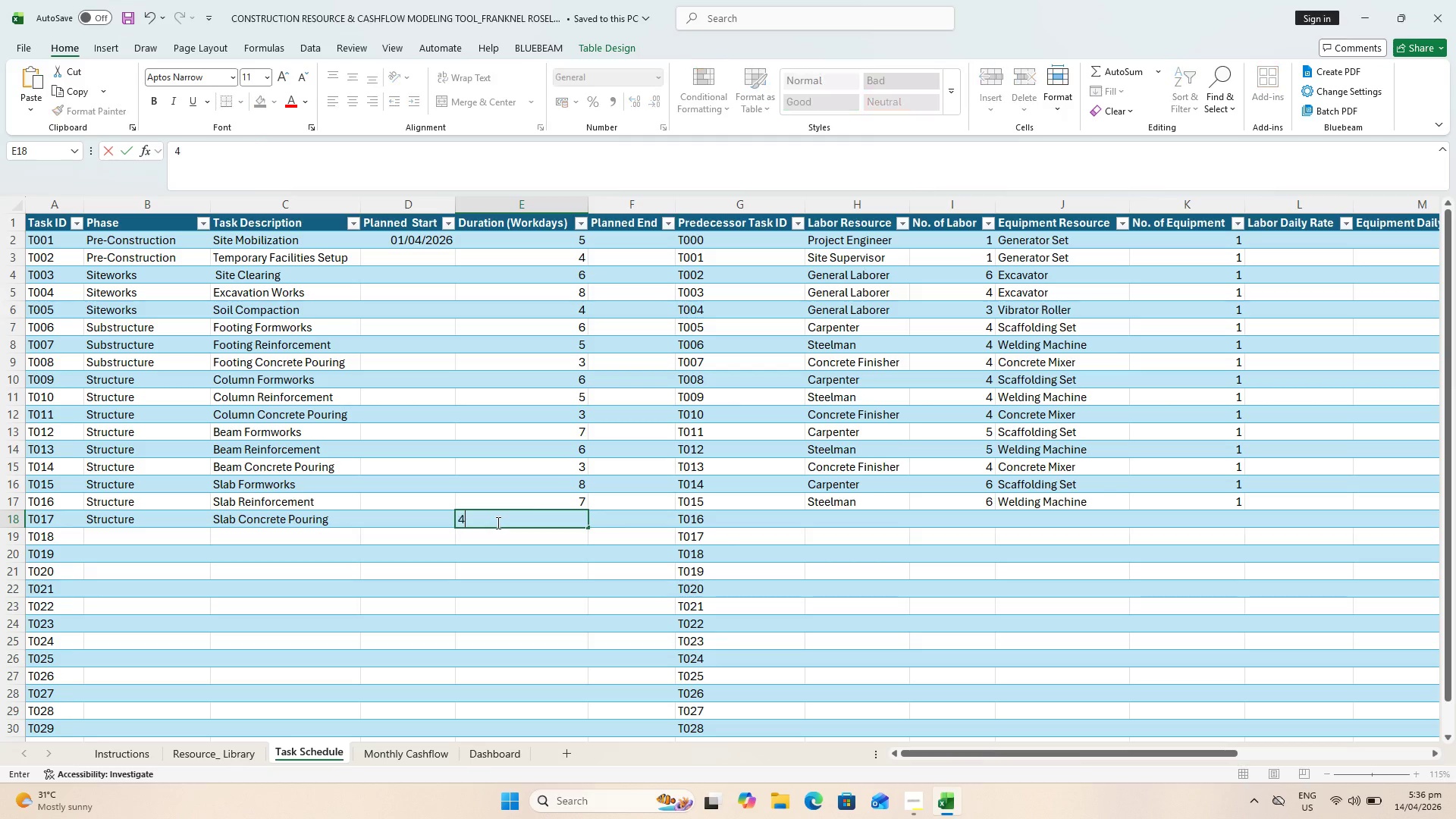 
key(ArrowRight)
 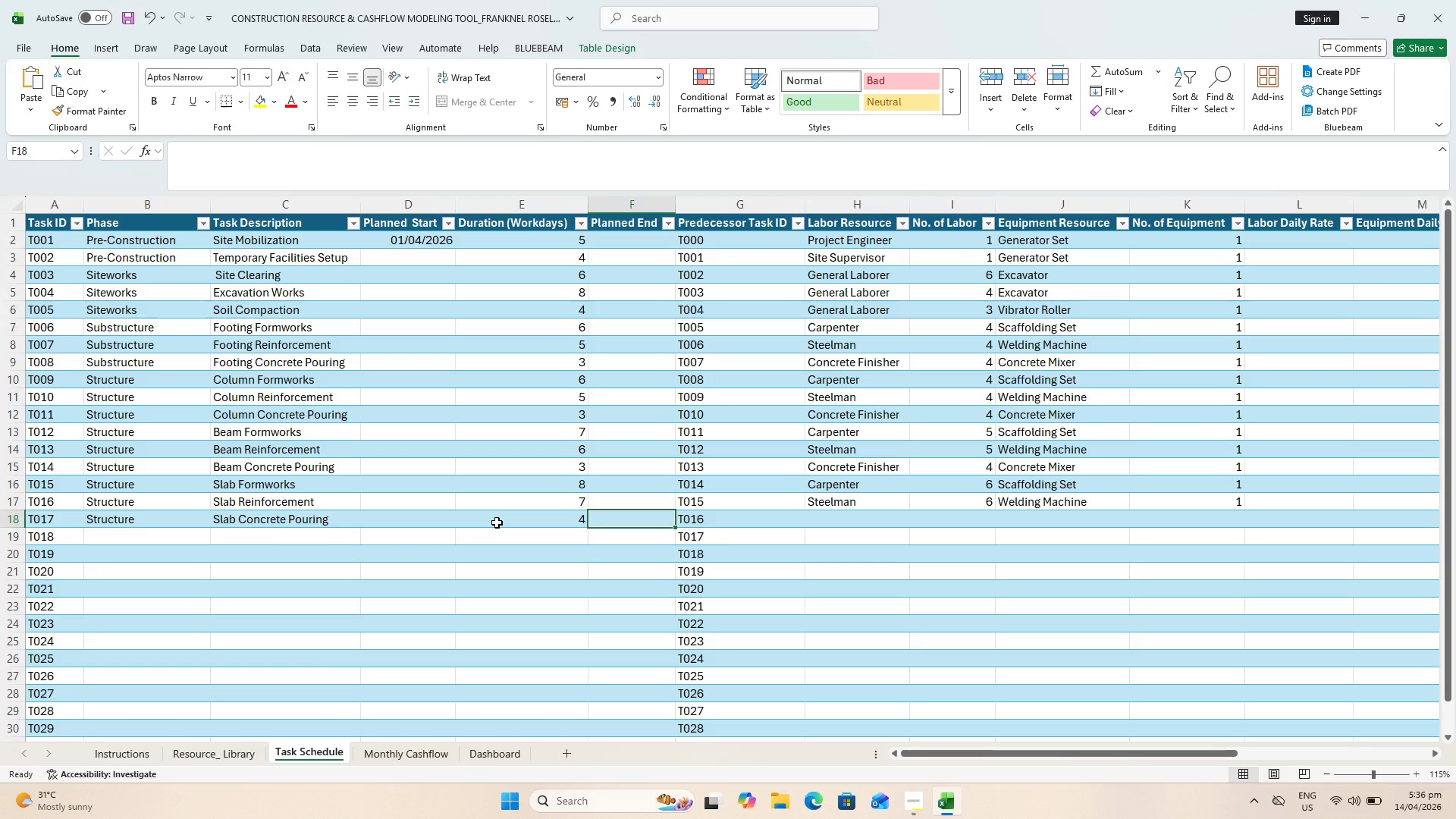 
key(ArrowRight)
 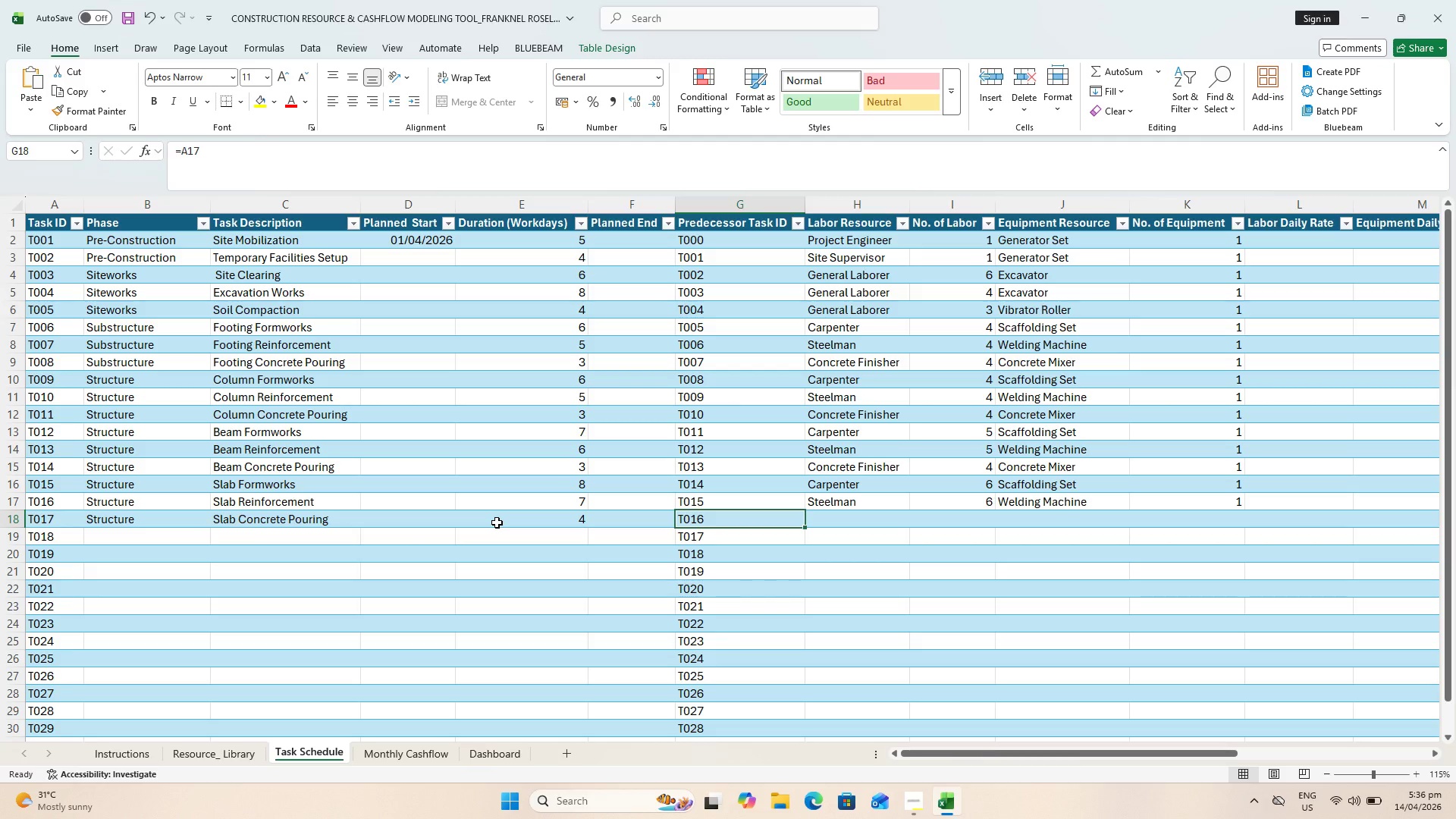 
key(ArrowRight)
 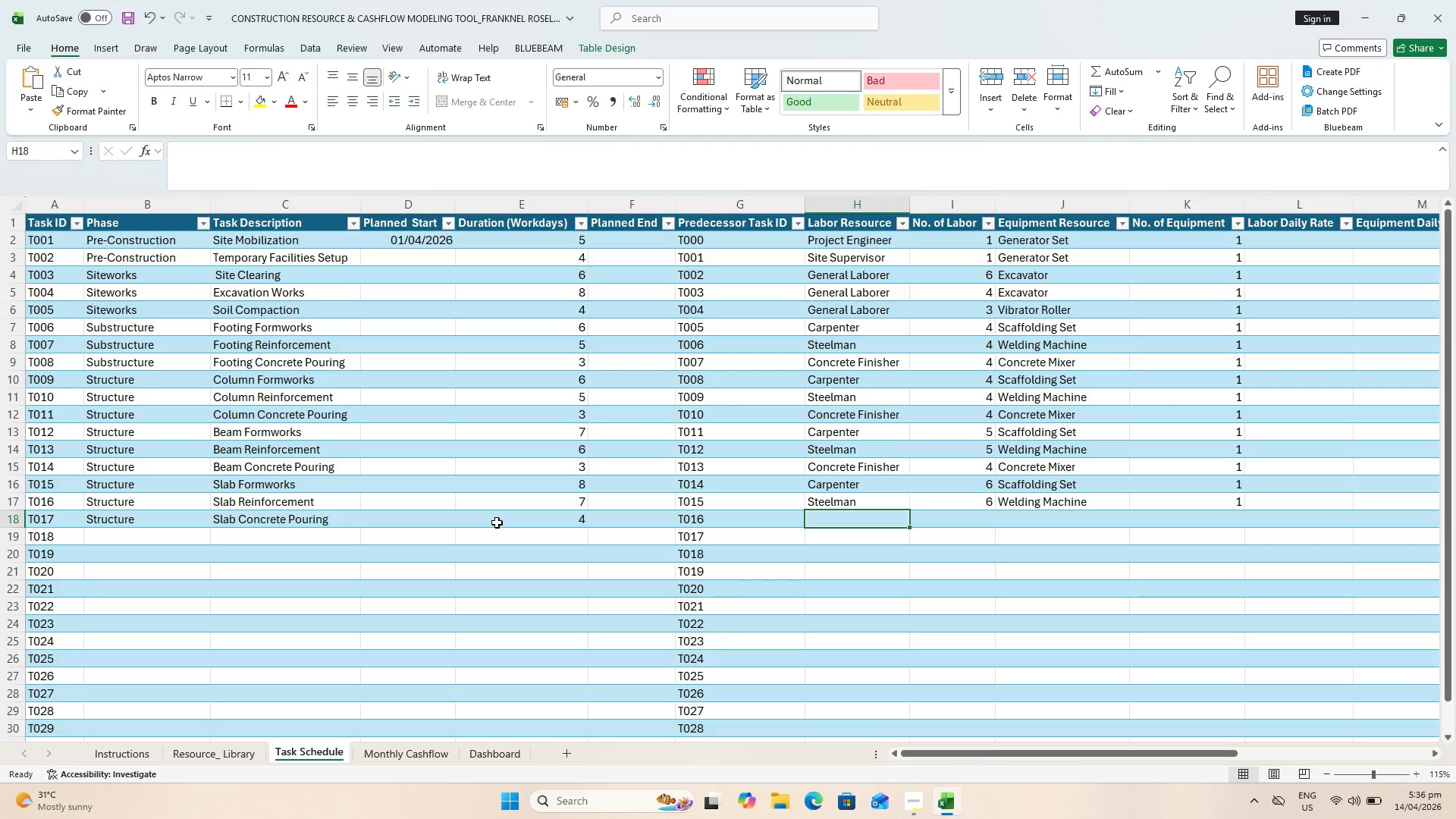 
type(Concrete)
 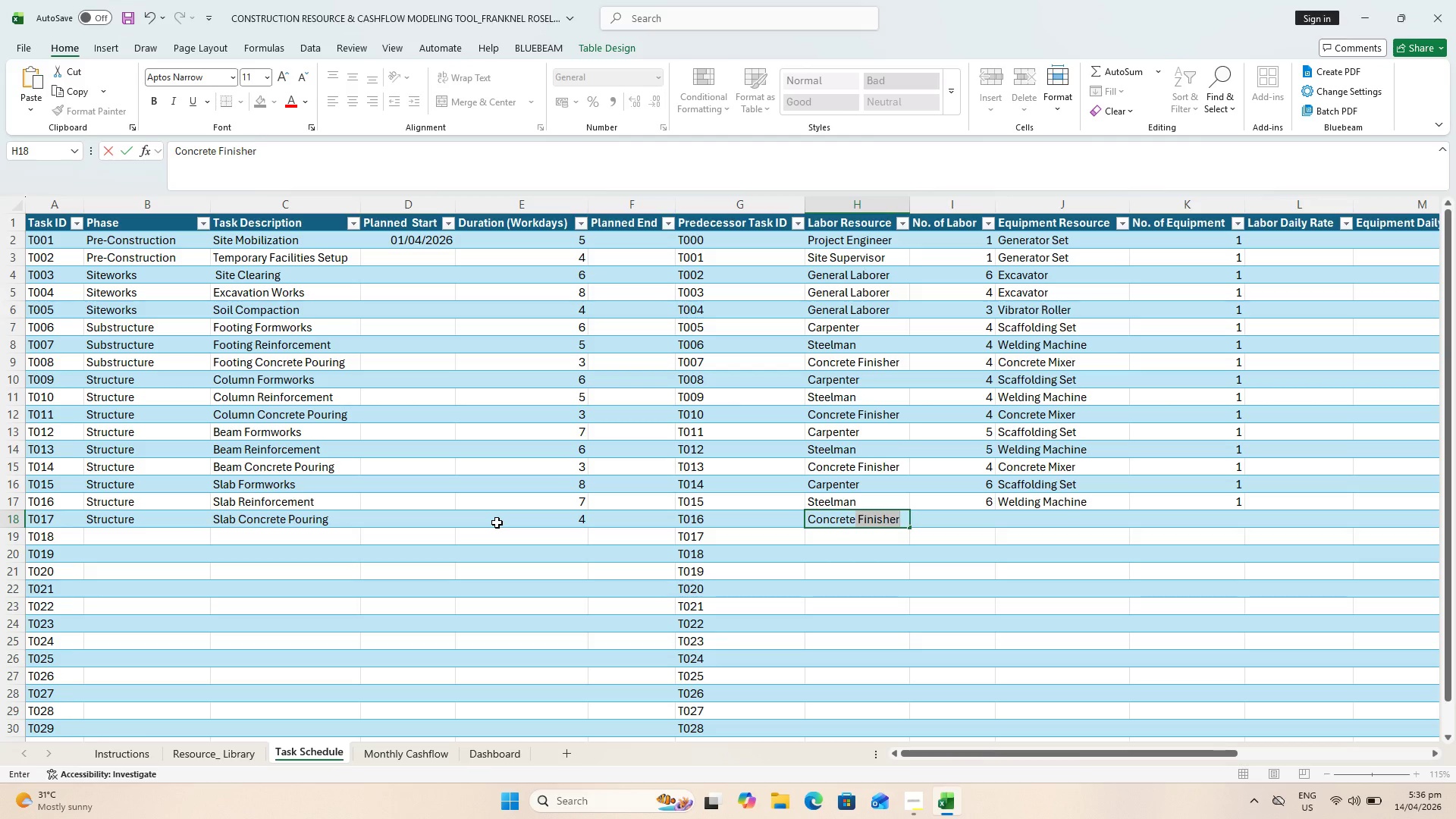 
key(ArrowRight)
 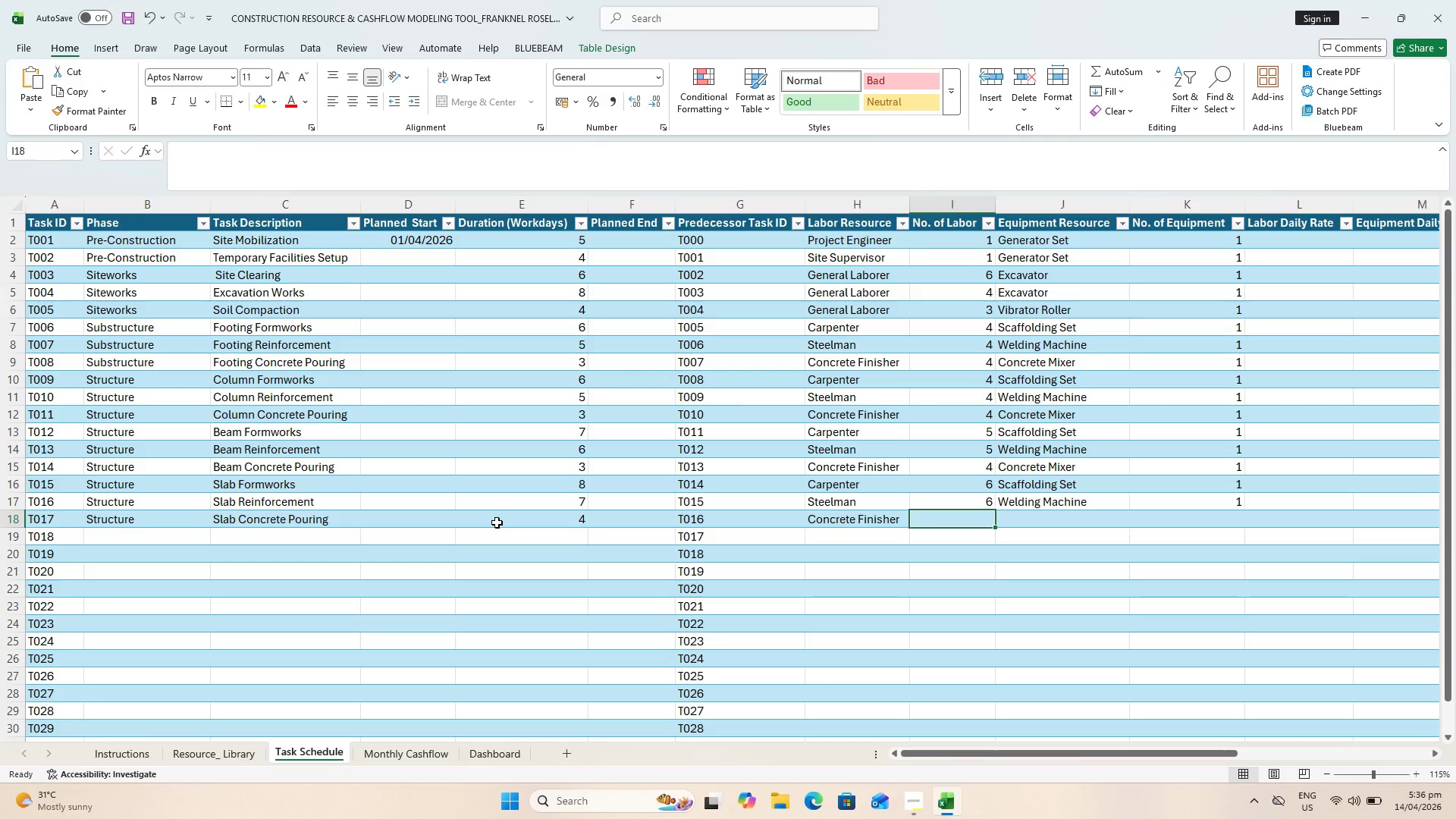 
key(5)
 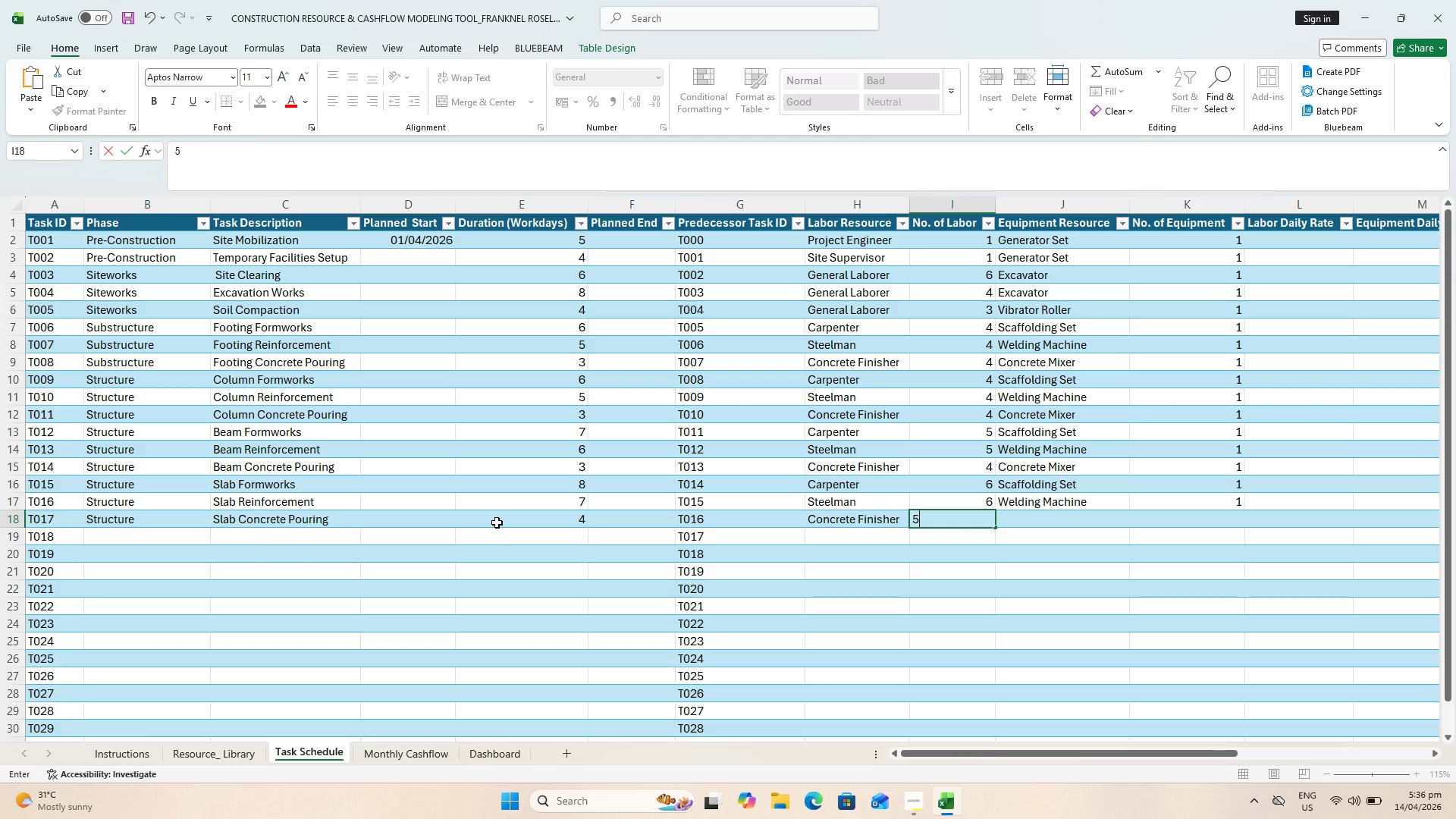 
key(ArrowRight)
 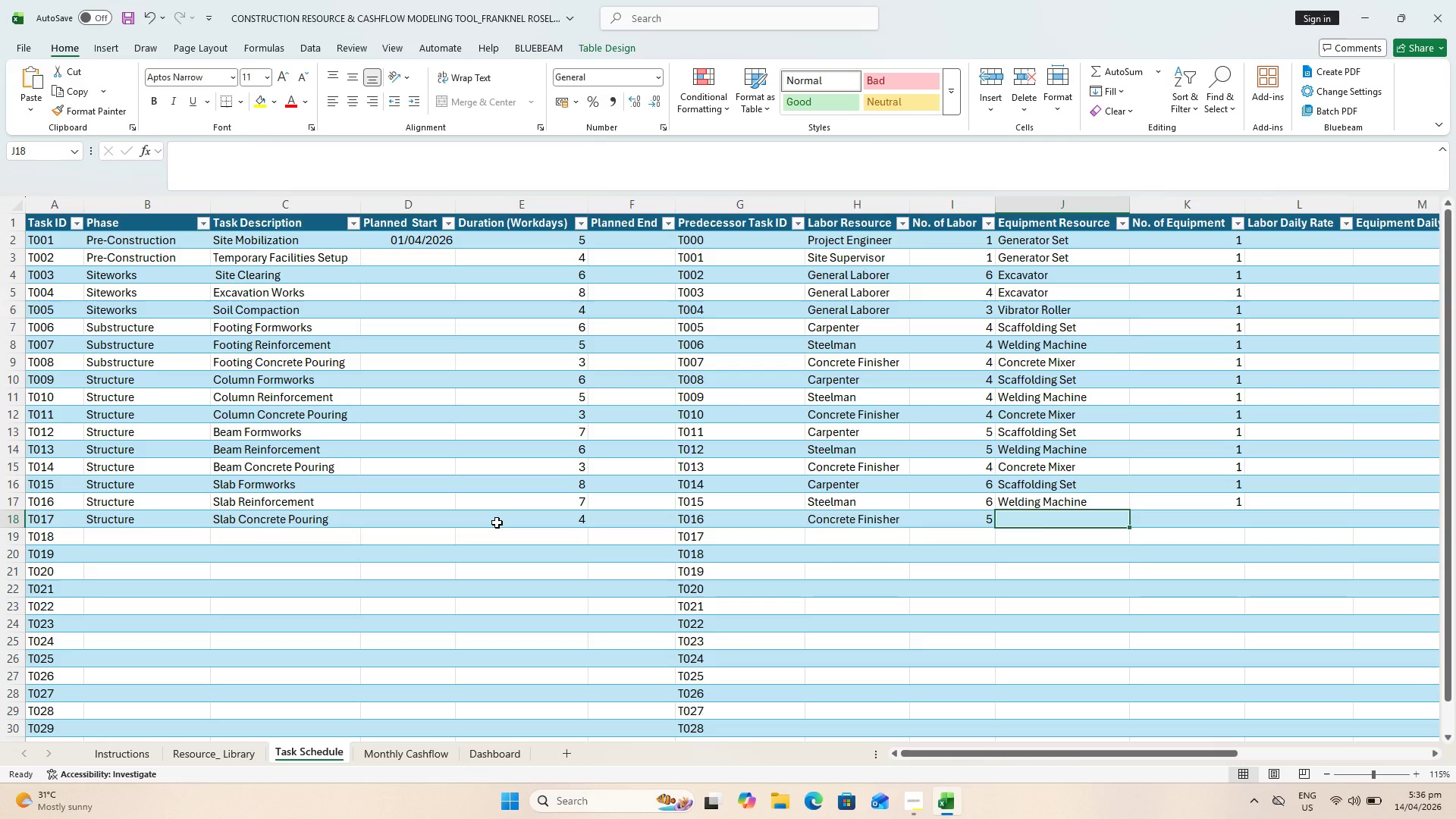 
key(Shift+ShiftLeft)
 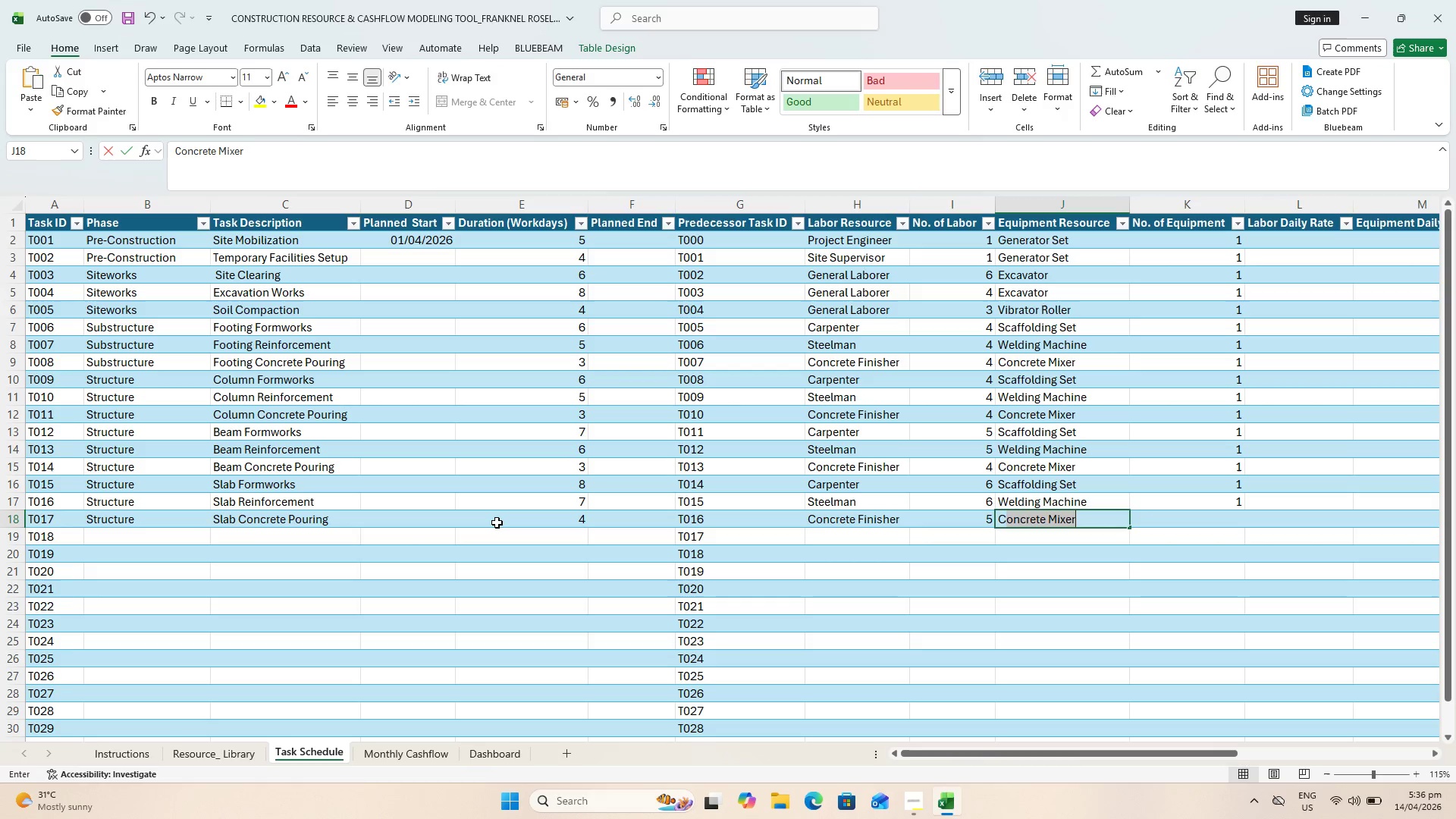 
key(Shift+C)
 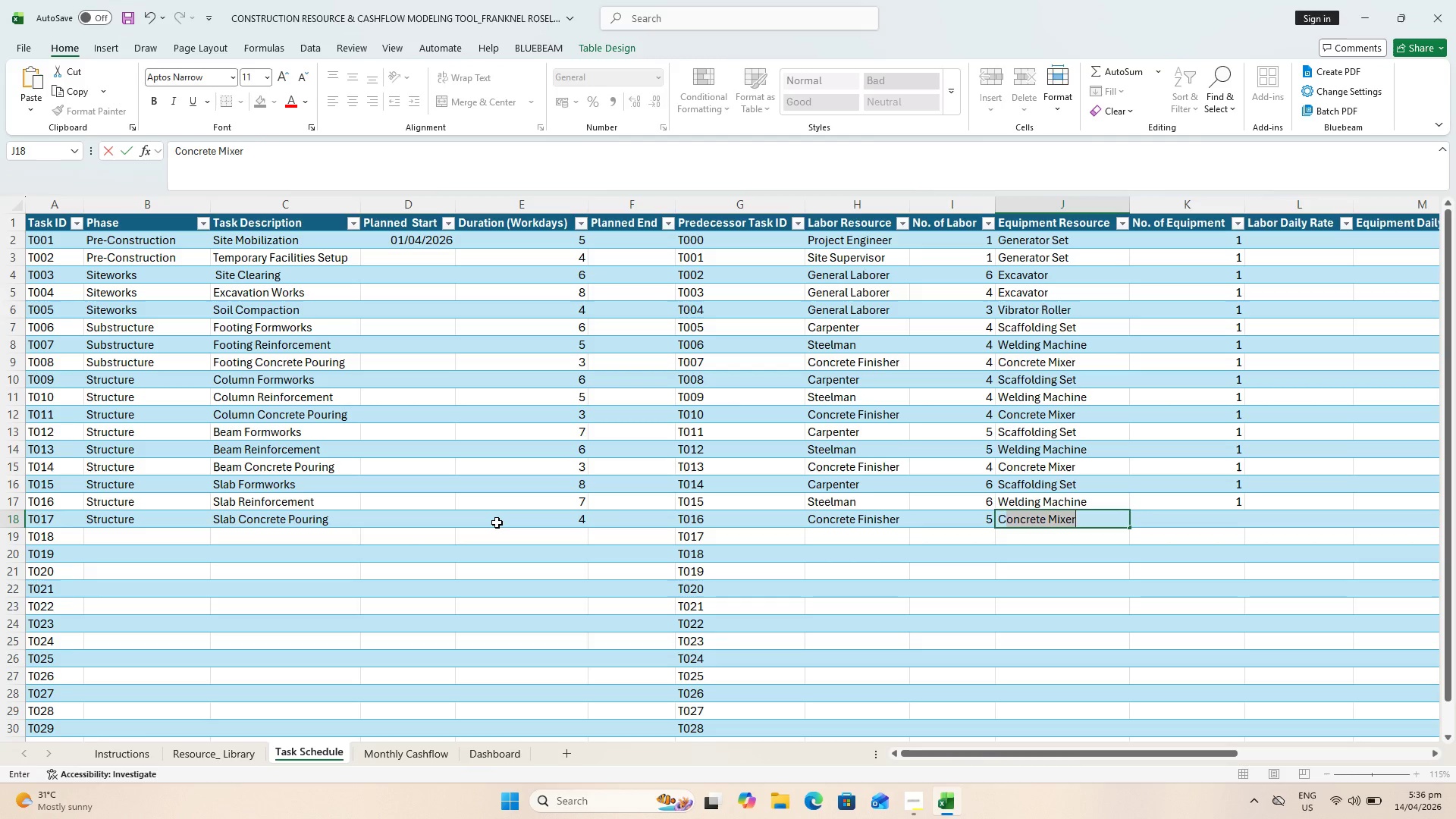 
key(ArrowRight)
 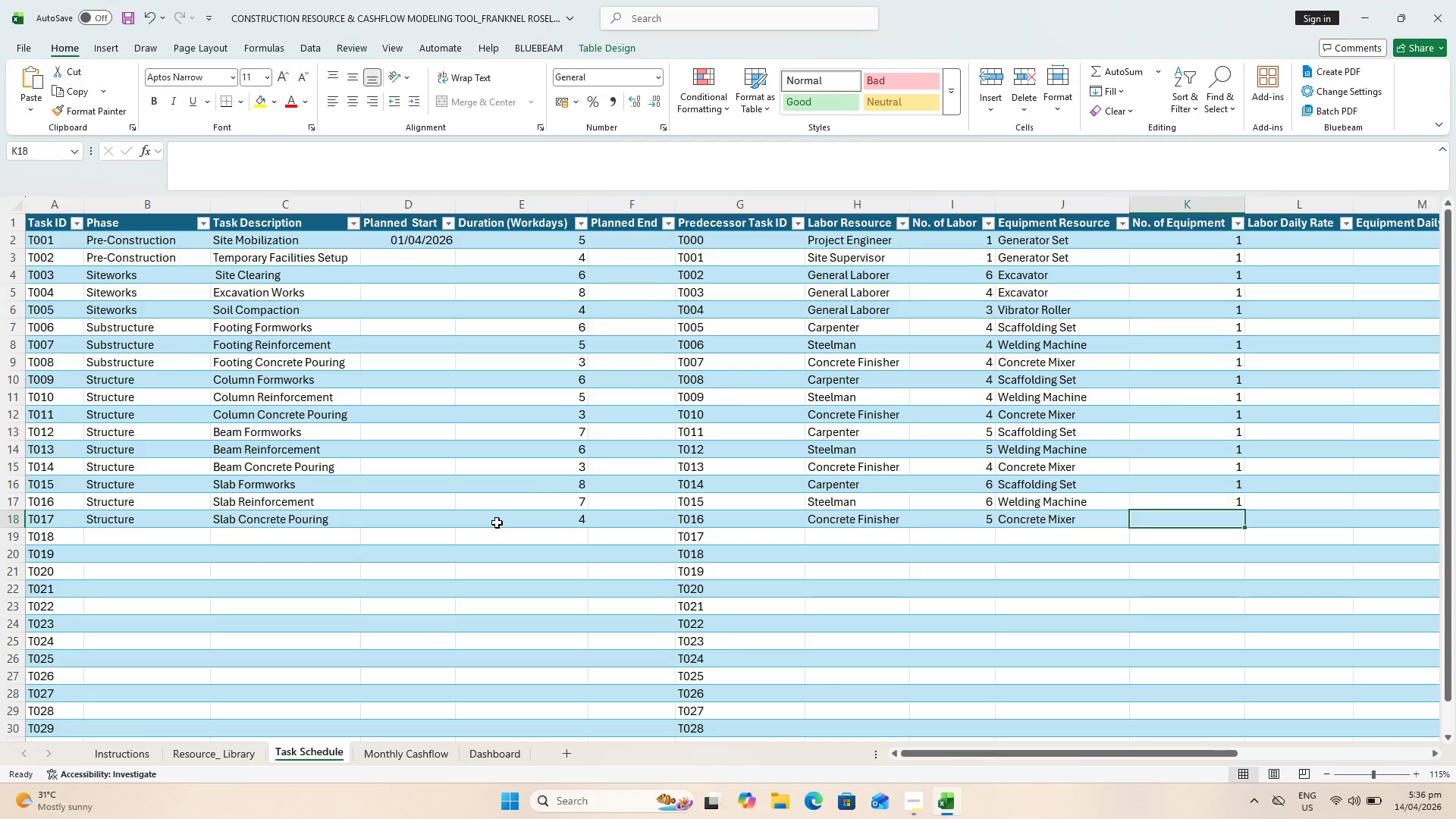 
key(1)
 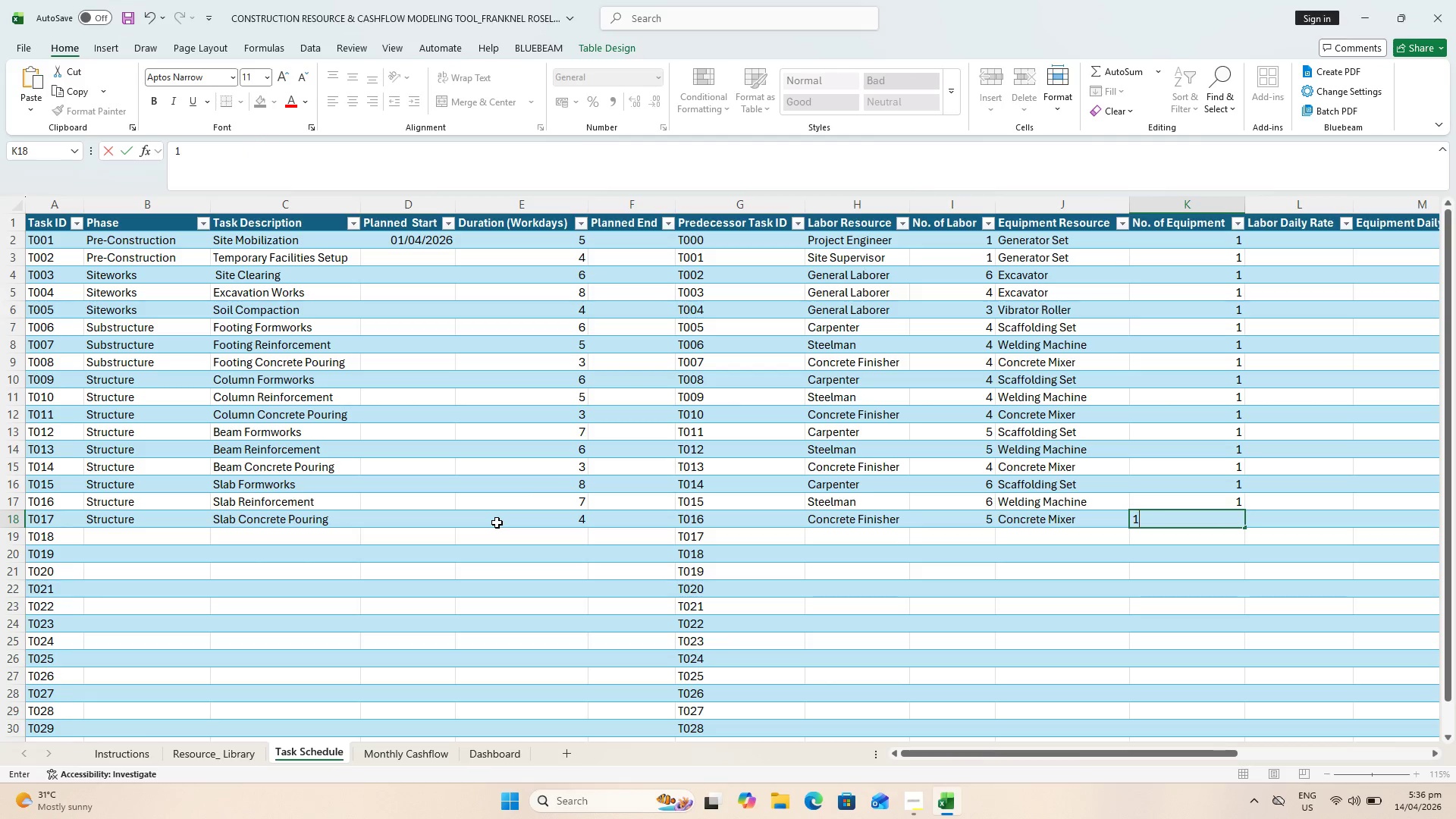 
key(Enter)
 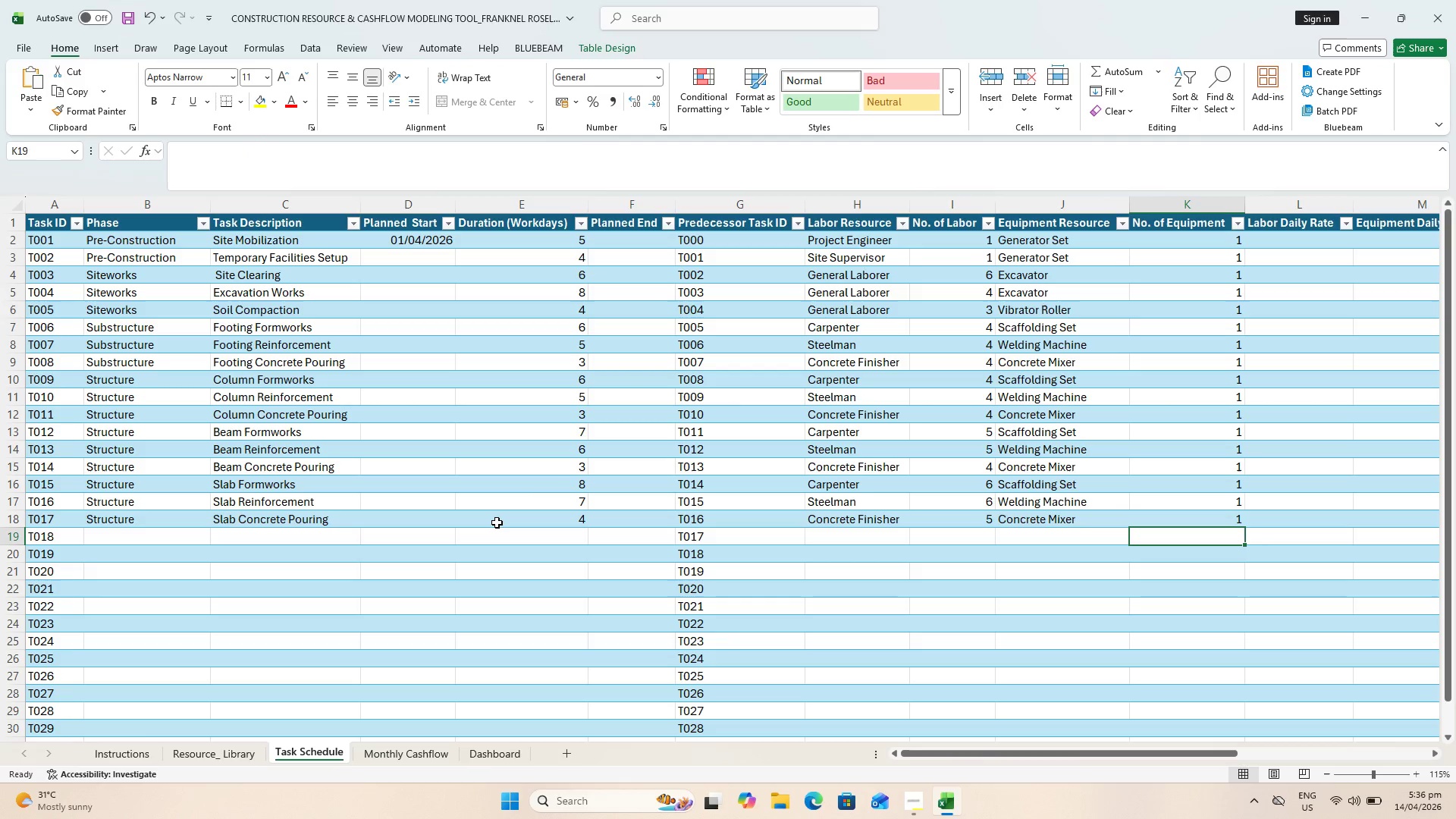 
key(Control+S)
 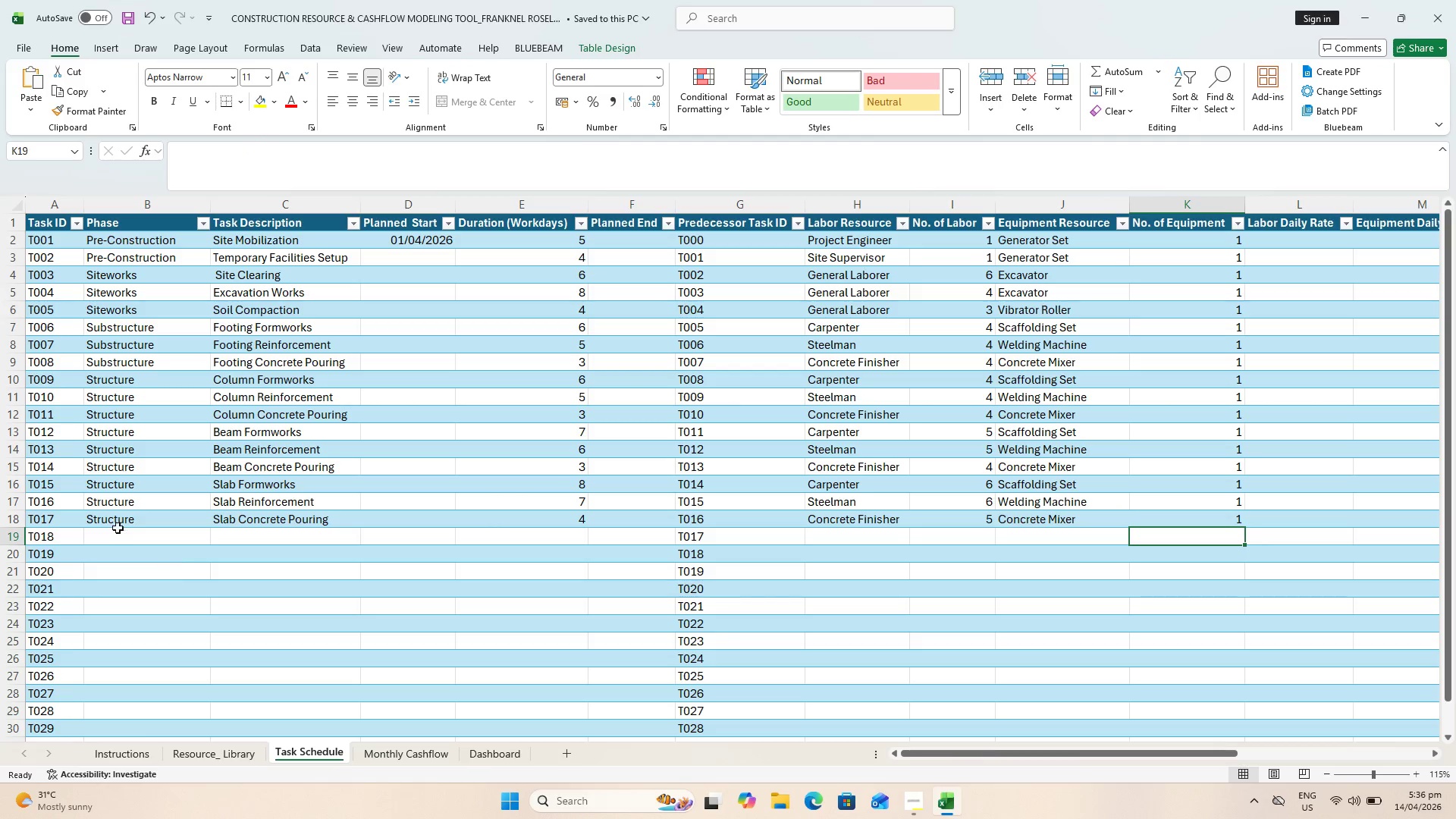 
left_click([120, 541])
 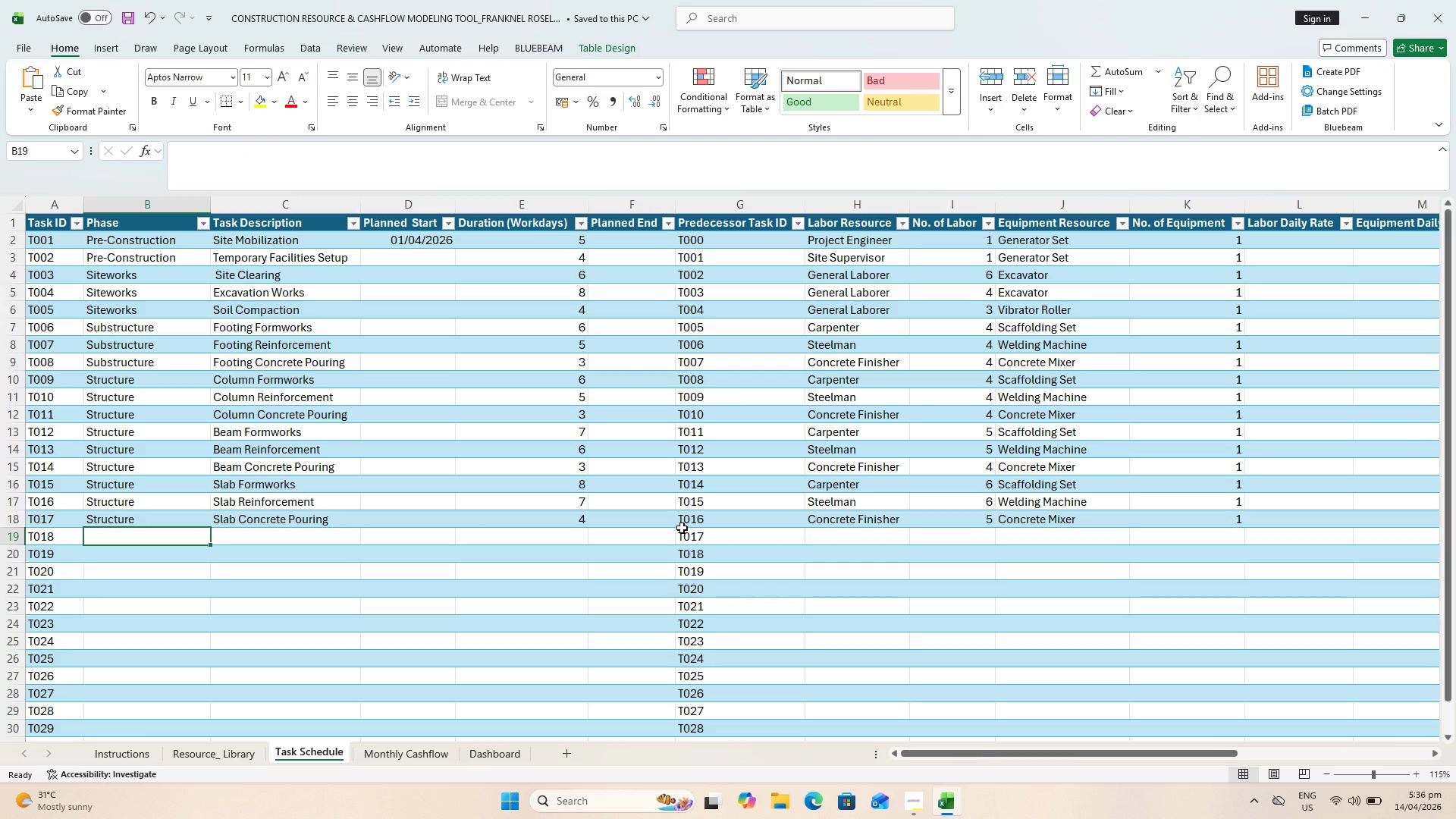 
scroll: coordinate [682, 528], scroll_direction: down, amount: 1.0
 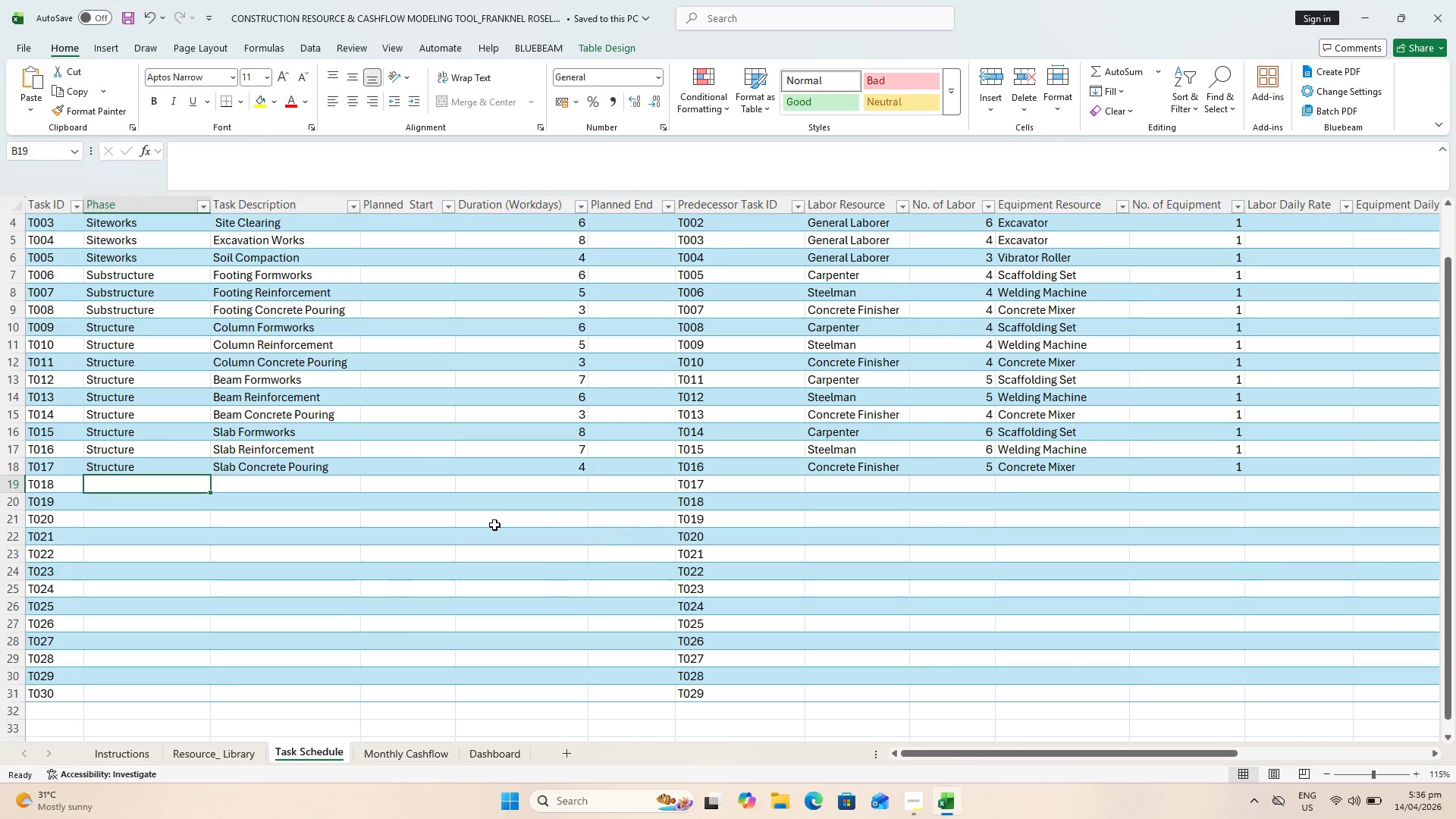 
scroll: coordinate [425, 514], scroll_direction: none, amount: 0.0
 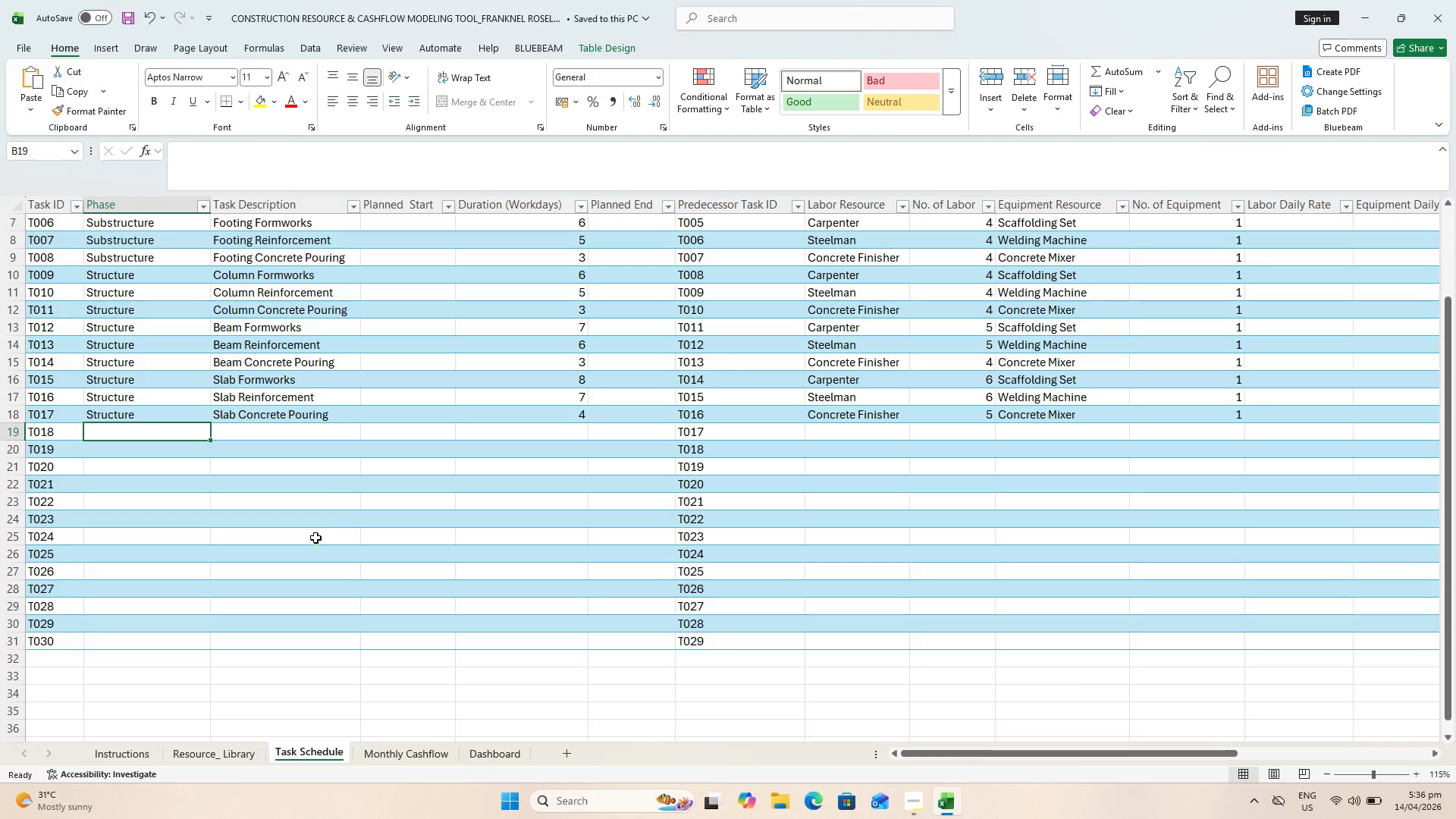 
type(Architecture)
 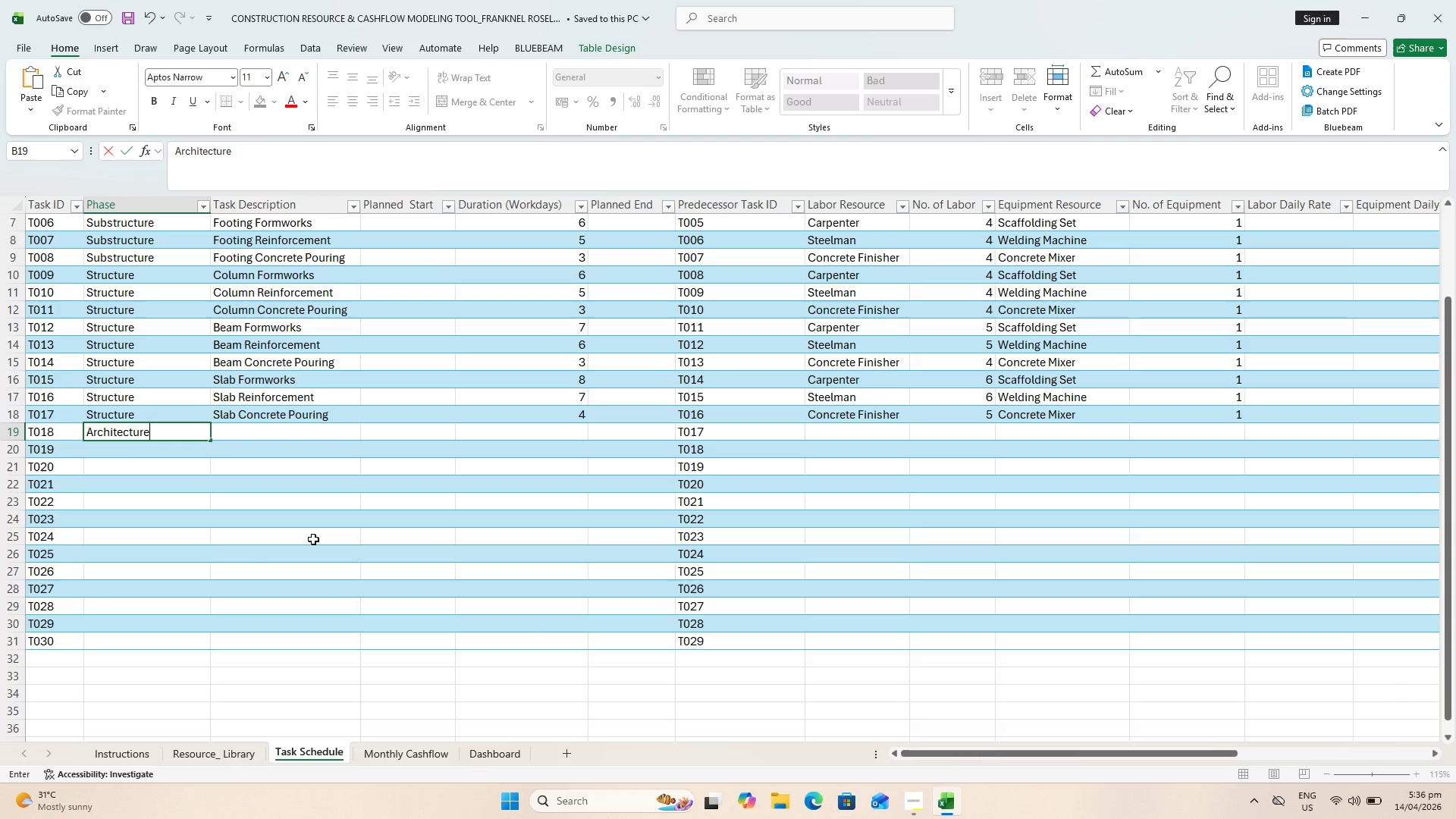 
key(ArrowRight)
 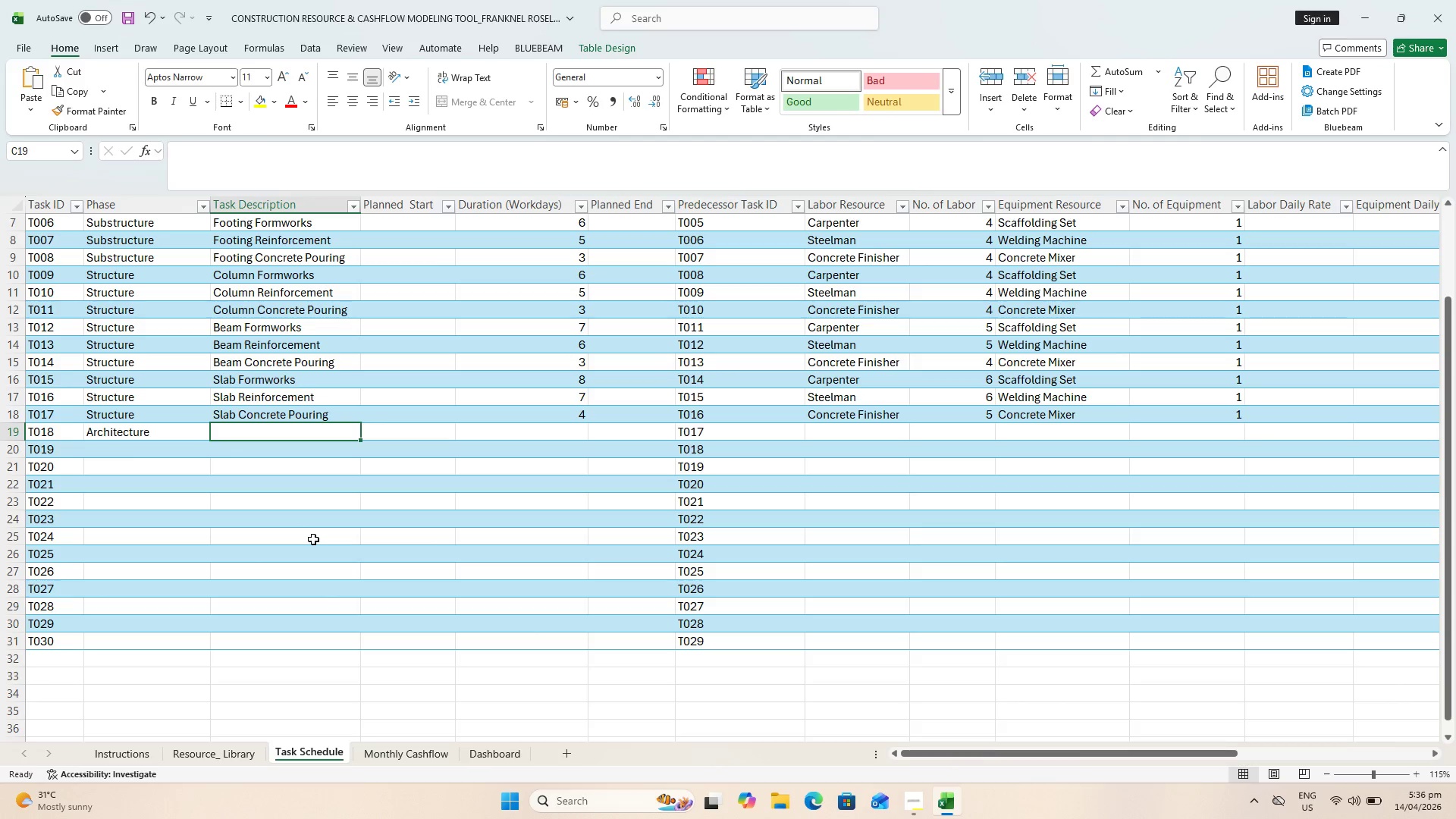 
type(Masn)
key(Backspace)
type(onry Works)
 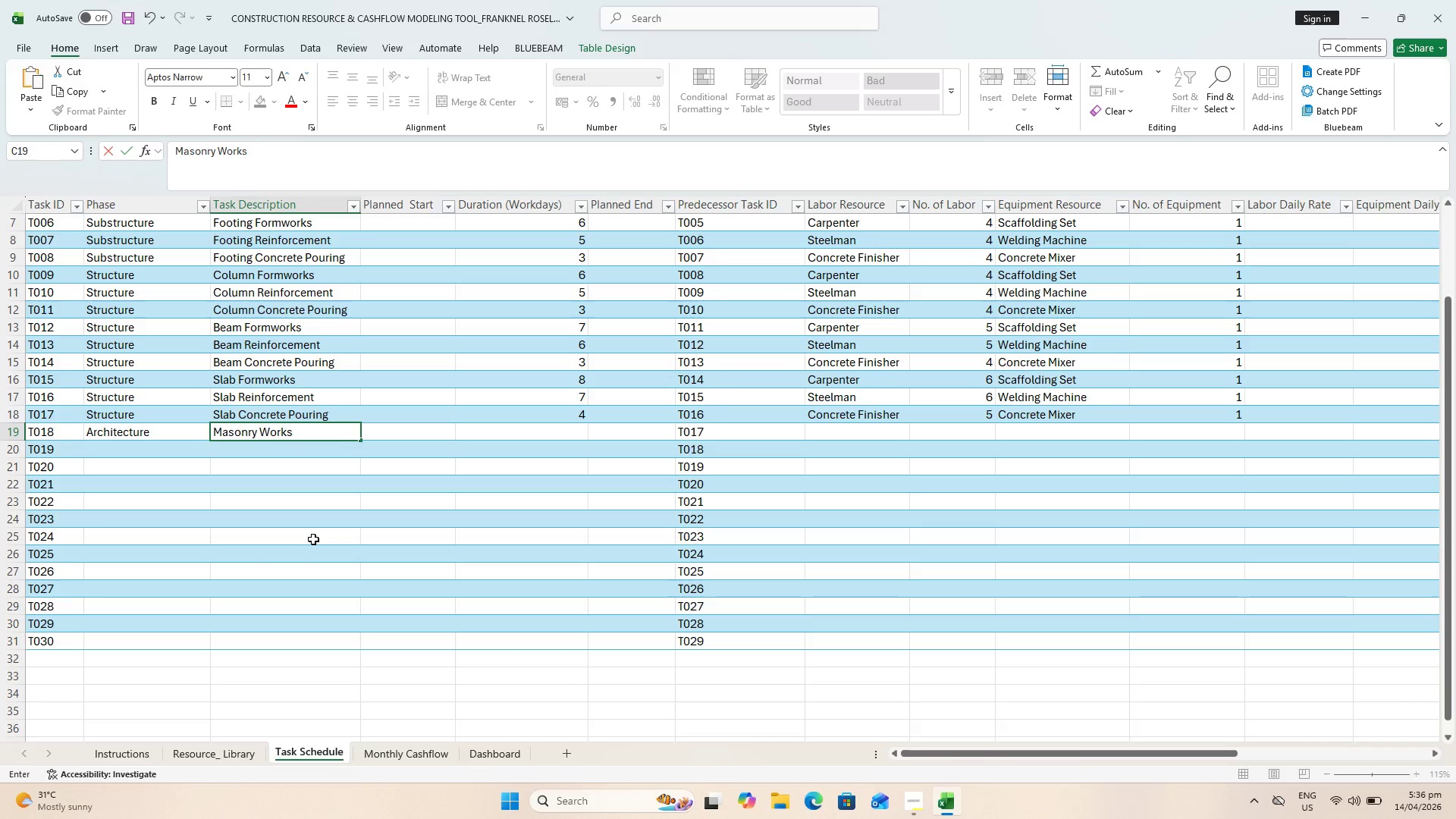 
key(ArrowRight)
 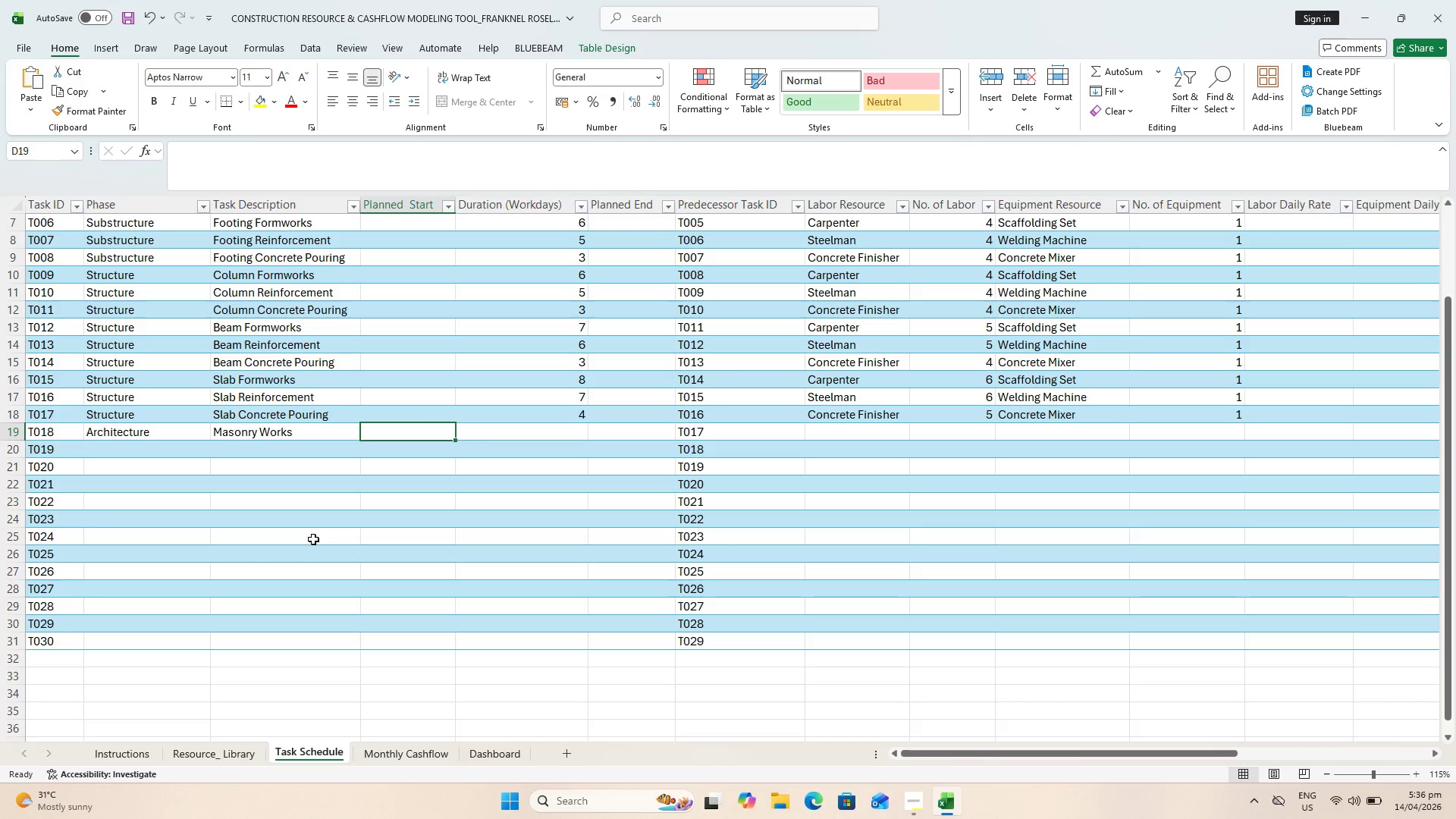 
key(ArrowRight)
 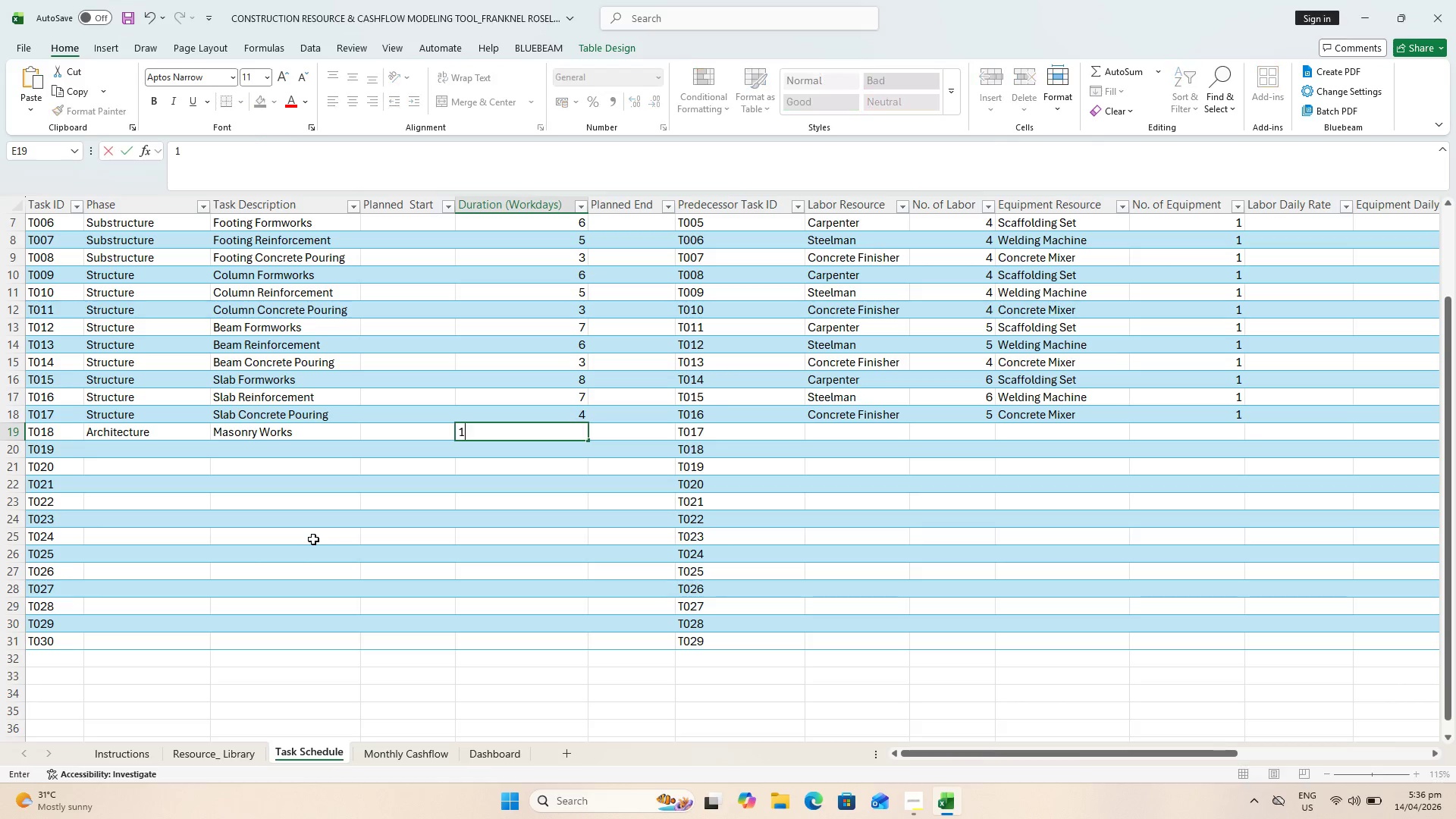 
type(10)
 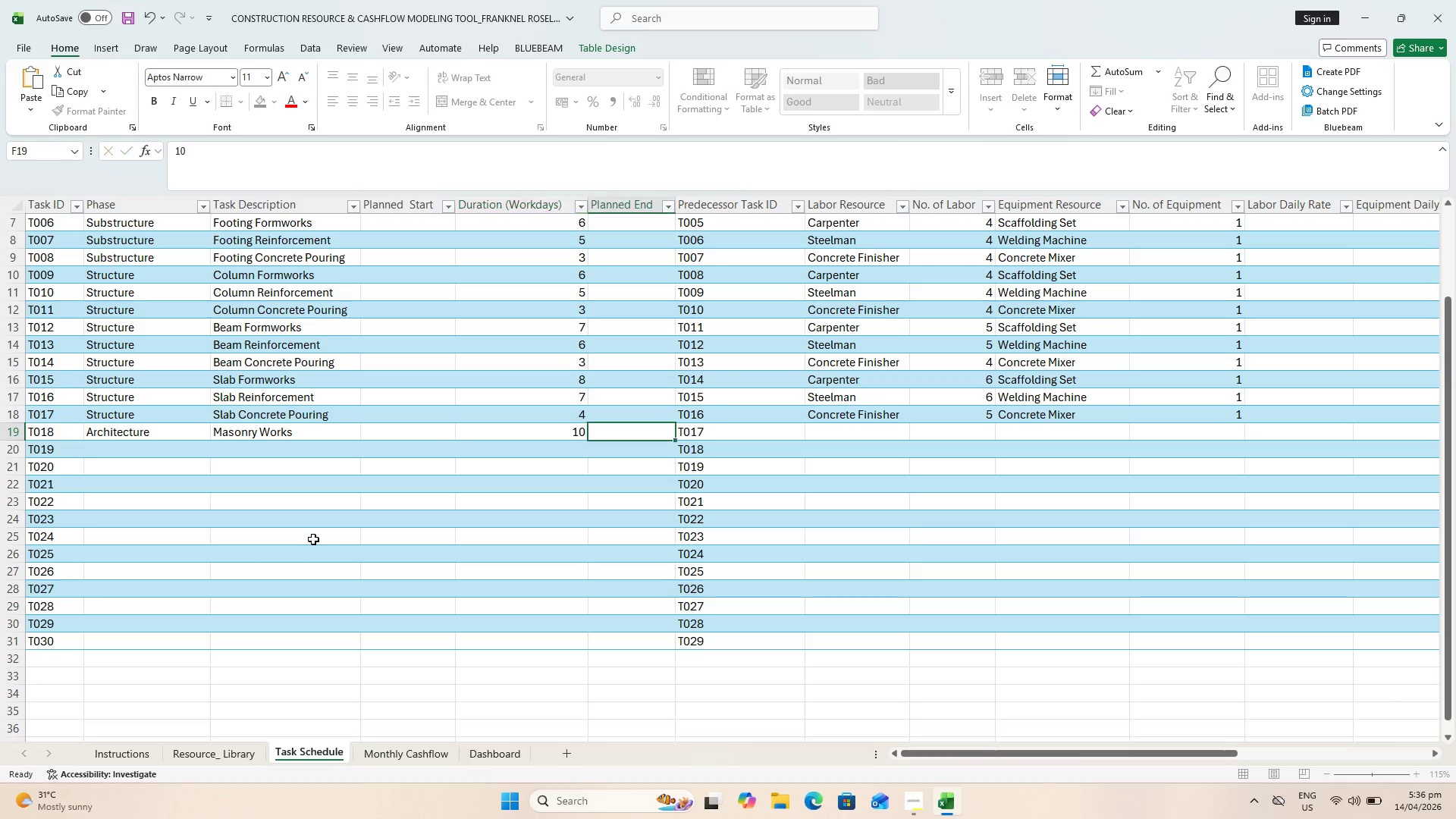 
key(ArrowRight)
 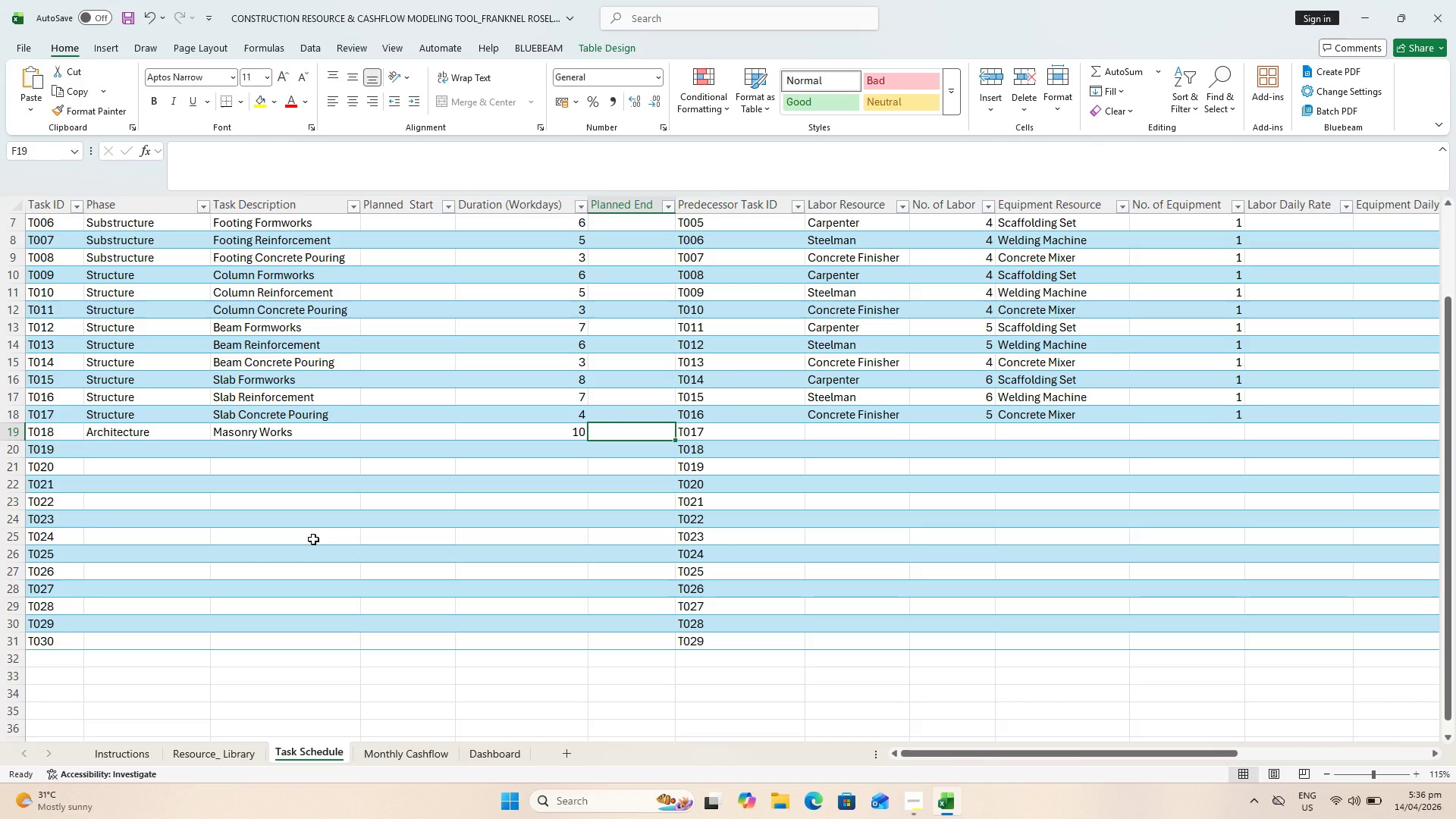 
key(ArrowRight)
 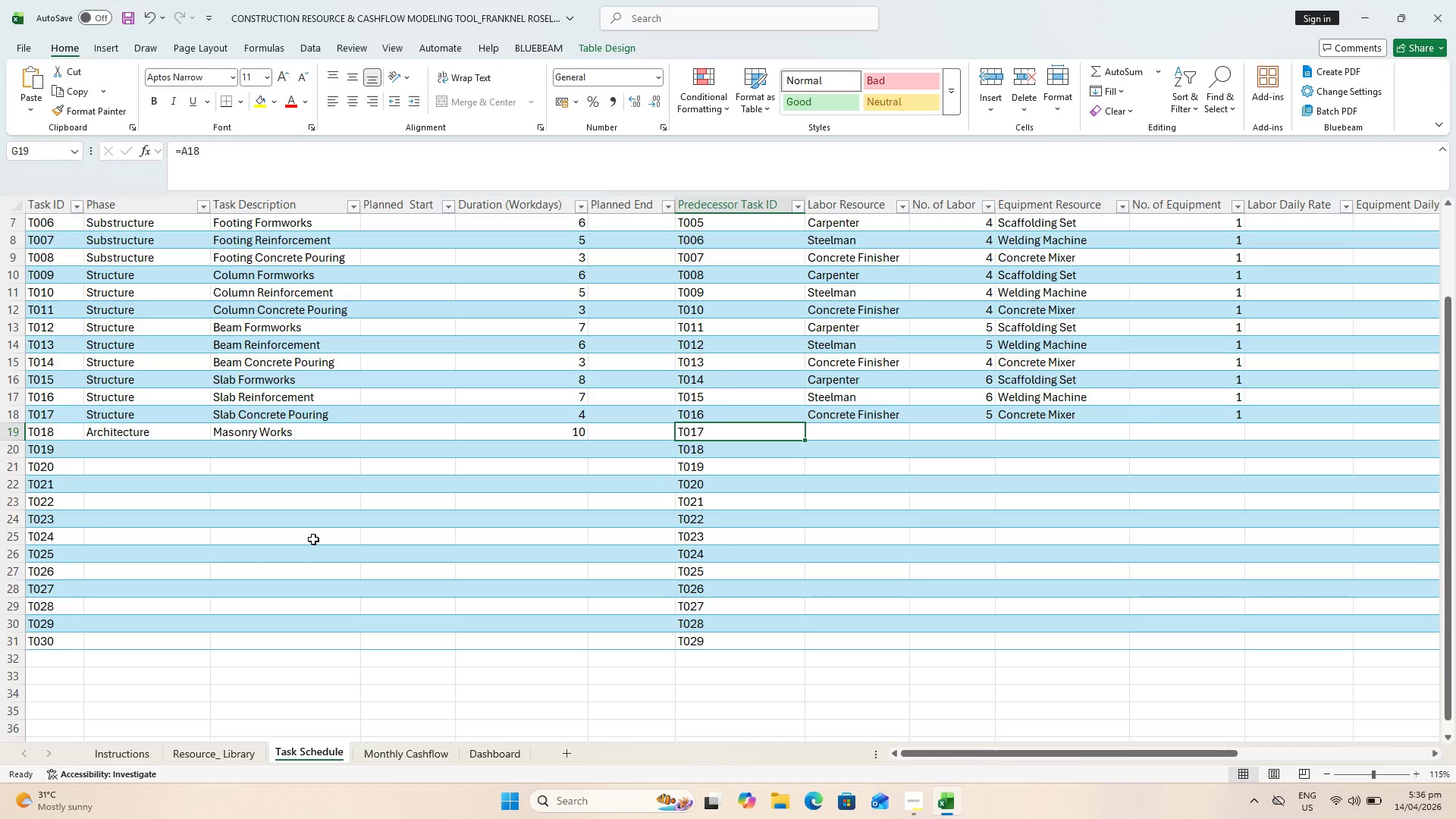 
key(ArrowRight)
 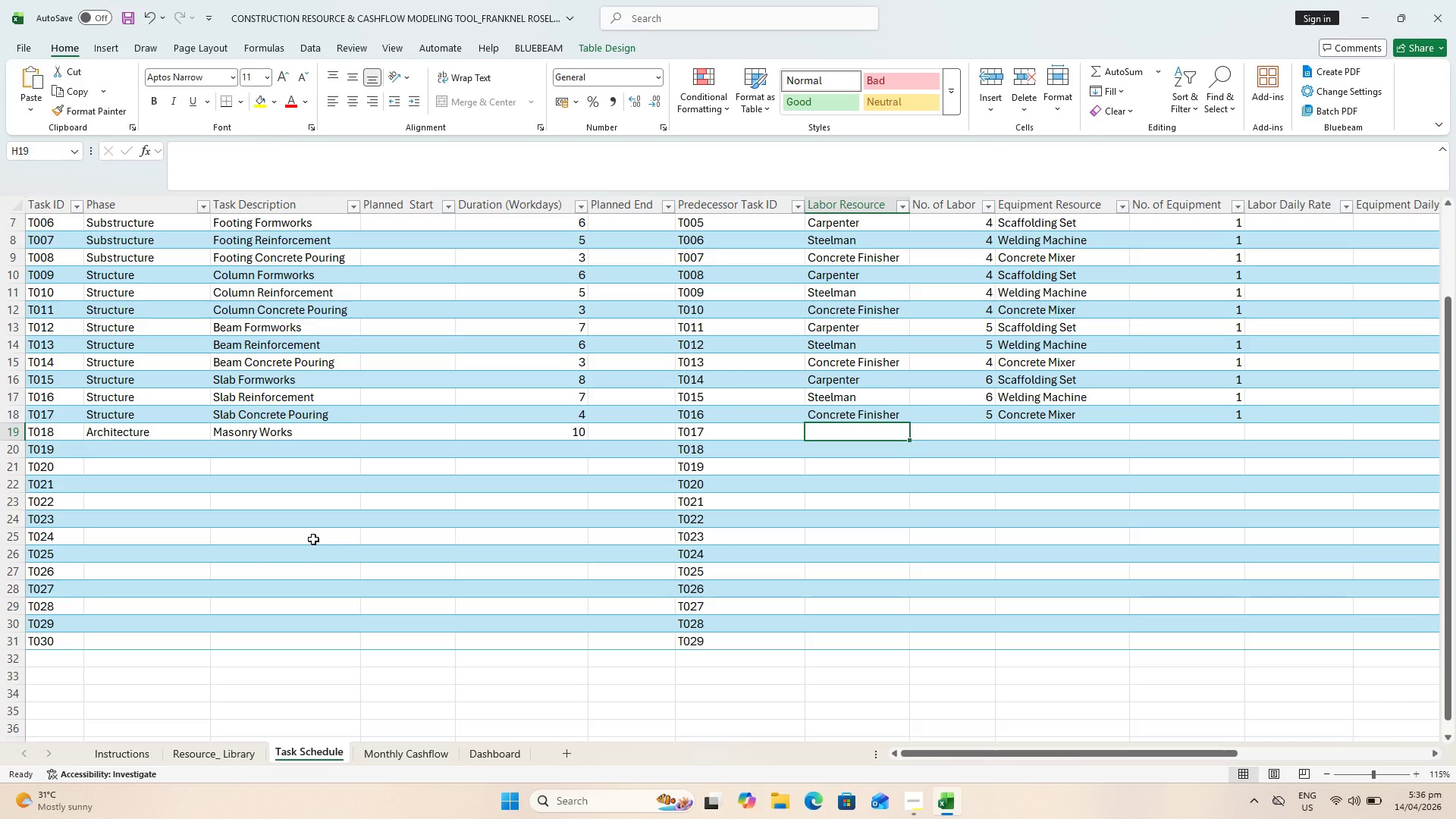 
type(Mason)
 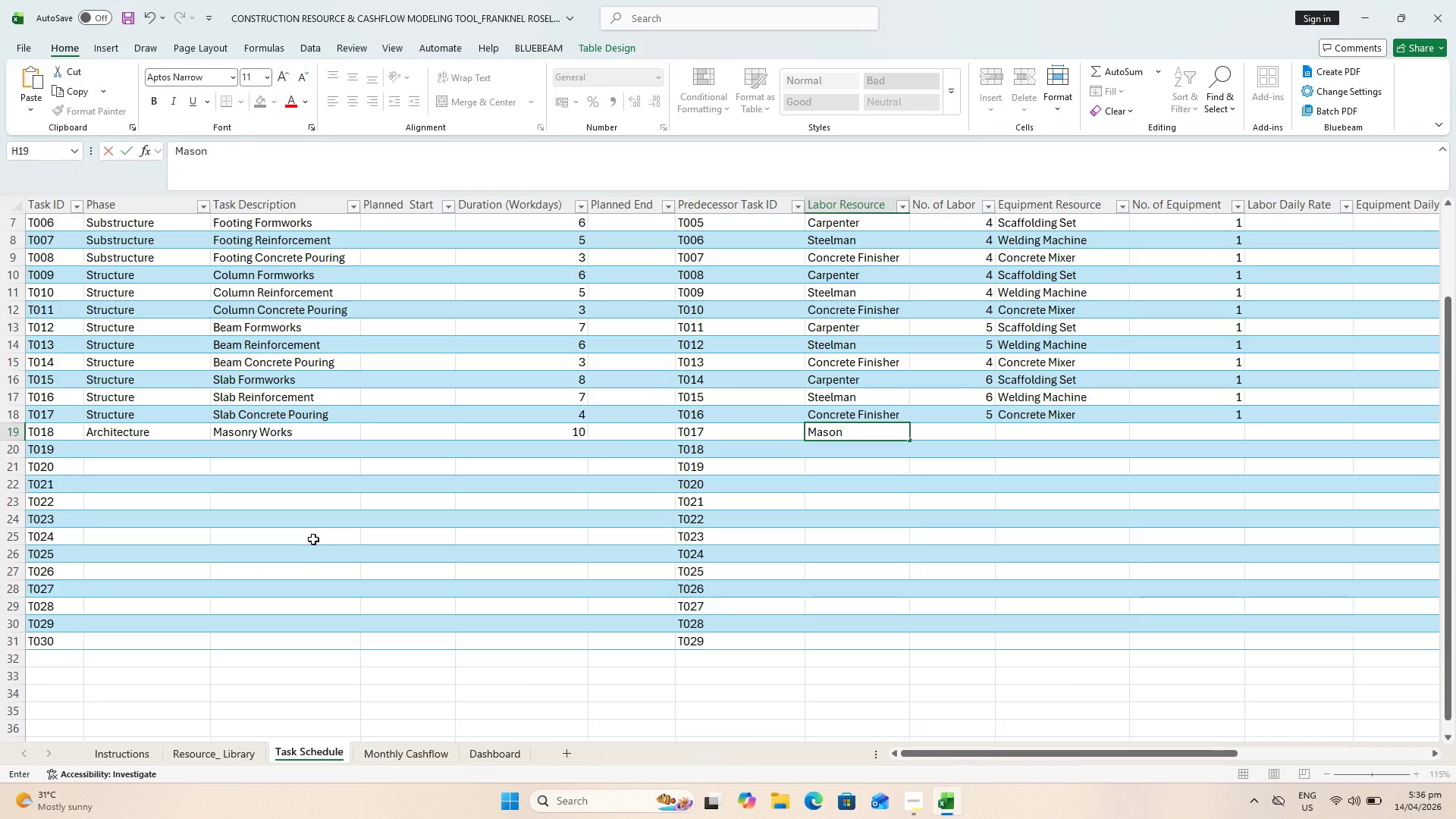 
key(ArrowRight)
 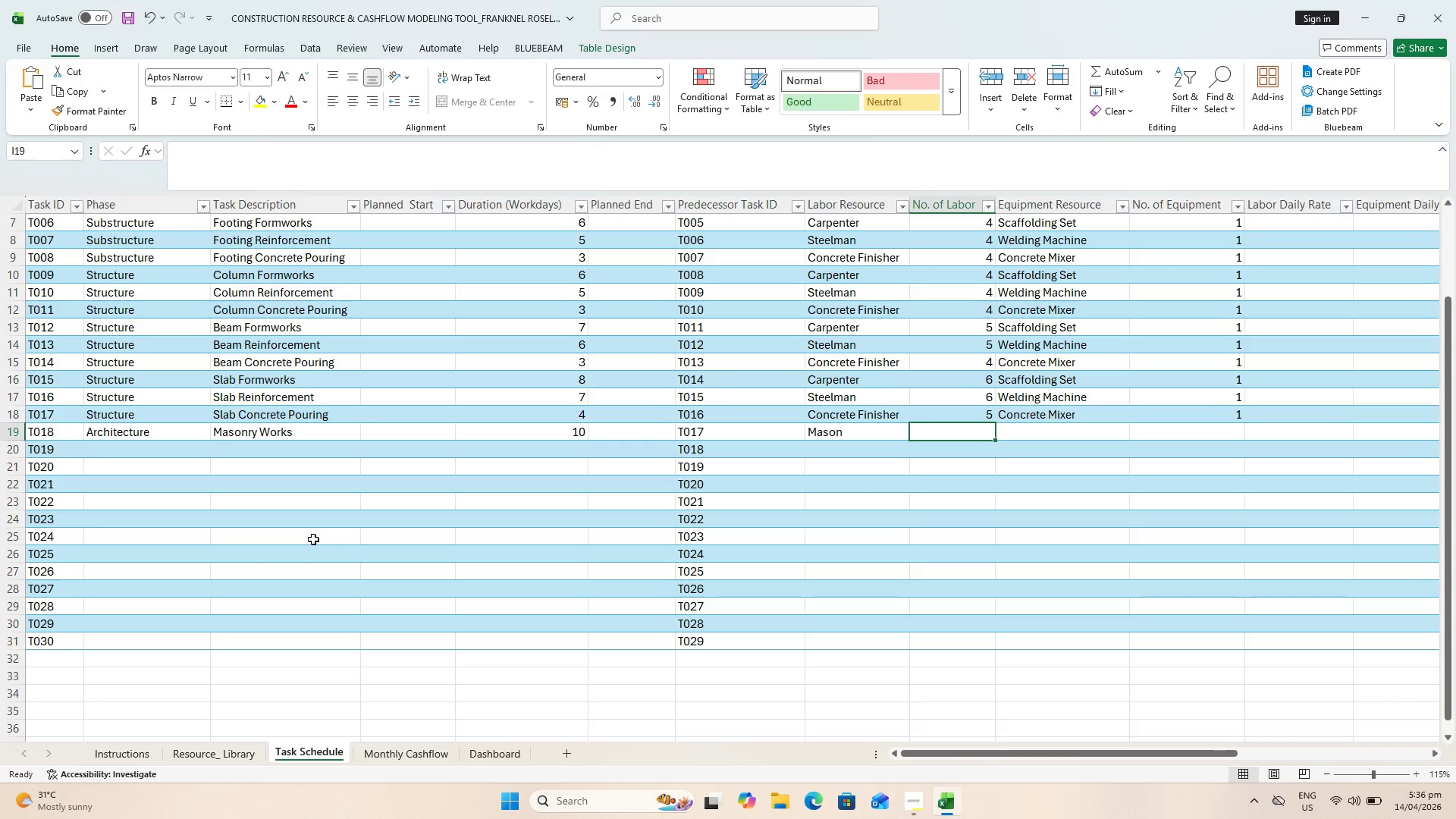 
key(5)
 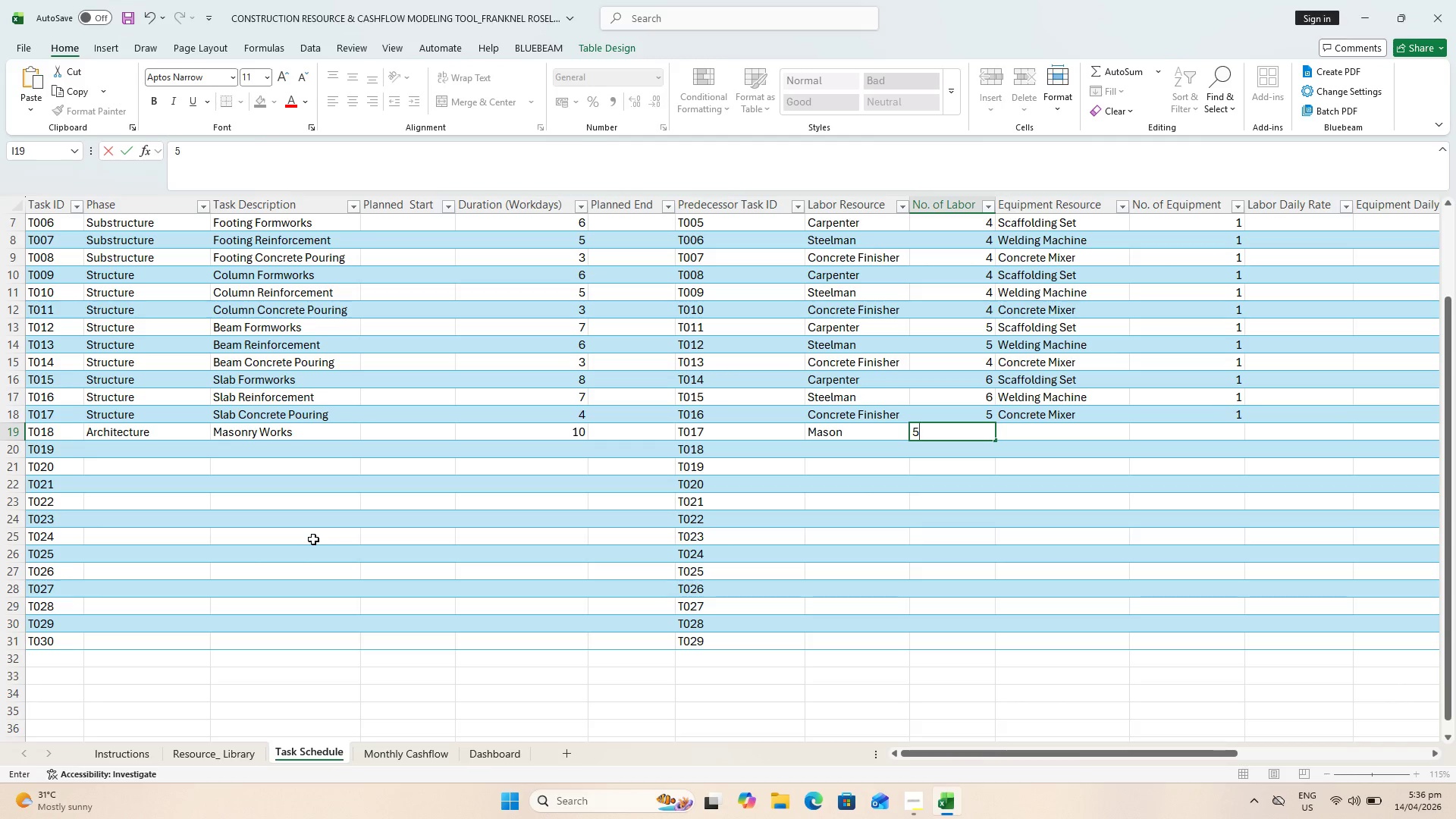 
key(ArrowRight)
 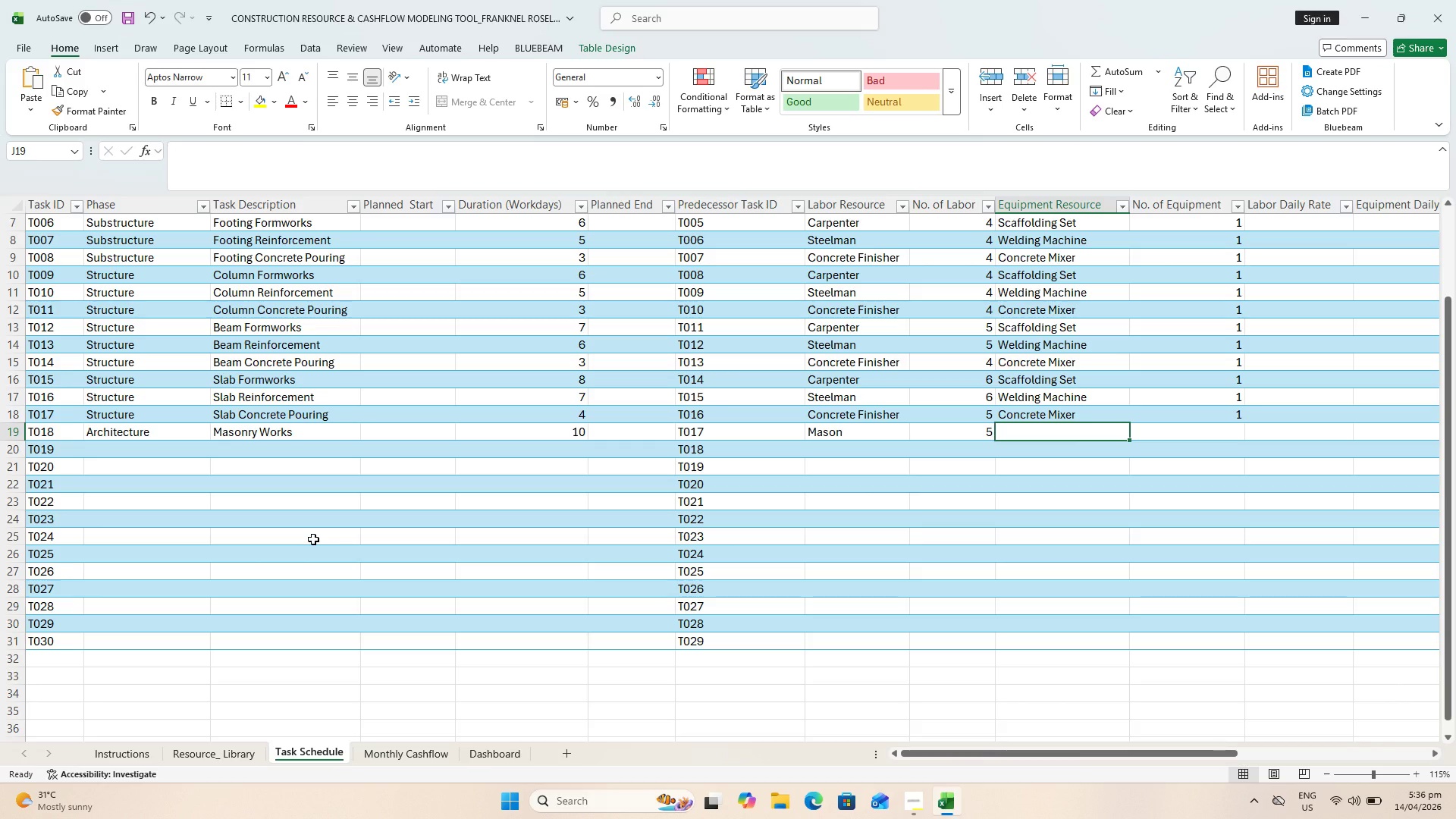 
wait(7.56)
 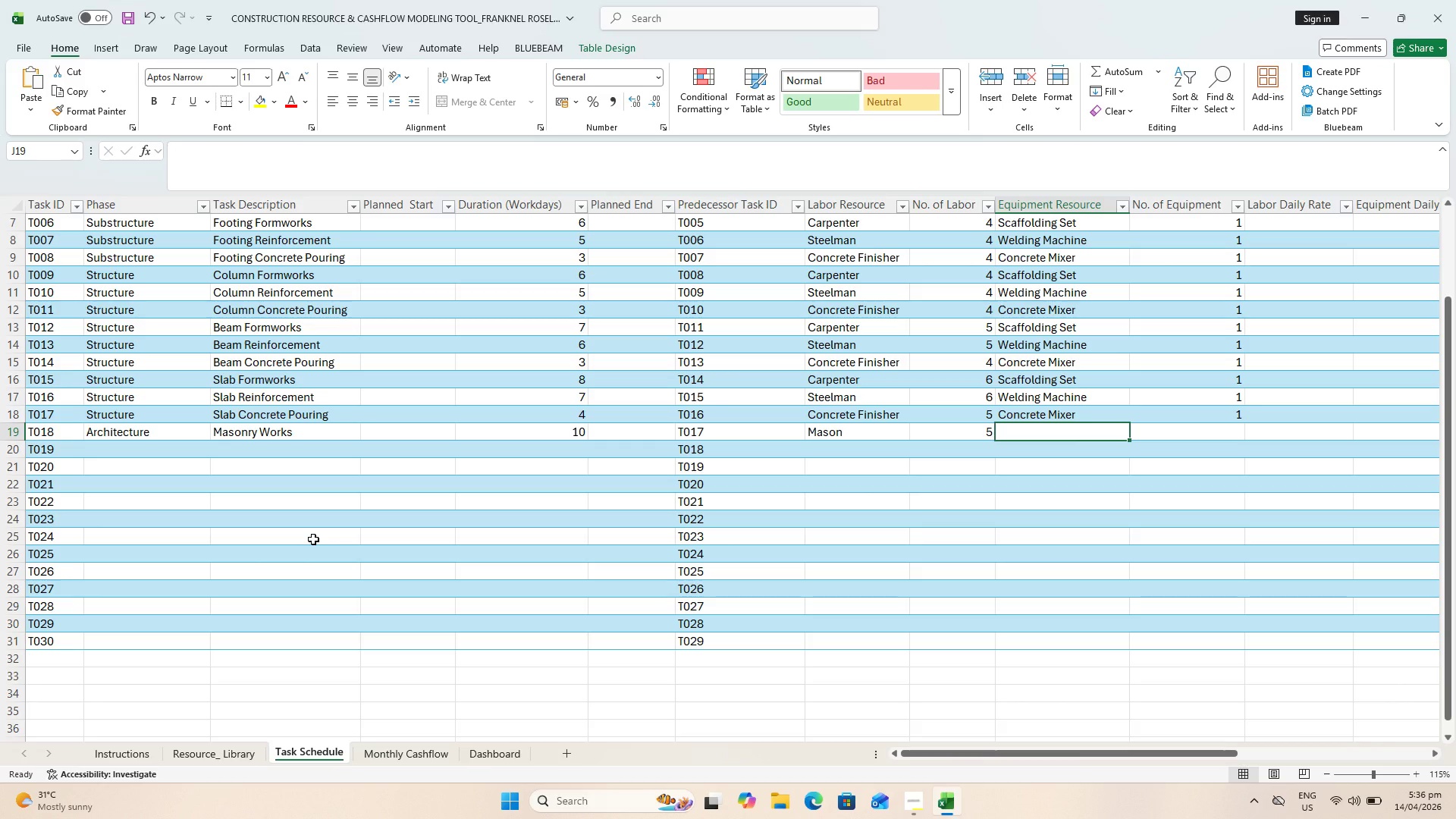 
key(ArrowRight)
 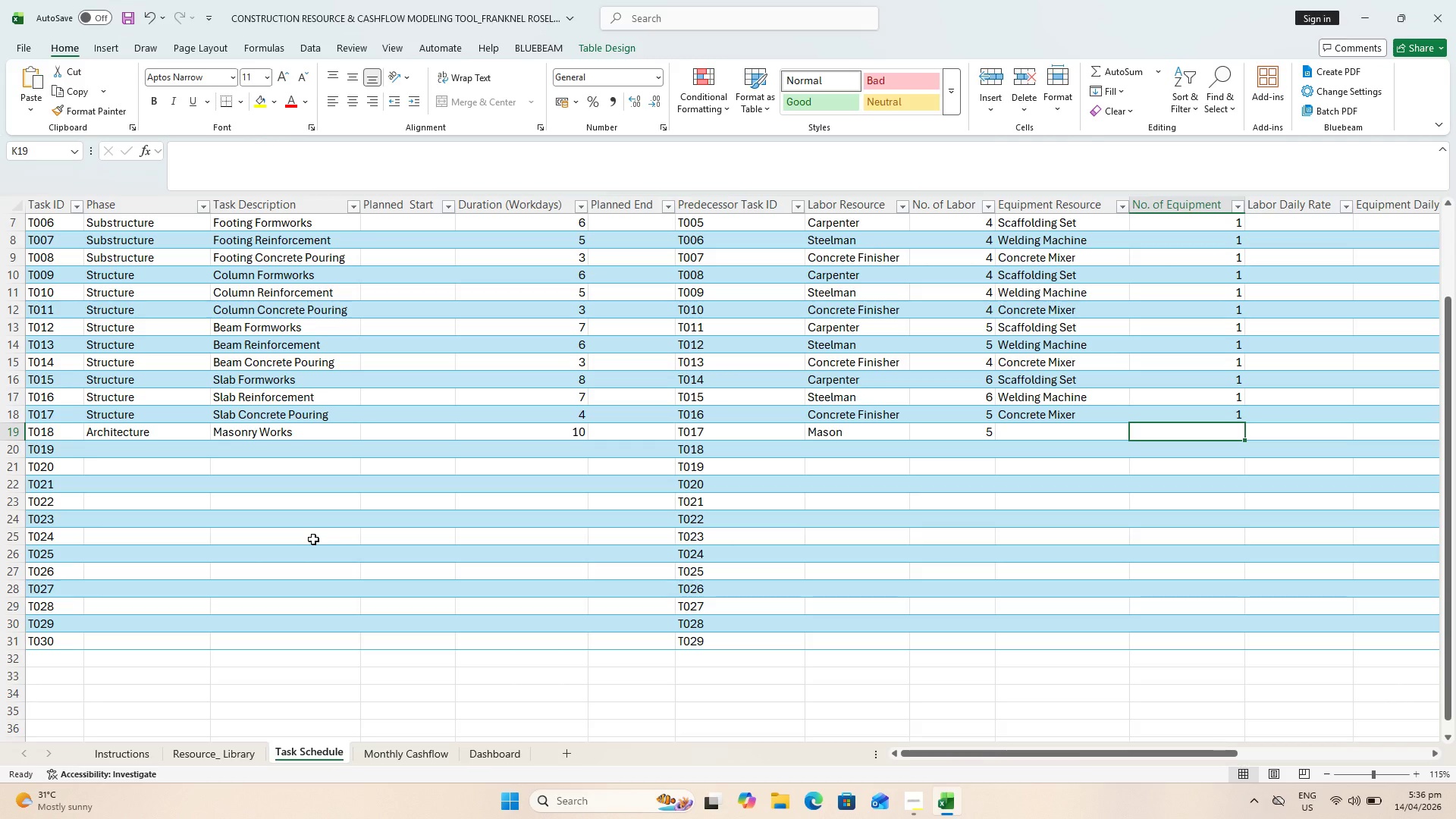 
key(ArrowLeft)
 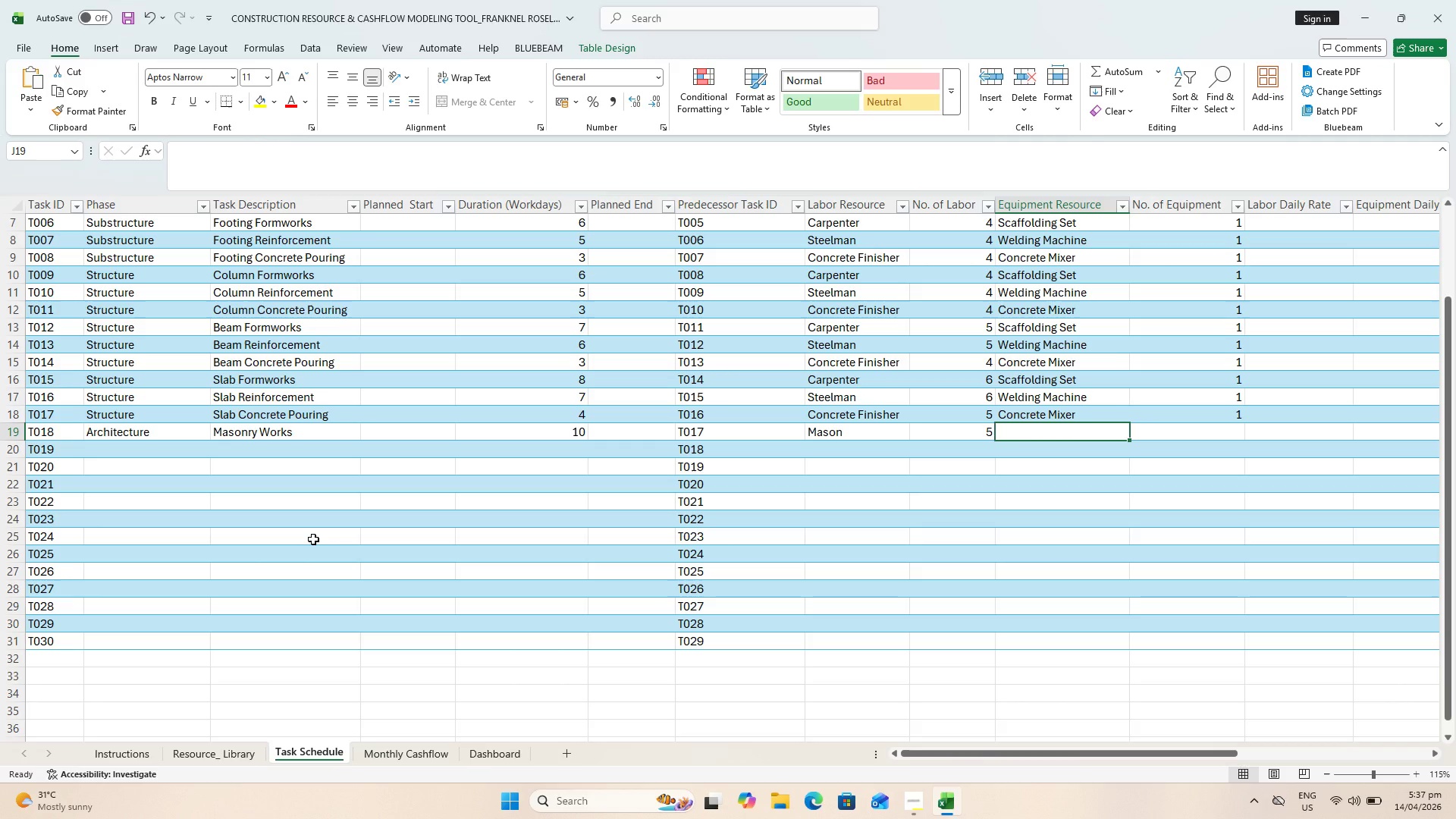 
wait(6.58)
 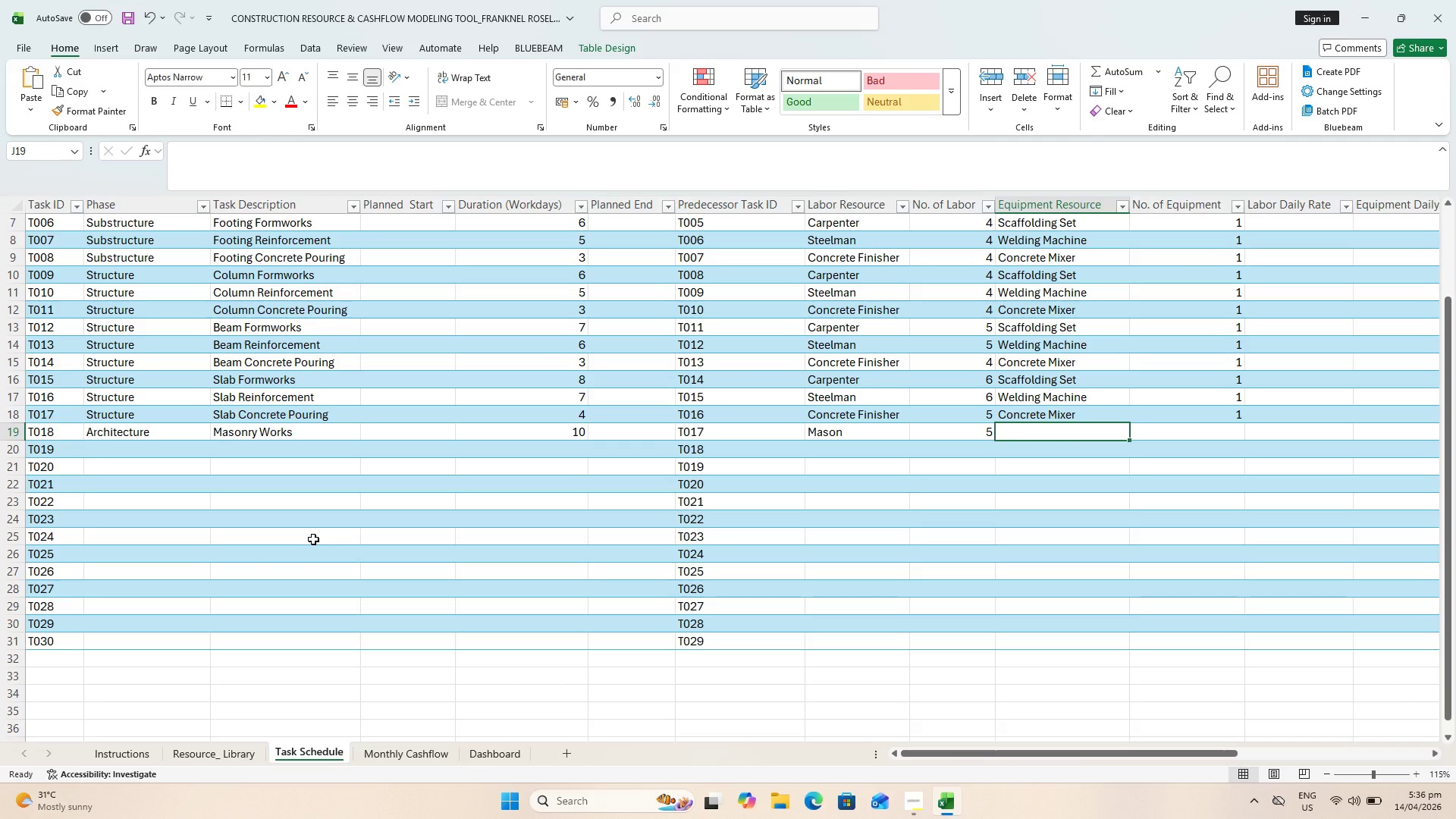 
key(Control+S)
 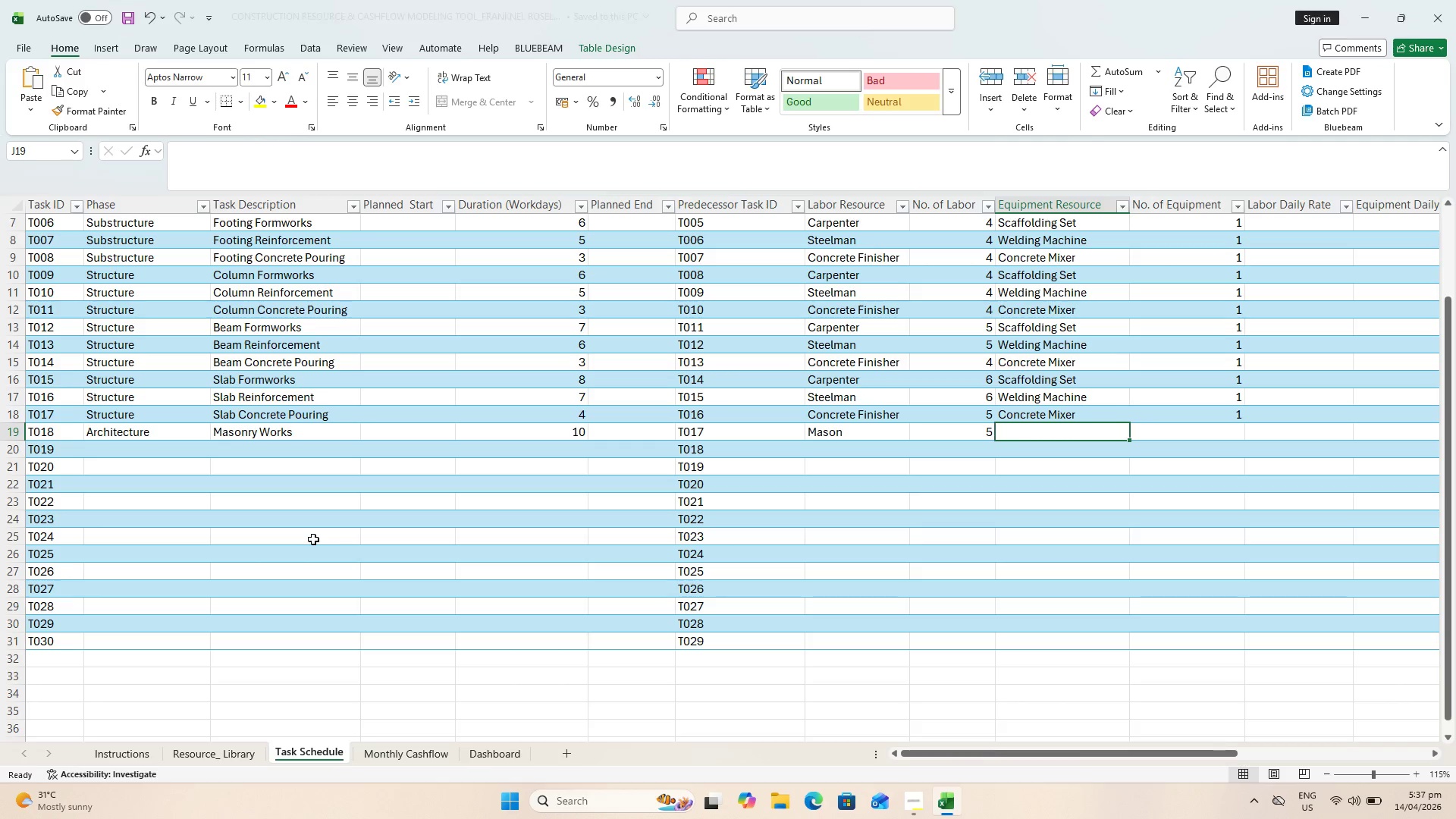 
key(ArrowRight)
 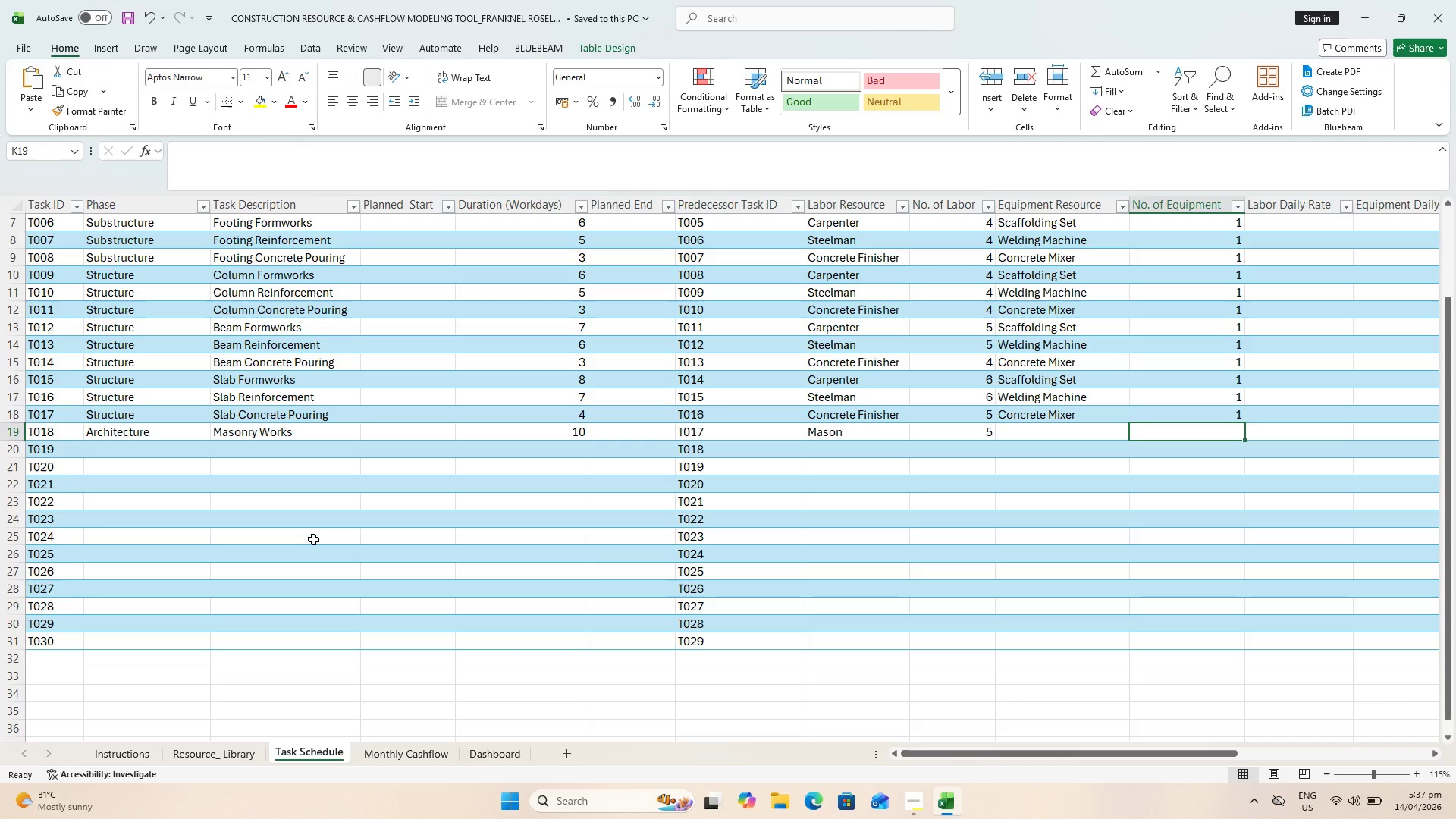 
key(Control+ControlLeft)
 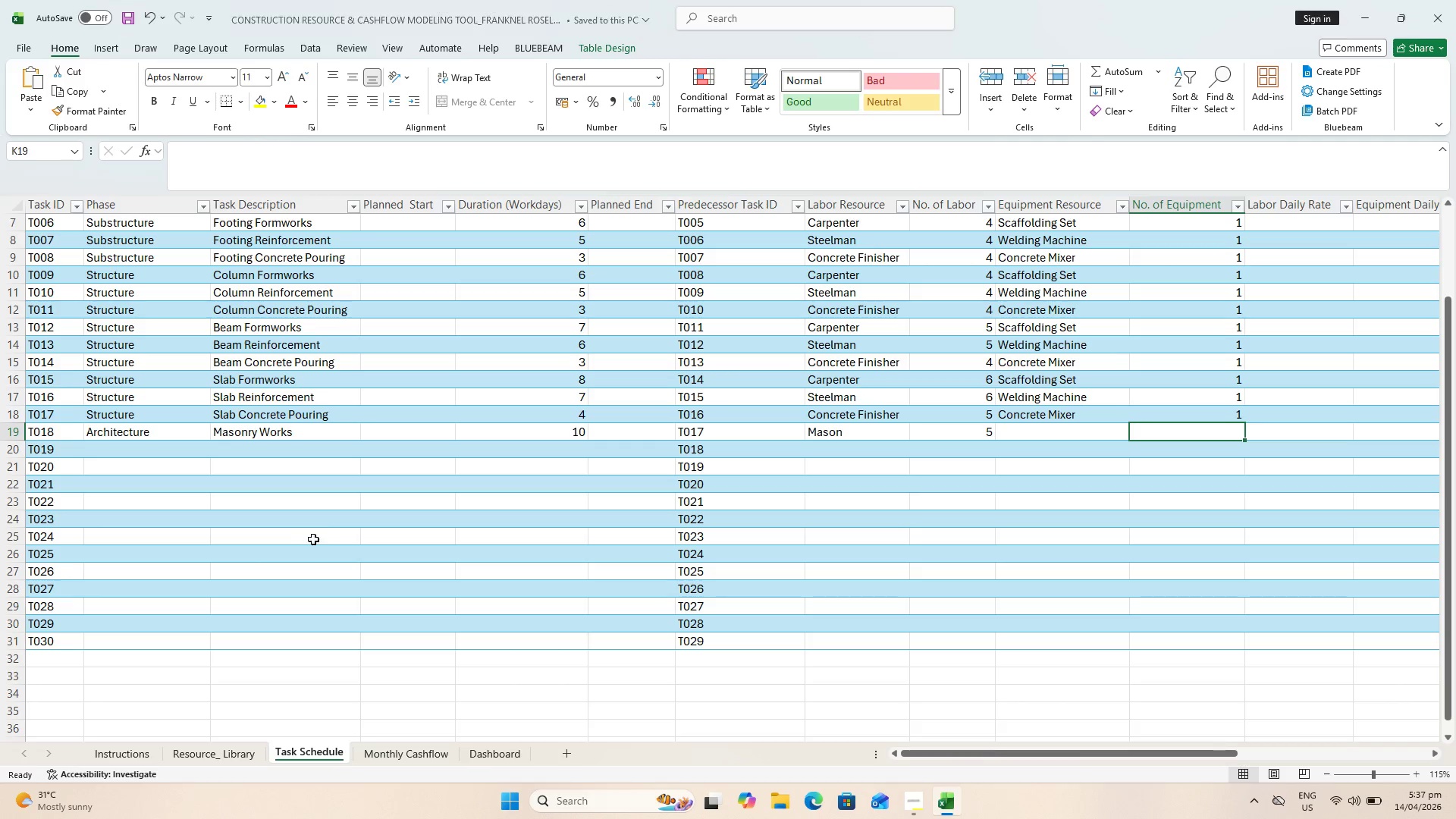 
key(Control+S)
 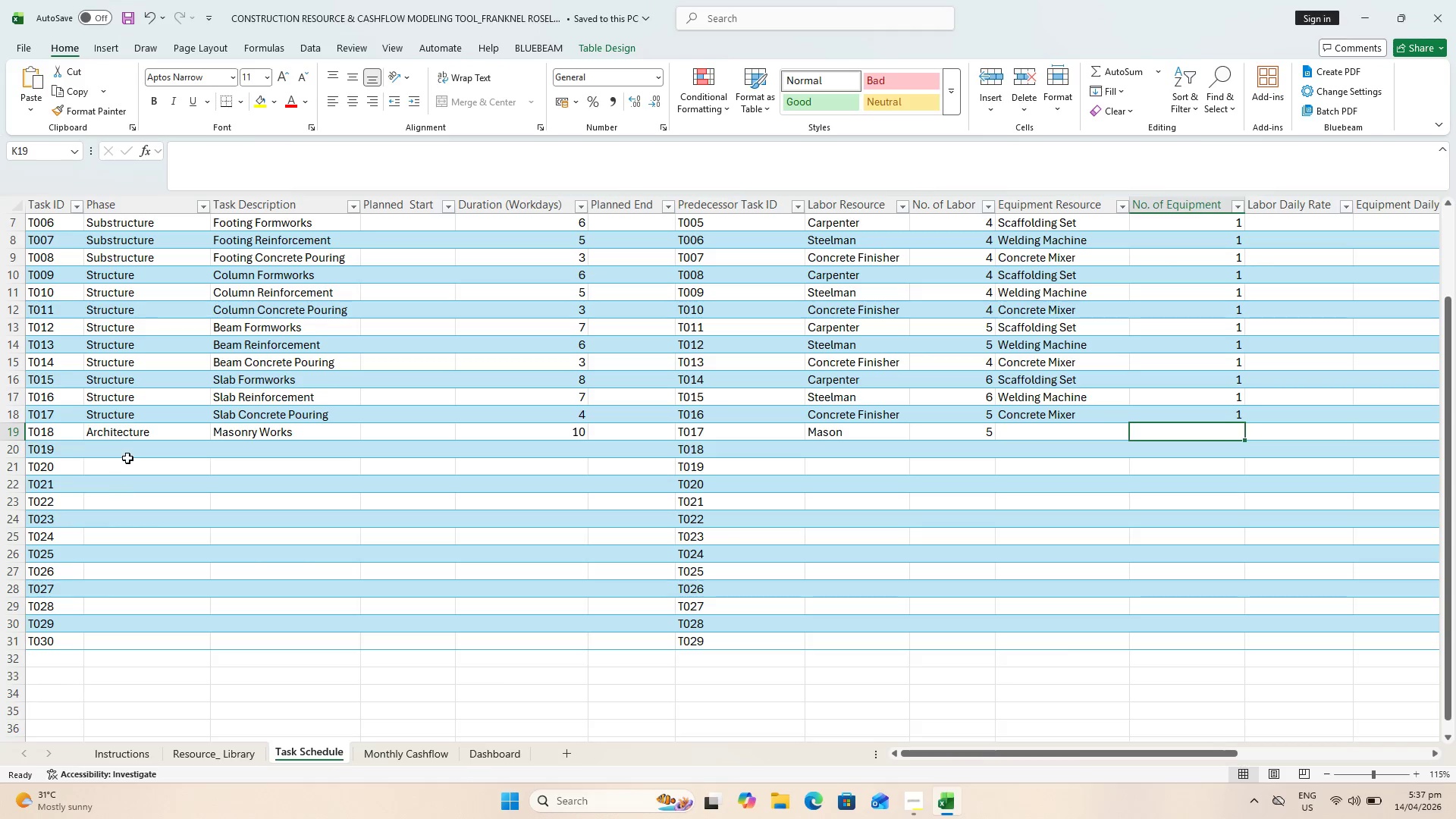 
key(Control+S)
 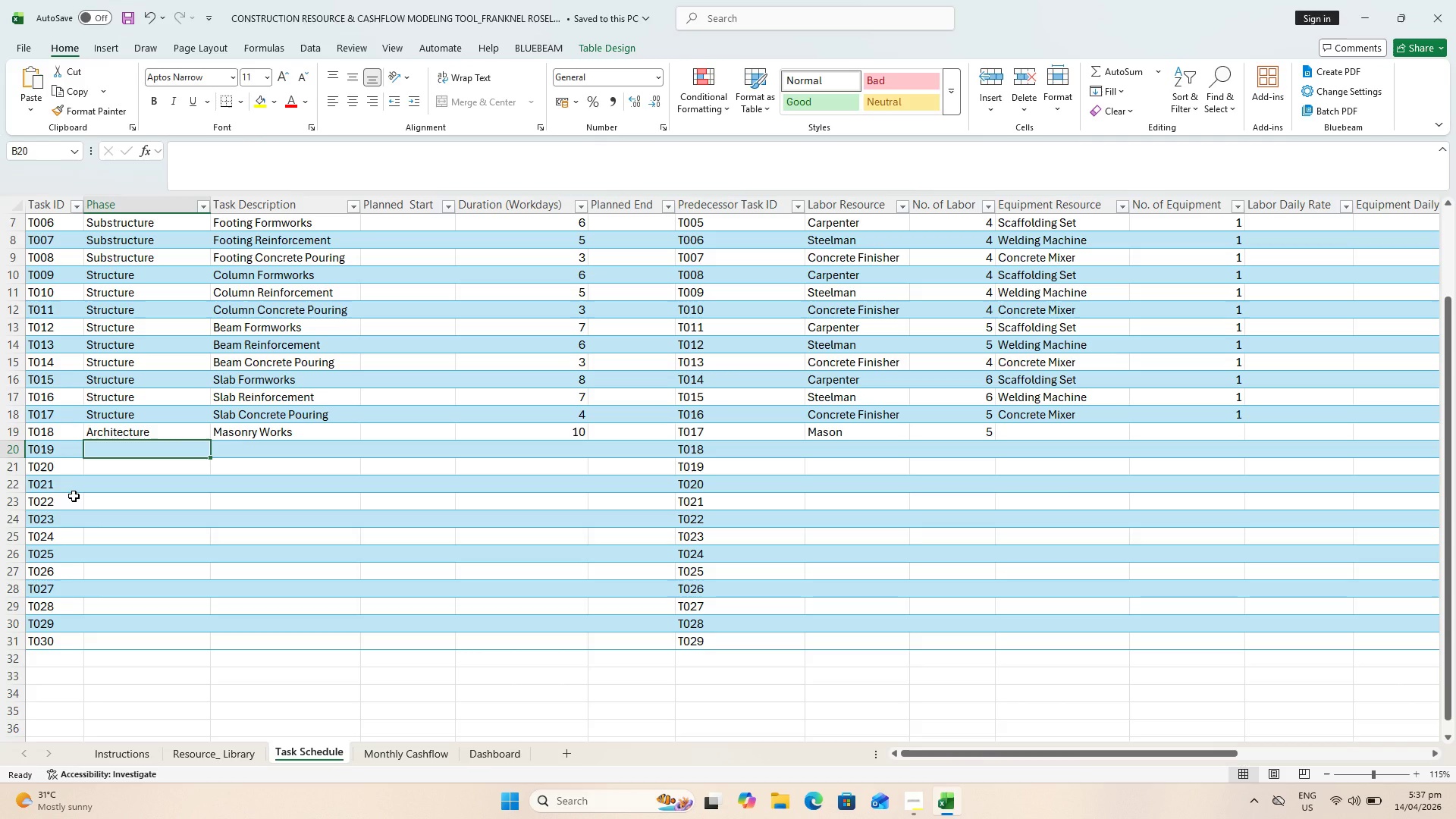 
wait(9.83)
 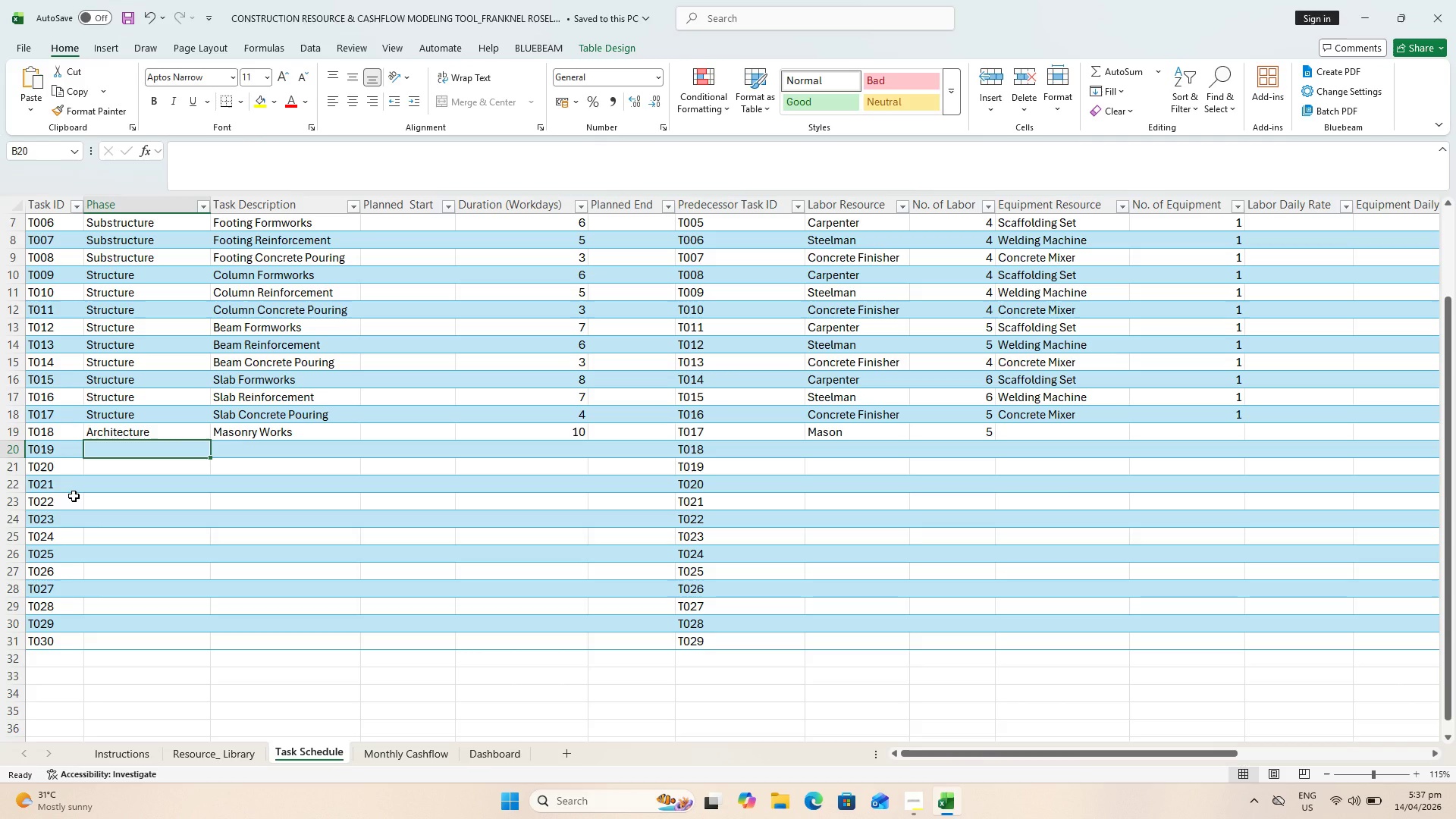 
type(ar)
 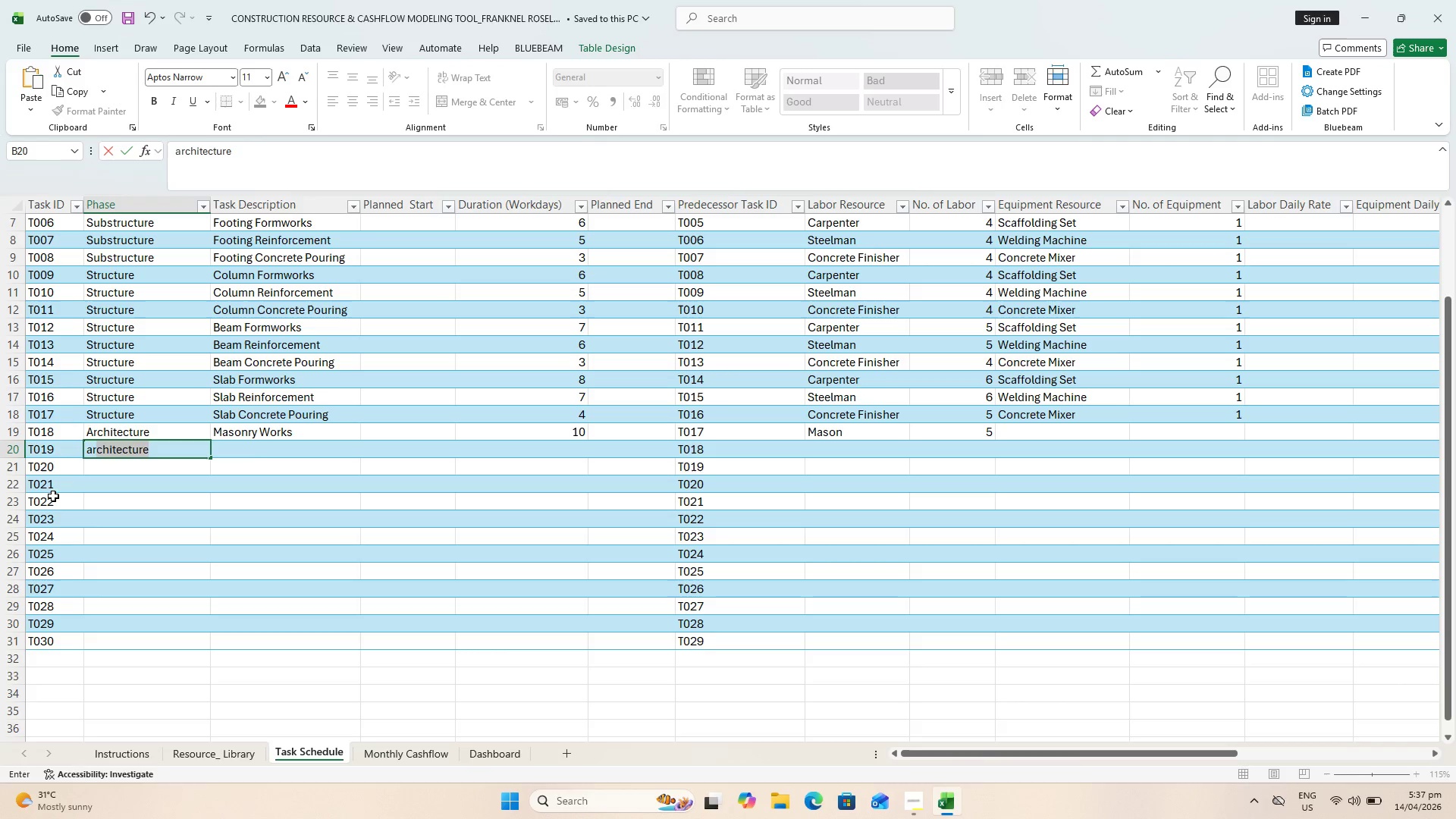 
key(ArrowRight)
 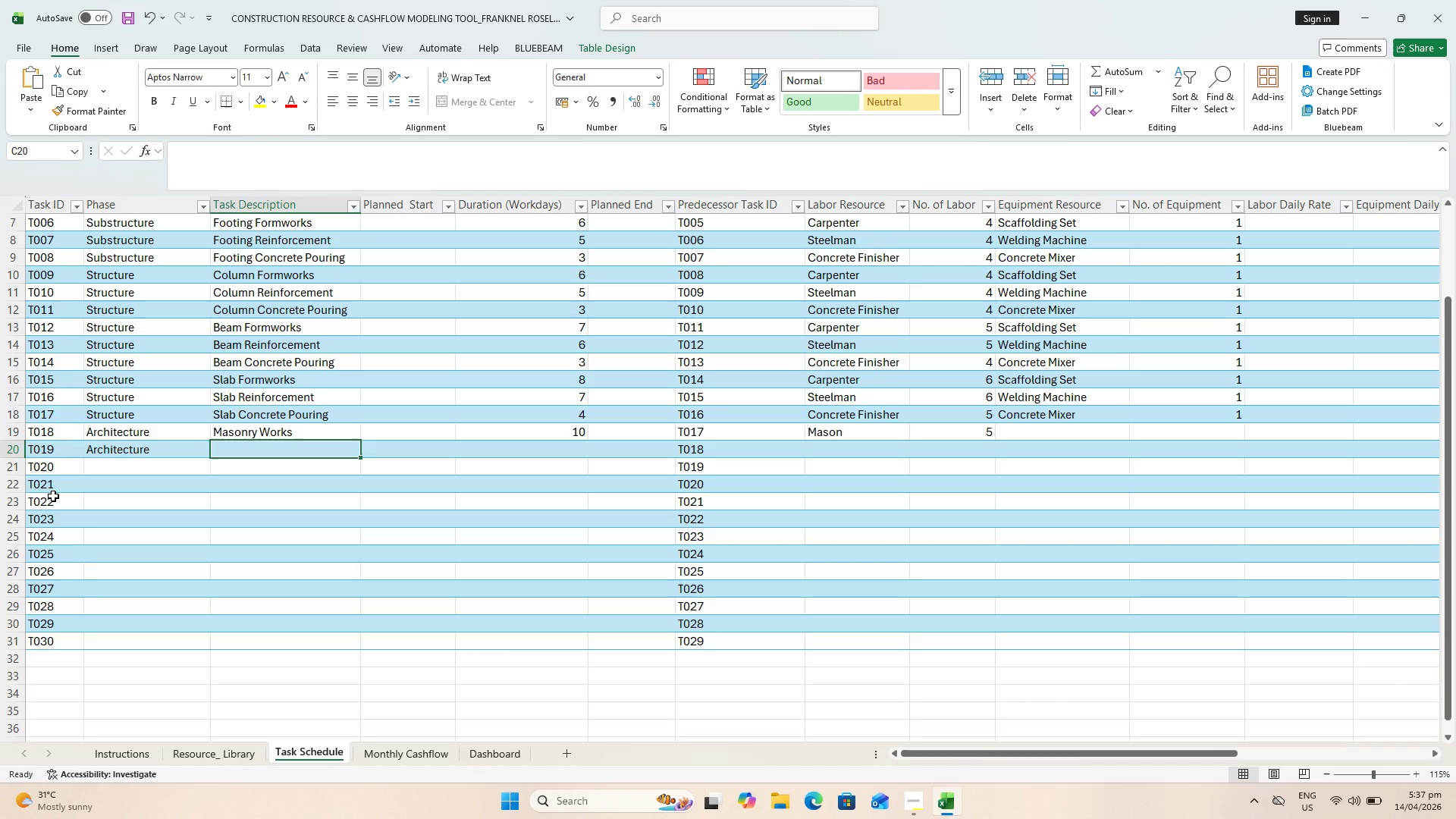 
type(Wall pl)
key(Backspace)
key(Backspace)
type(p)
key(Backspace)
type(Plastering)
 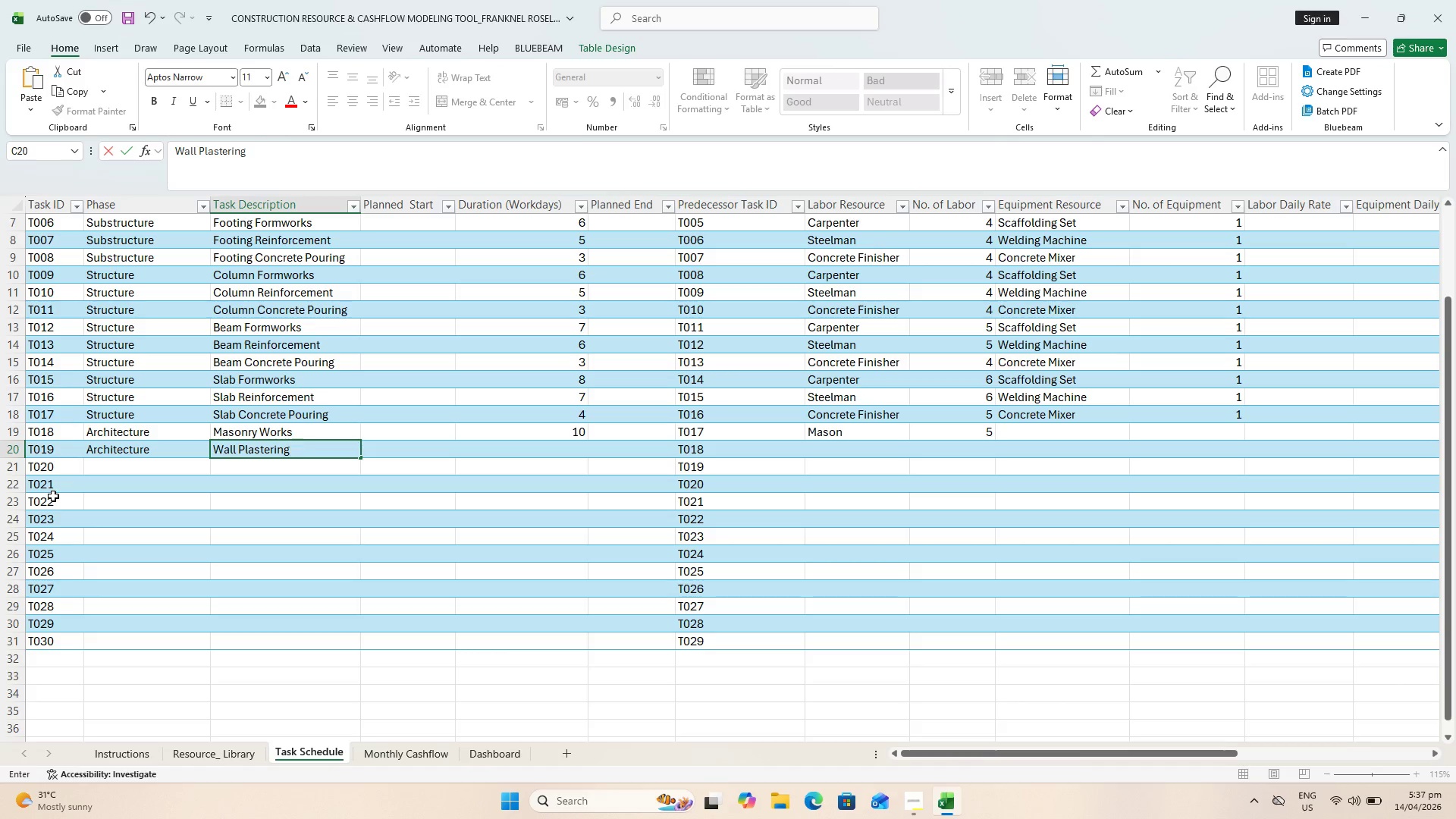 
key(ArrowRight)
 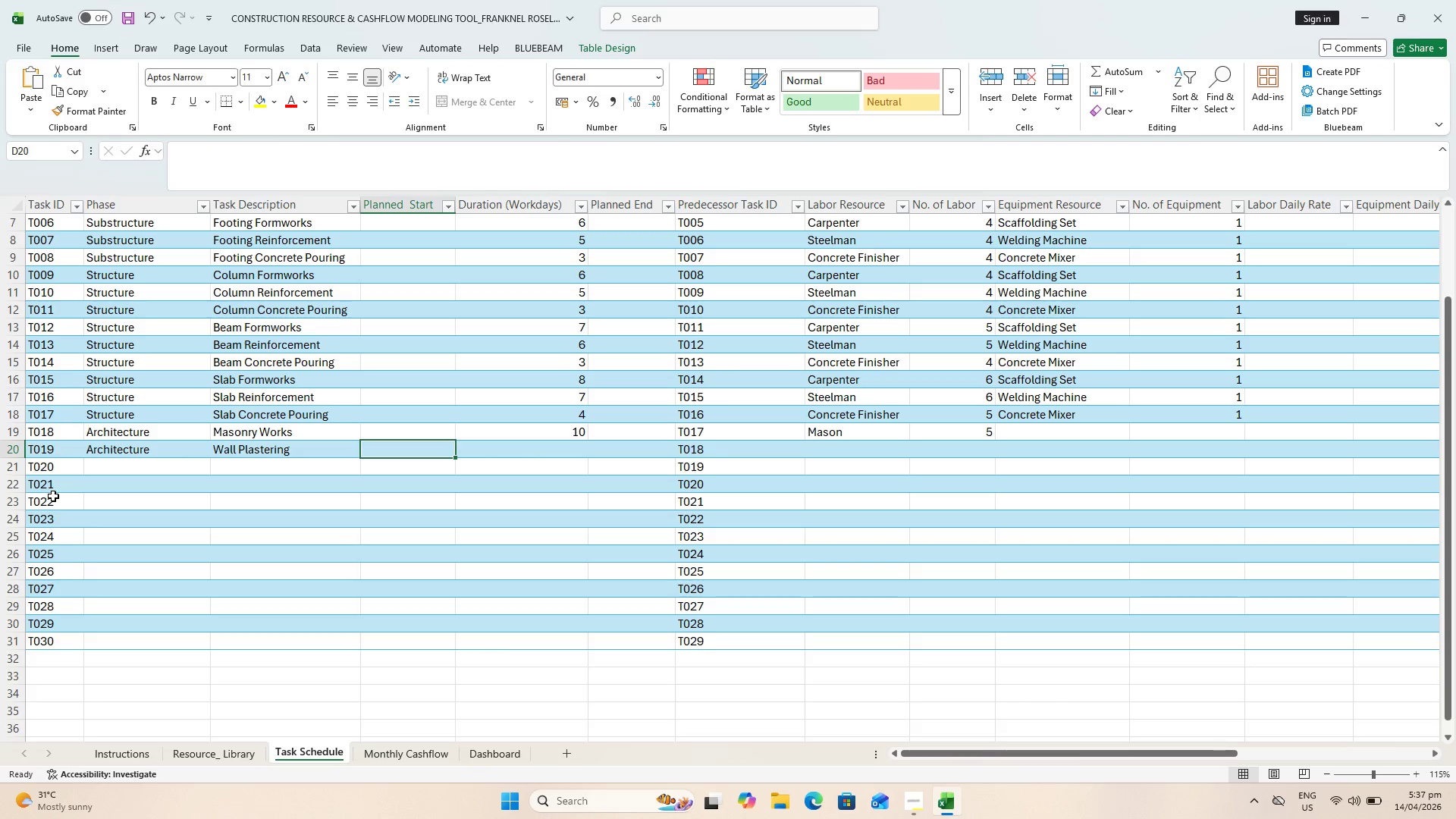 
key(ArrowRight)
 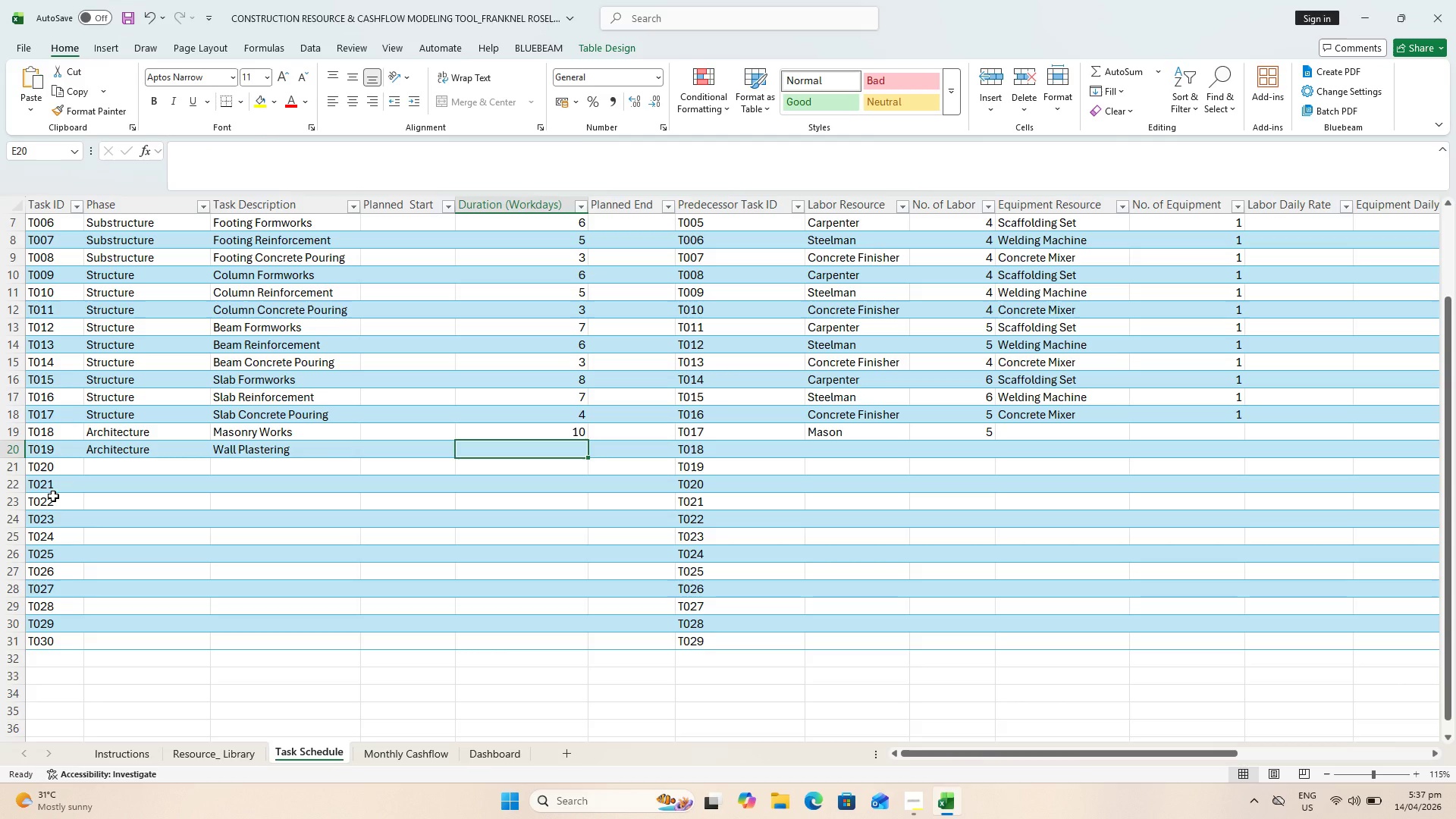 
key(8)
 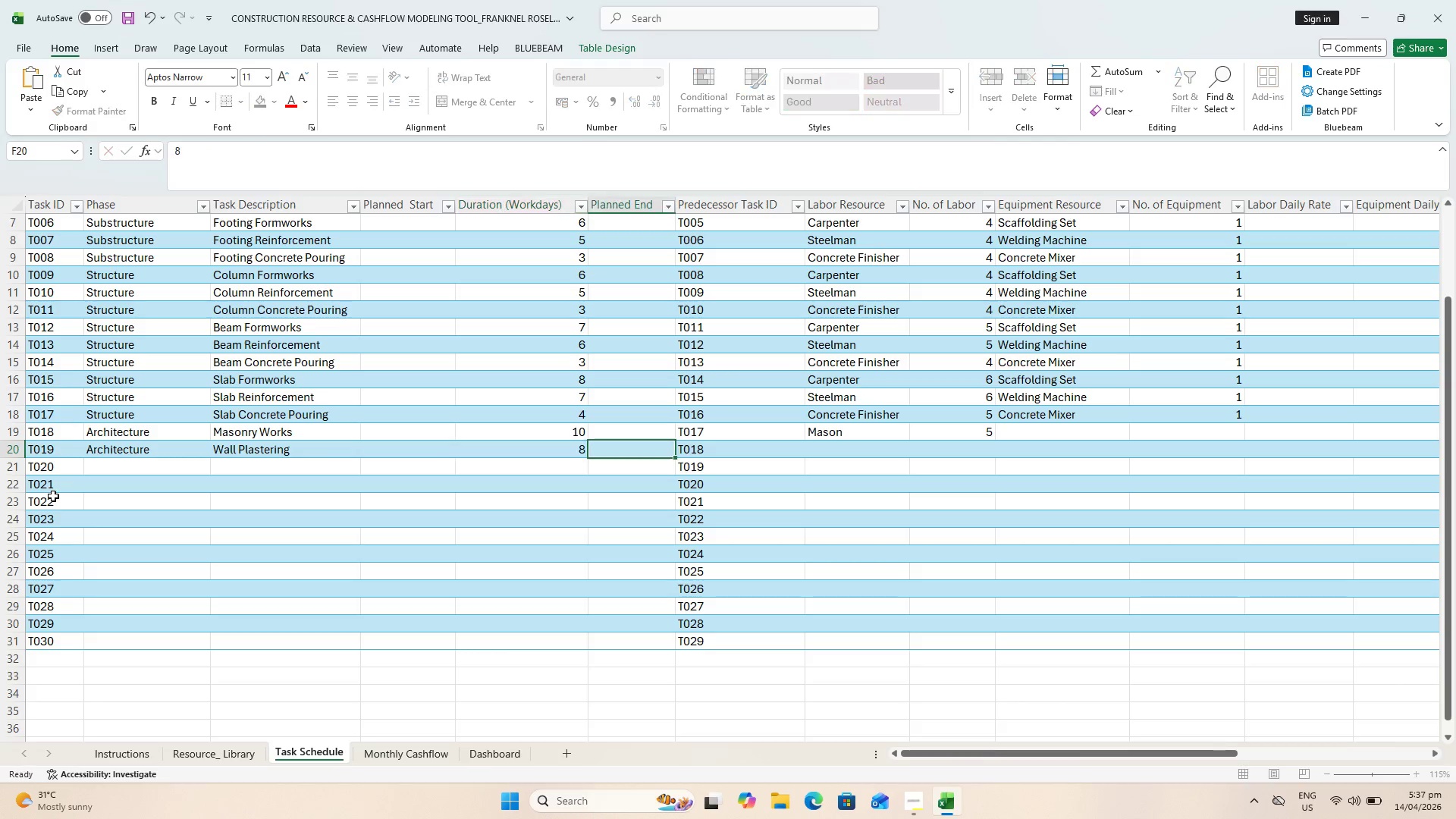 
key(ArrowRight)
 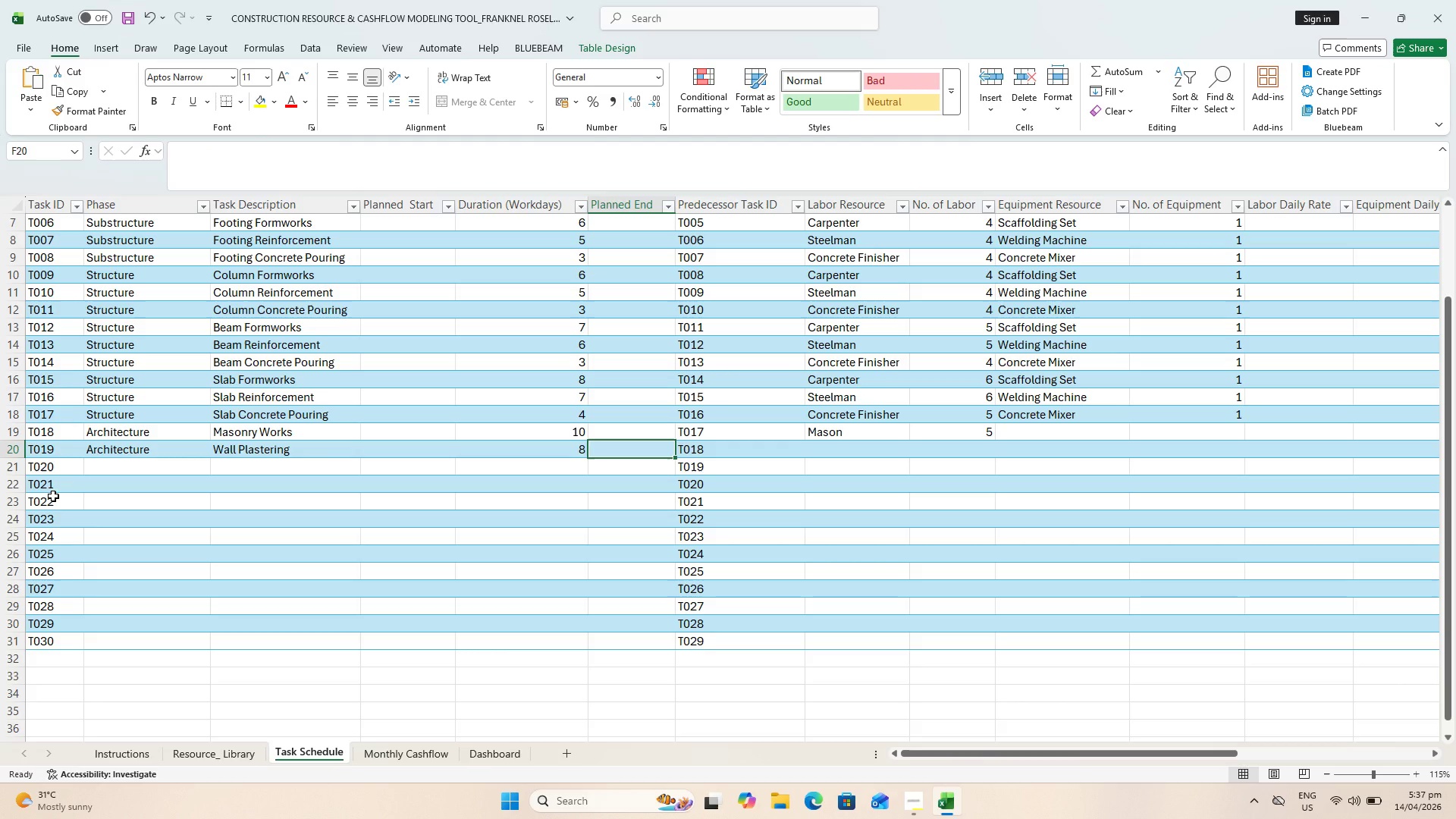 
key(ArrowRight)
 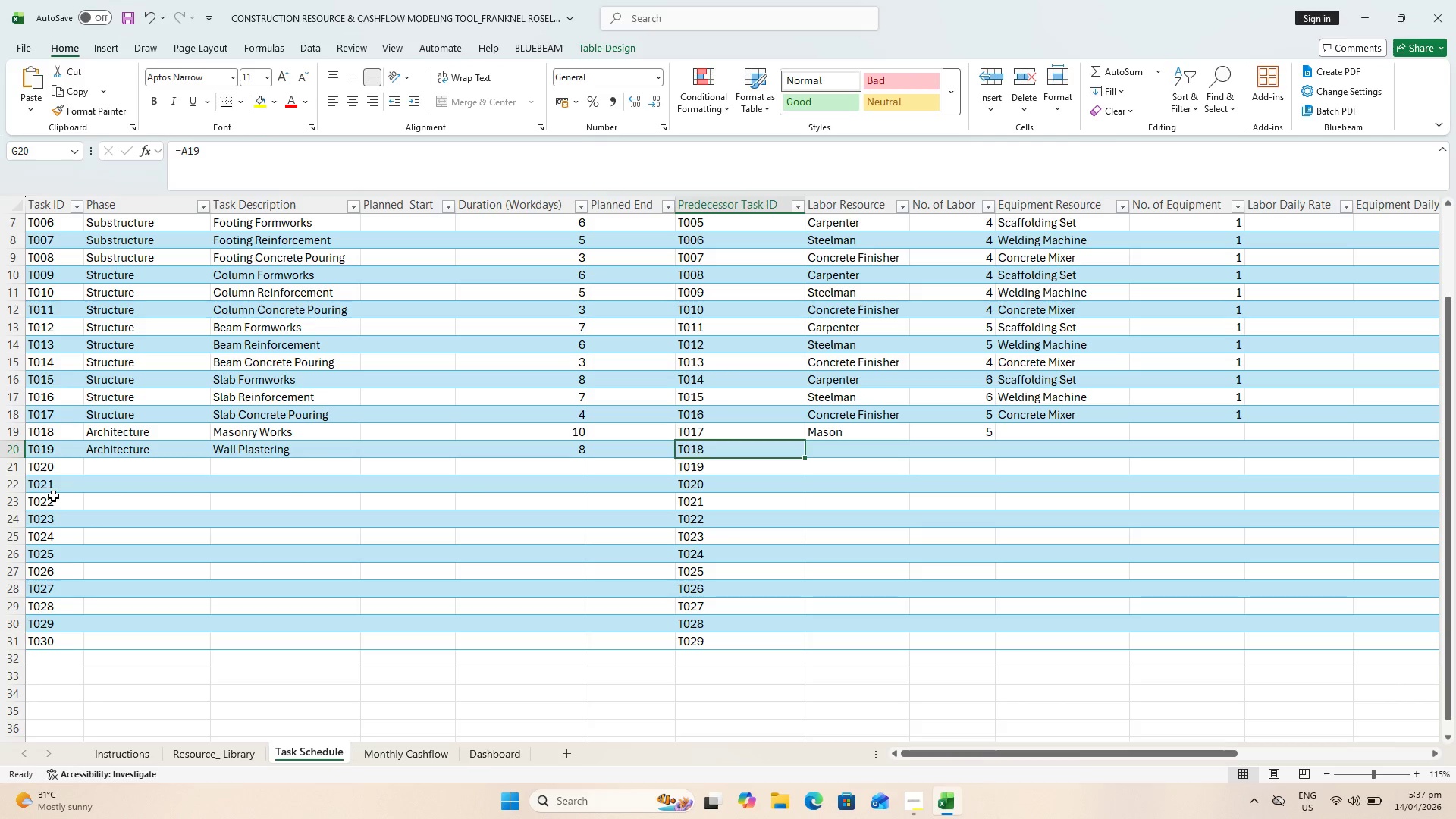 
key(ArrowRight)
 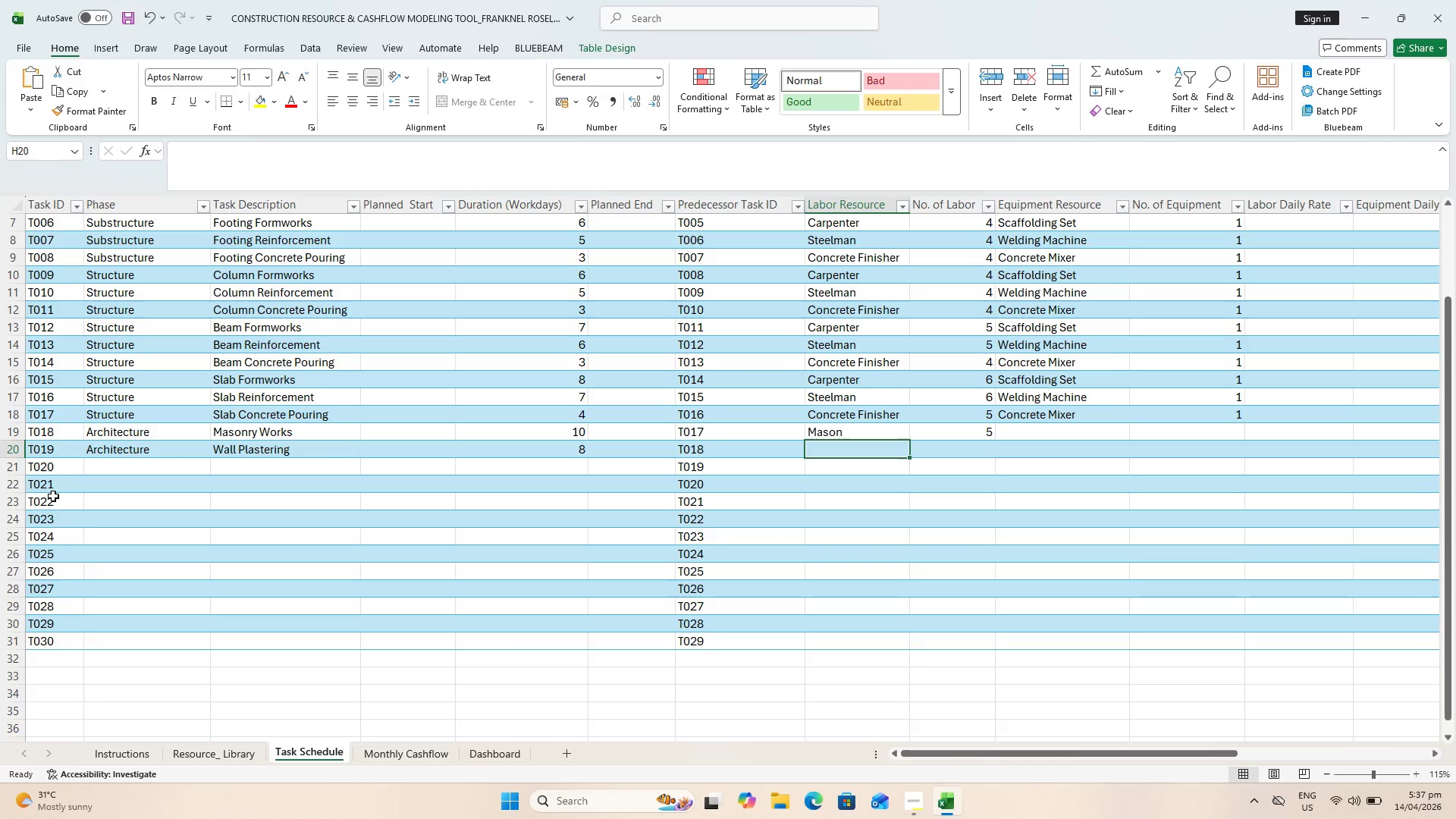 
key(M)
 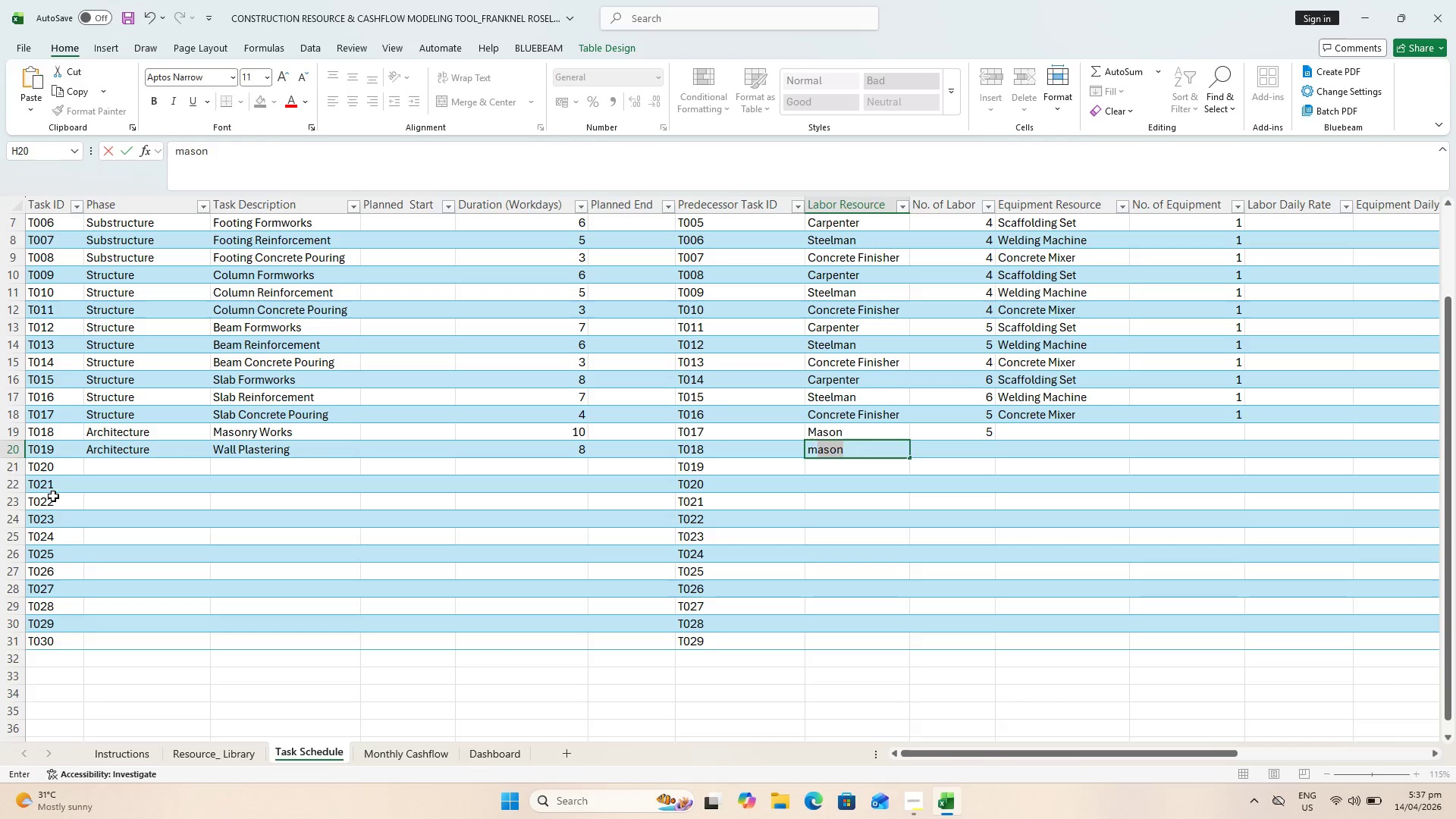 
key(ArrowRight)
 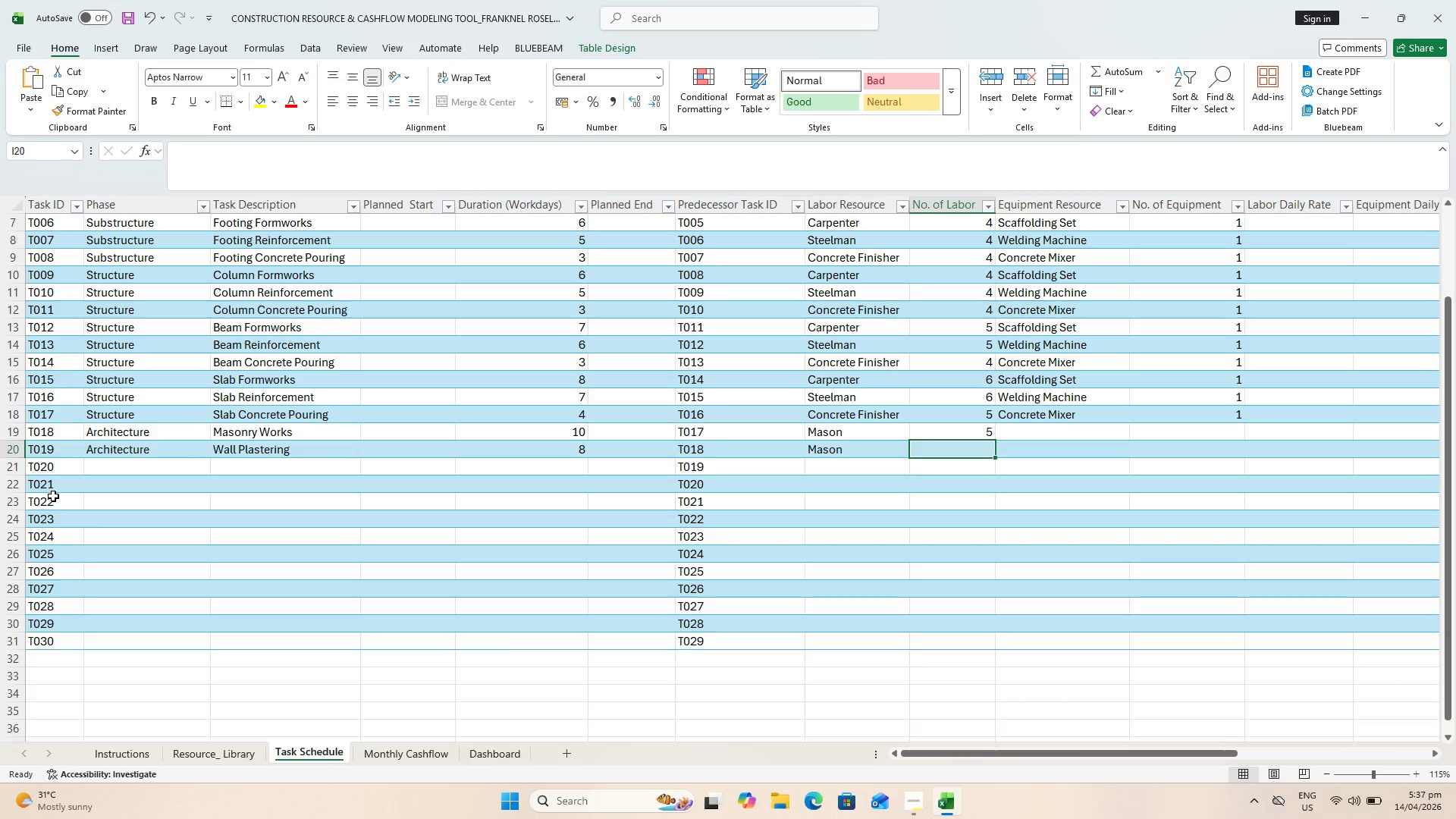 
key(4)
 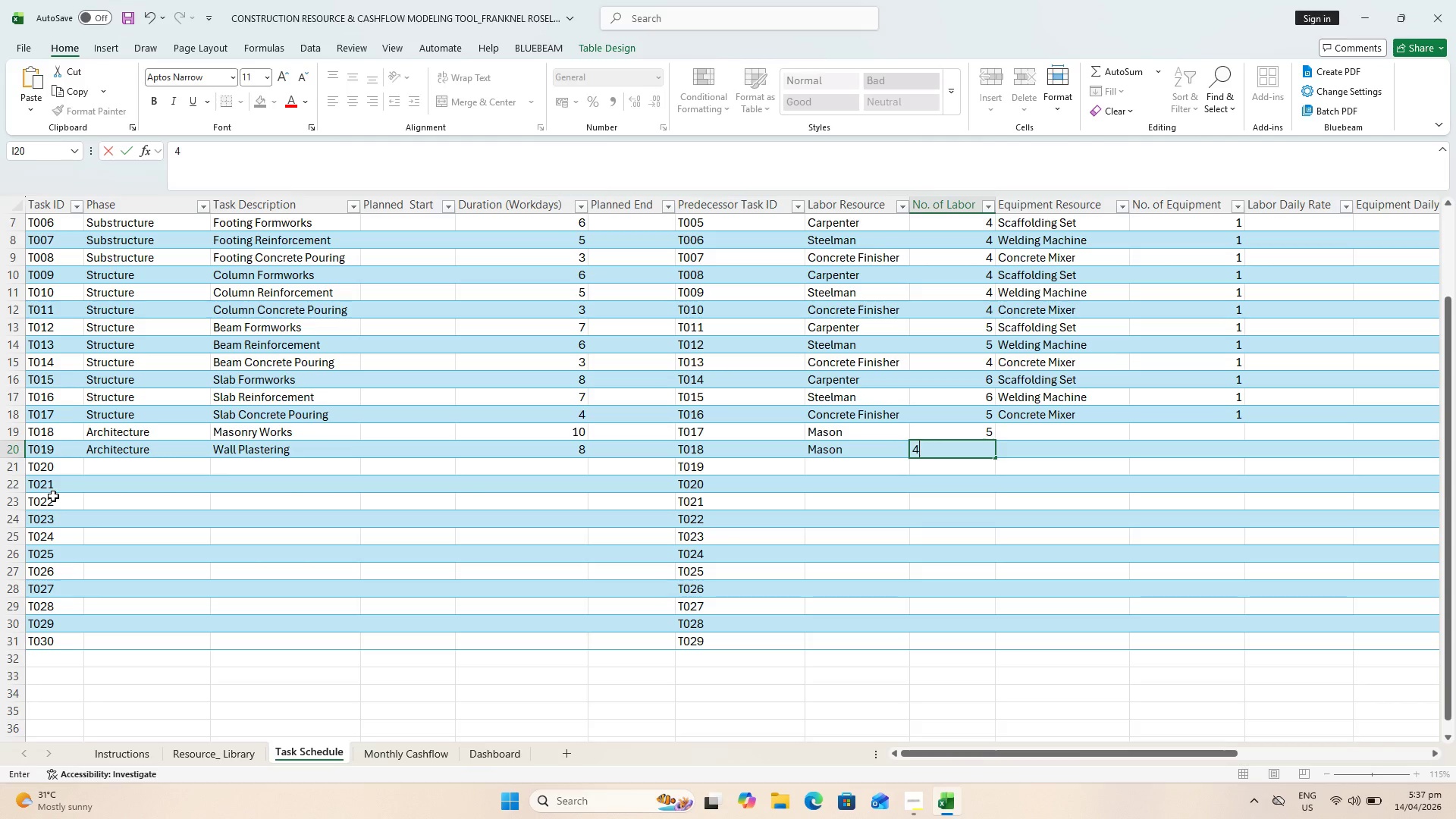 
key(ArrowRight)
 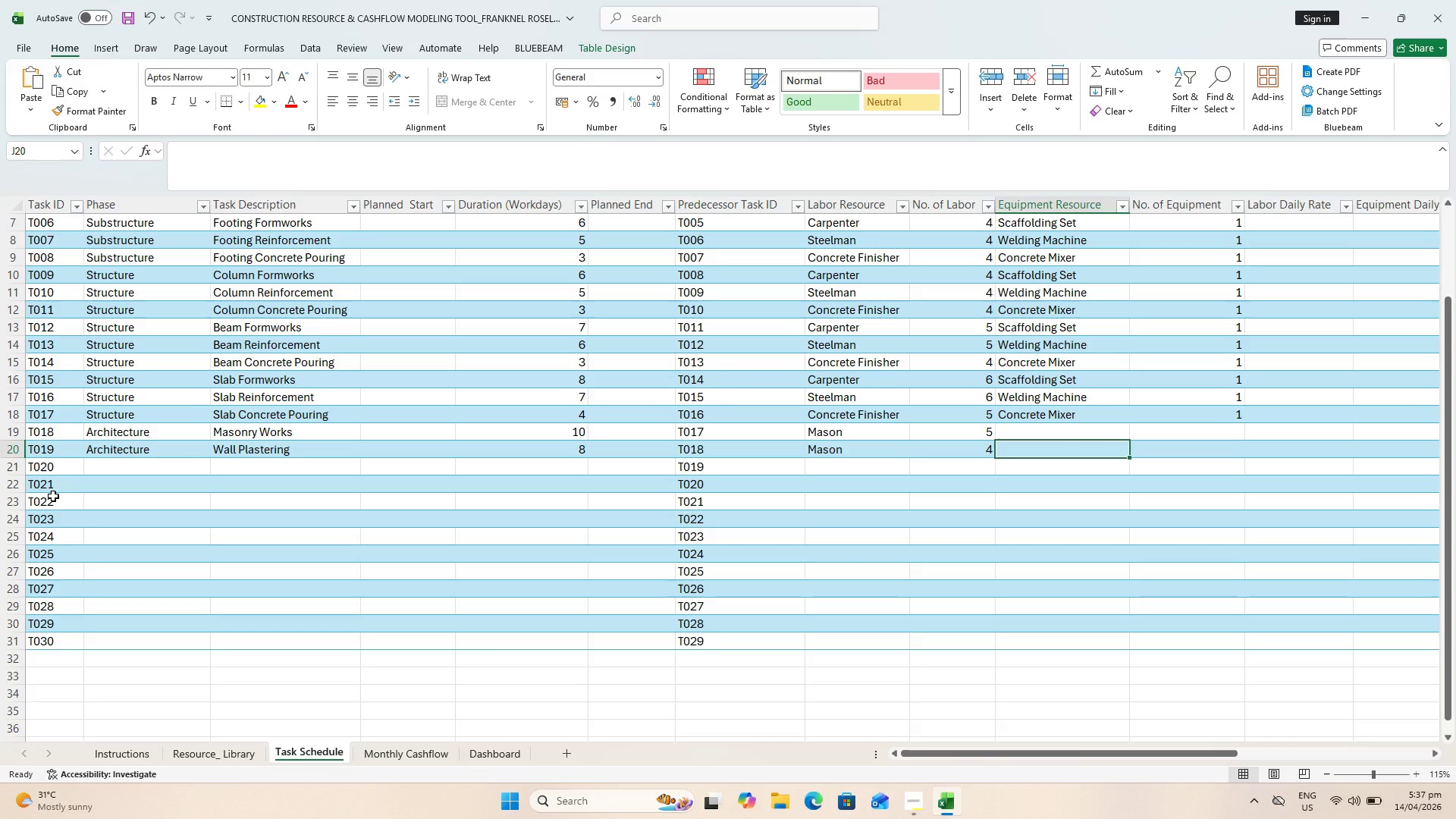 
key(Control+S)
 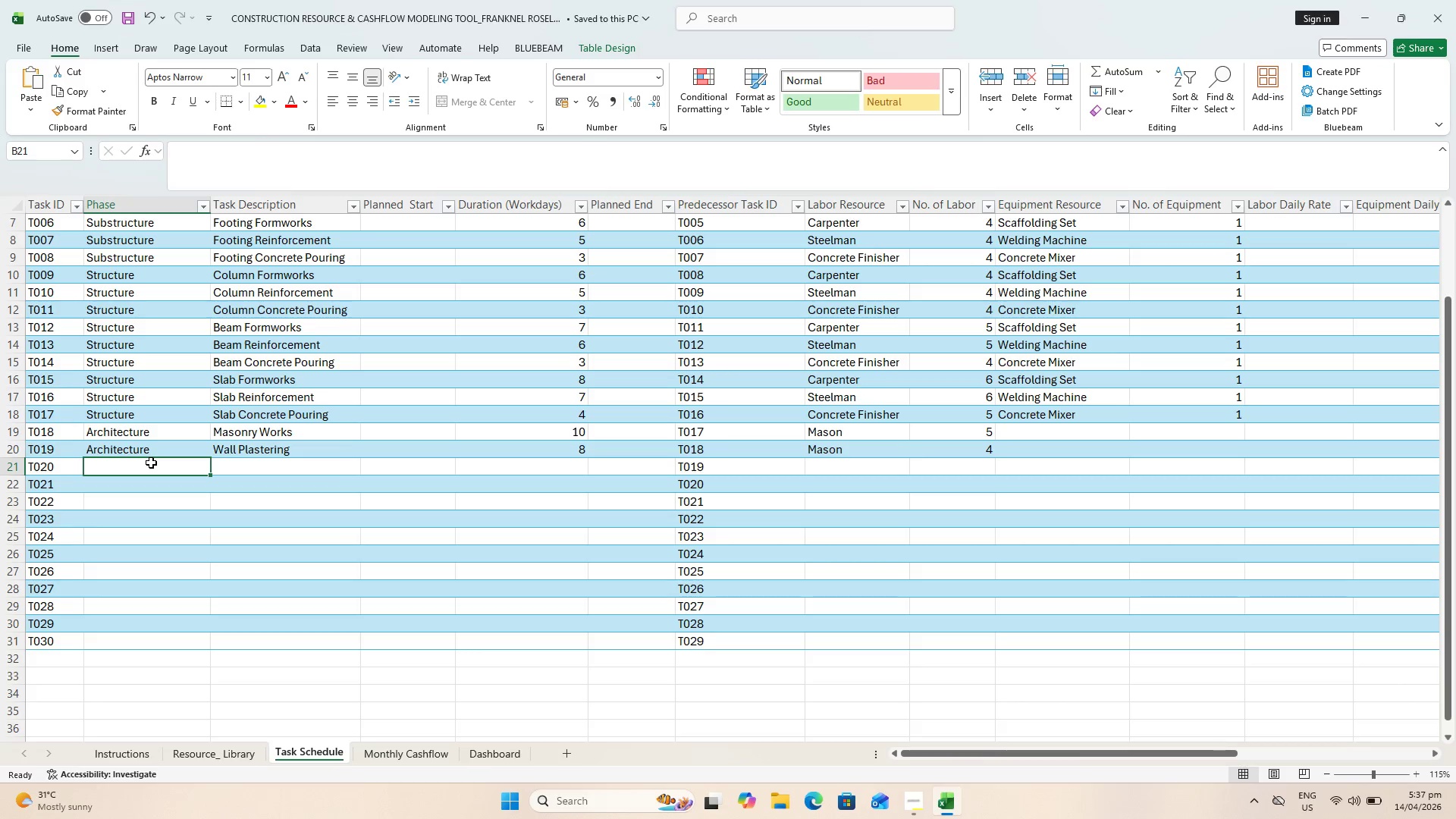 
key(Control+S)
 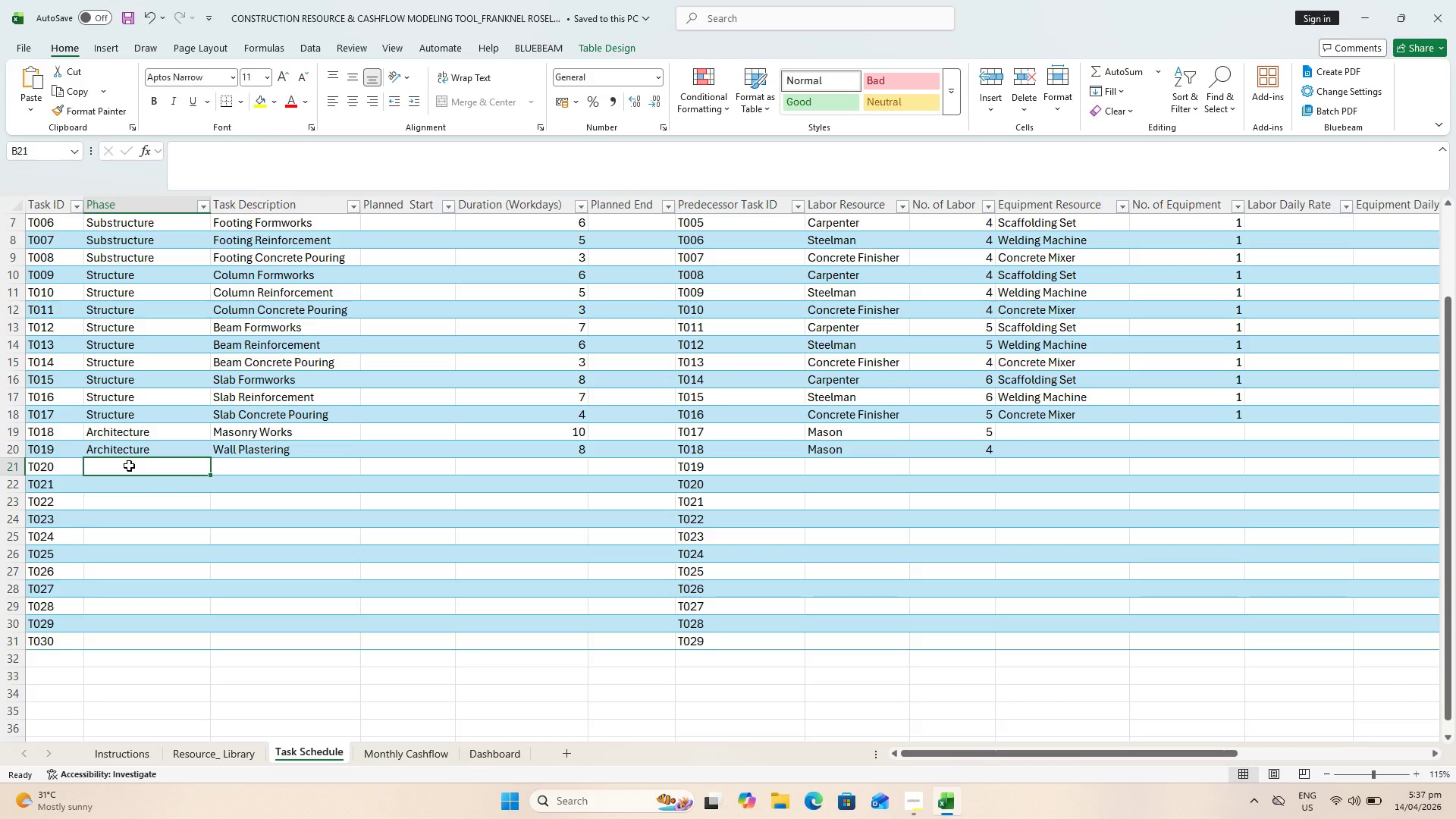 
type(MEP Electreica)
key(Backspace)
key(Backspace)
key(Backspace)
key(Backspace)
key(Backspace)
type(ical Rog)
key(Backspace)
type(ugh-In)
 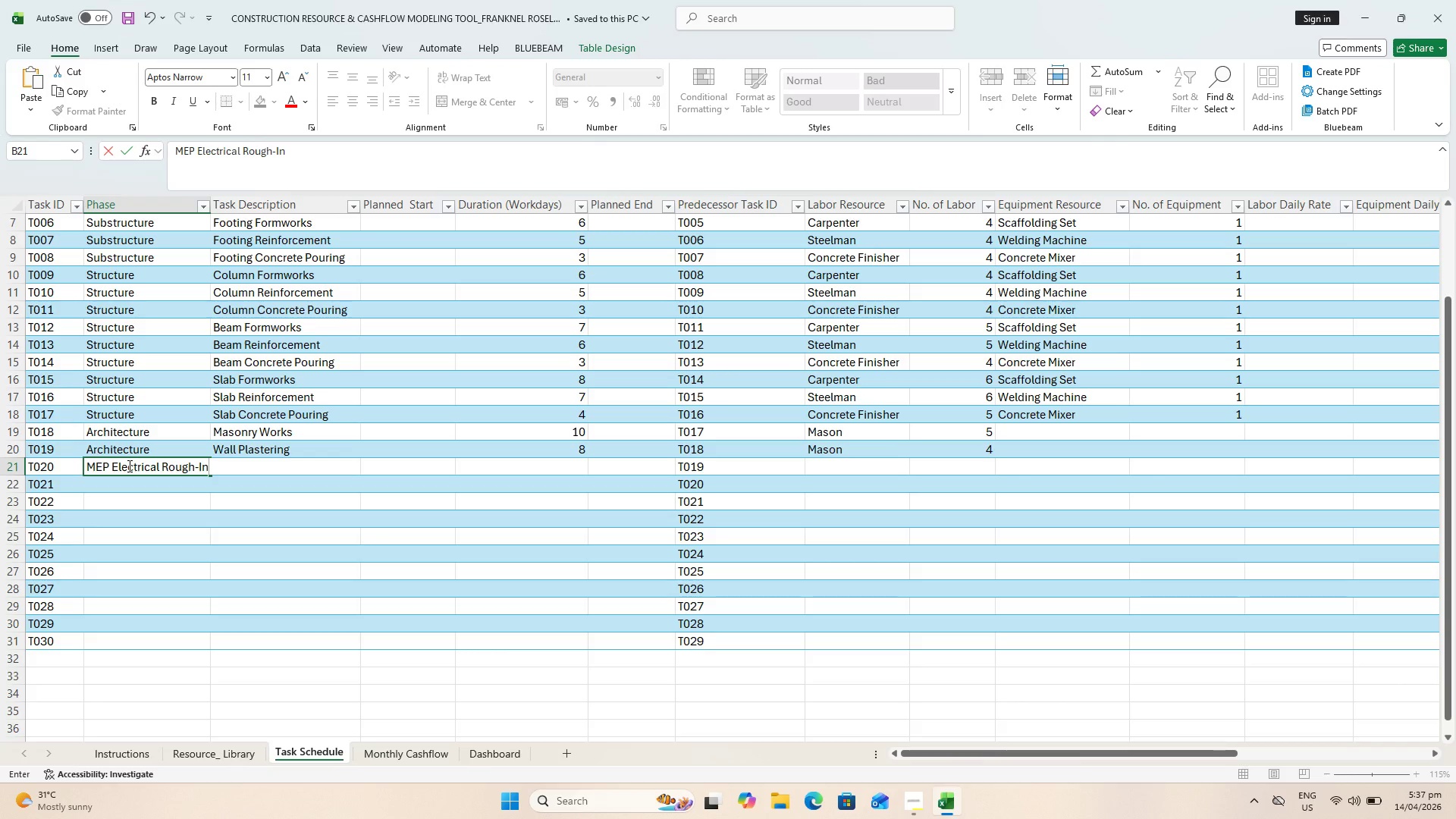 
key(ArrowRight)
 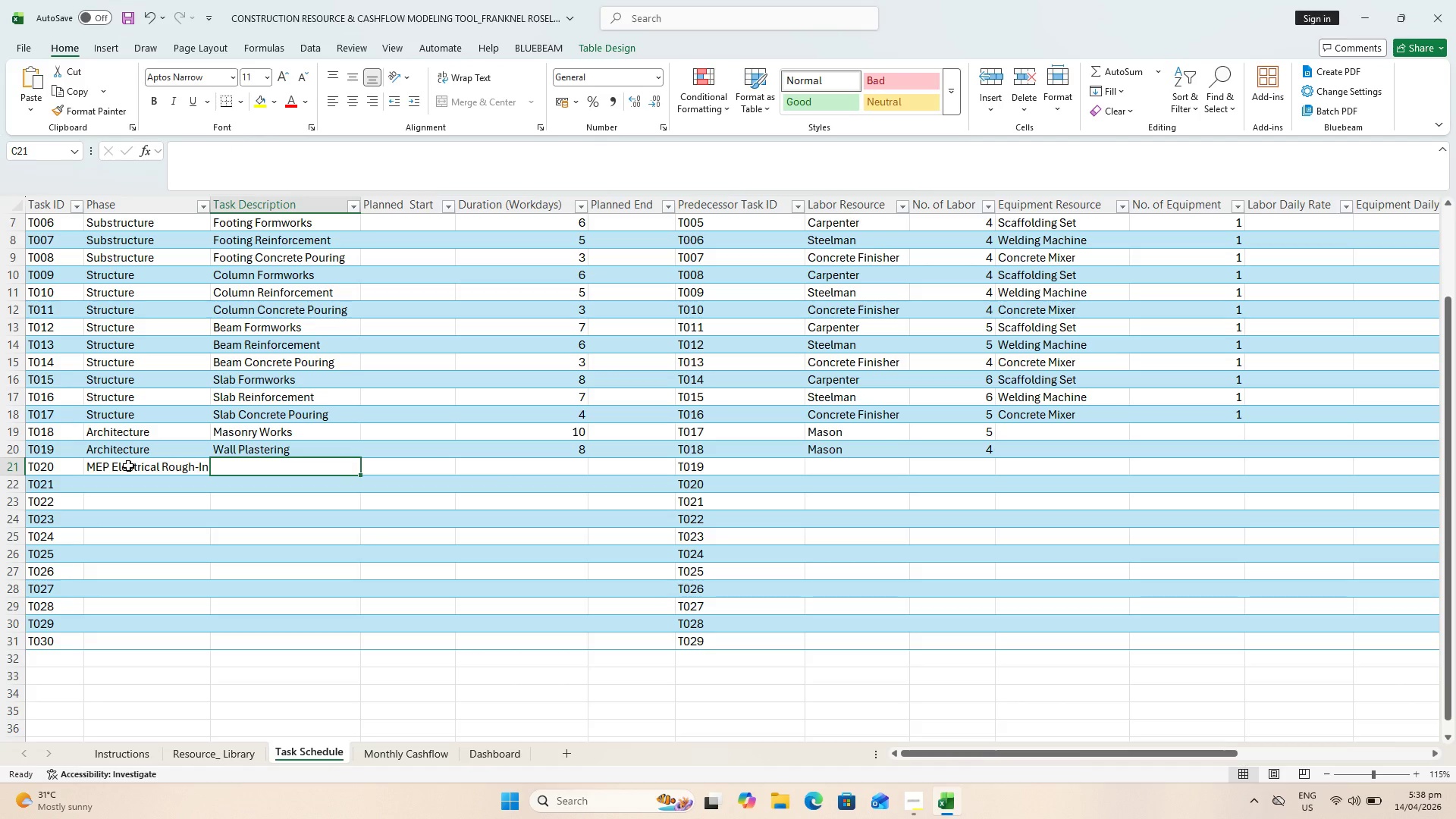 
key(ArrowRight)
 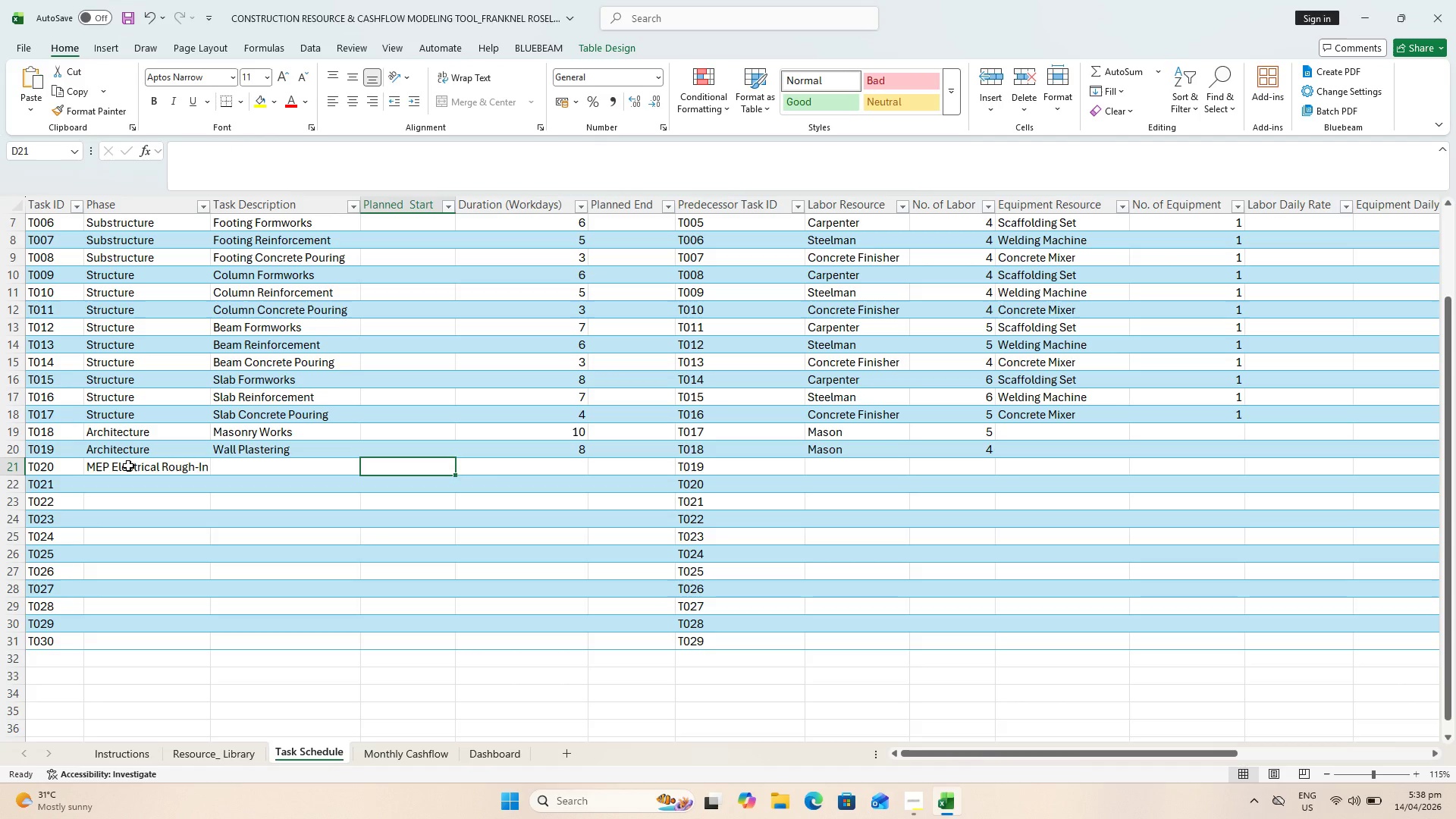 
key(ArrowLeft)
 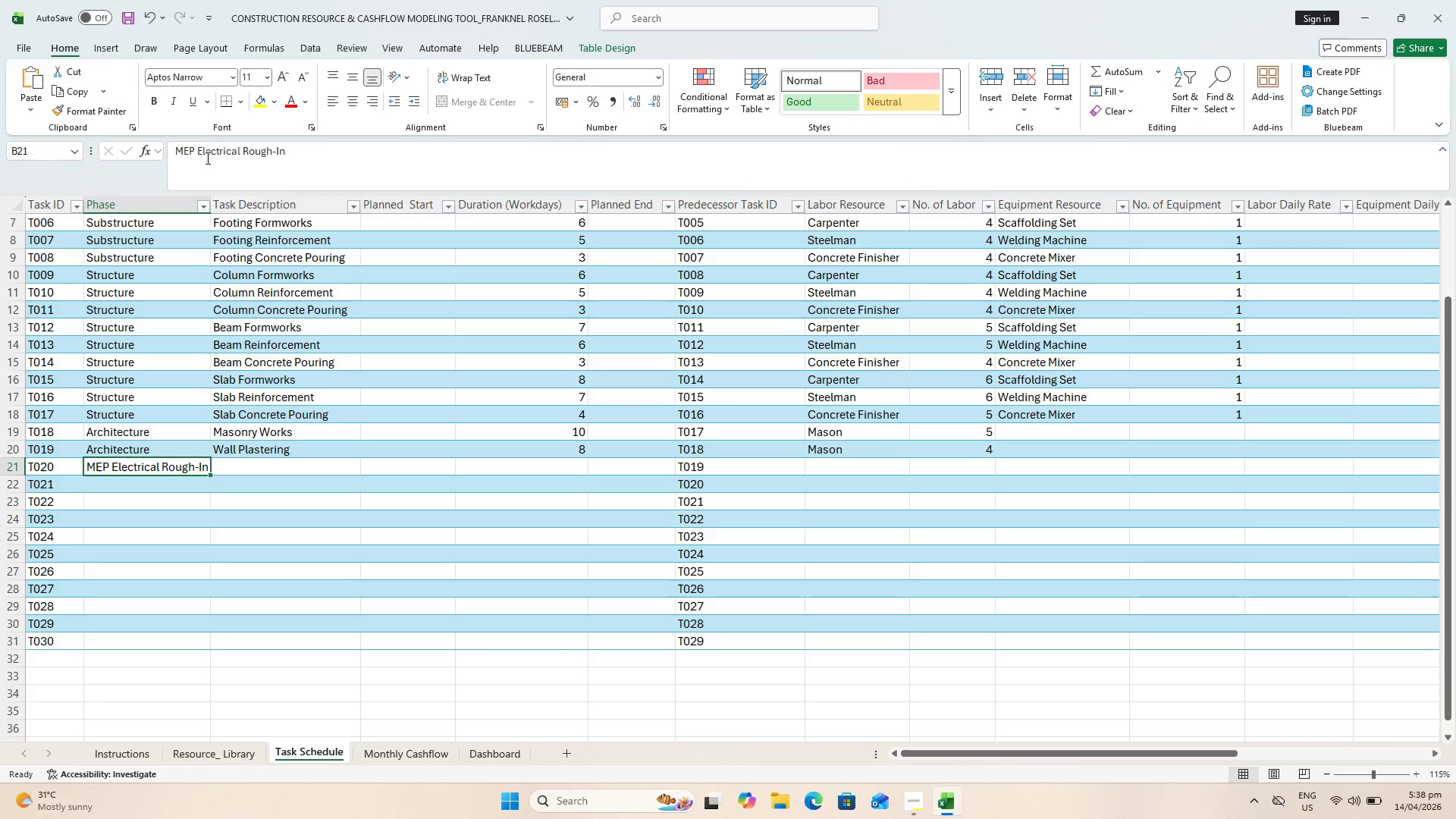 
left_click_drag(start_coordinate=[194, 145], to_coordinate=[394, 140])
 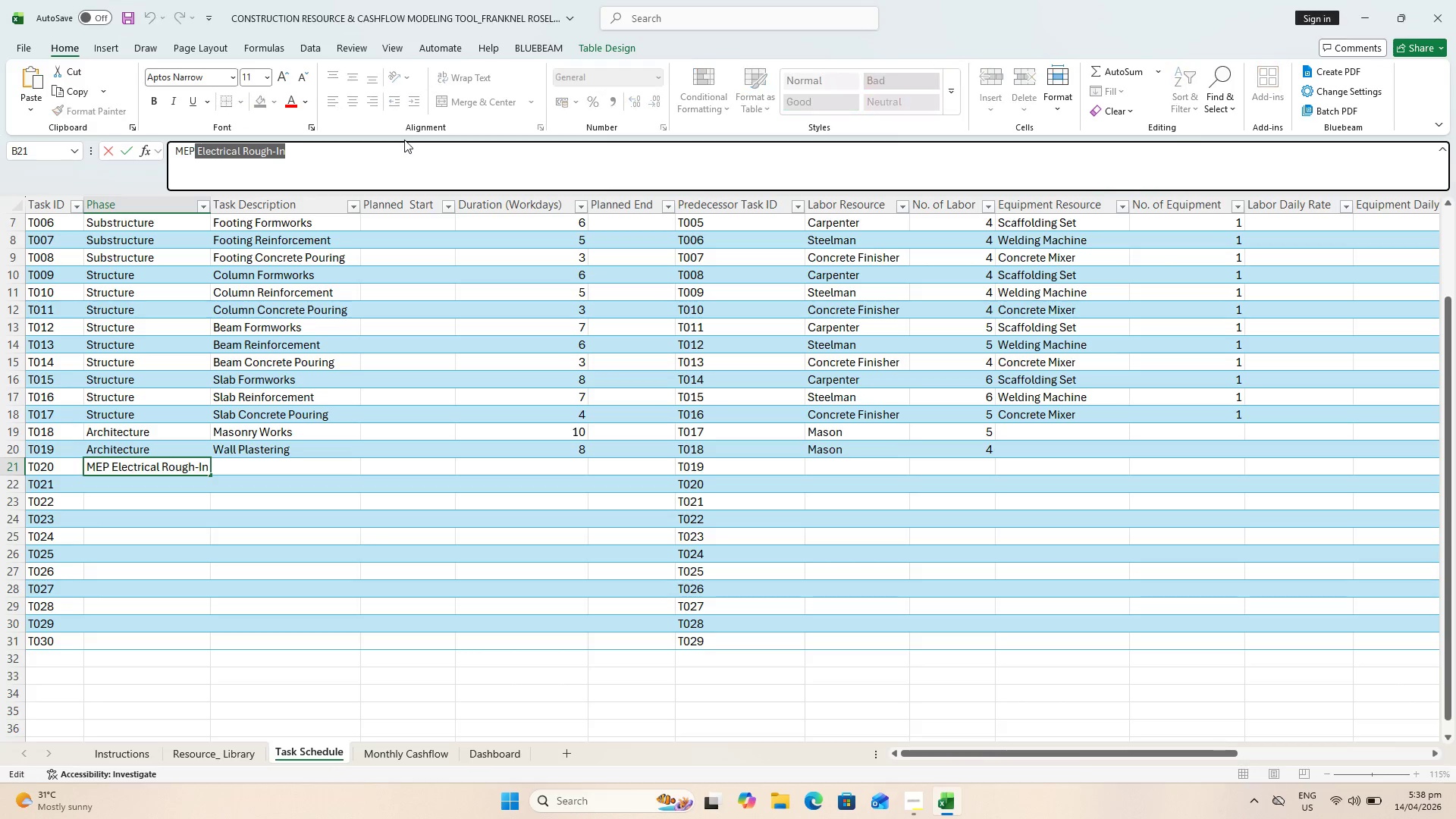 
key(Control+Z)
 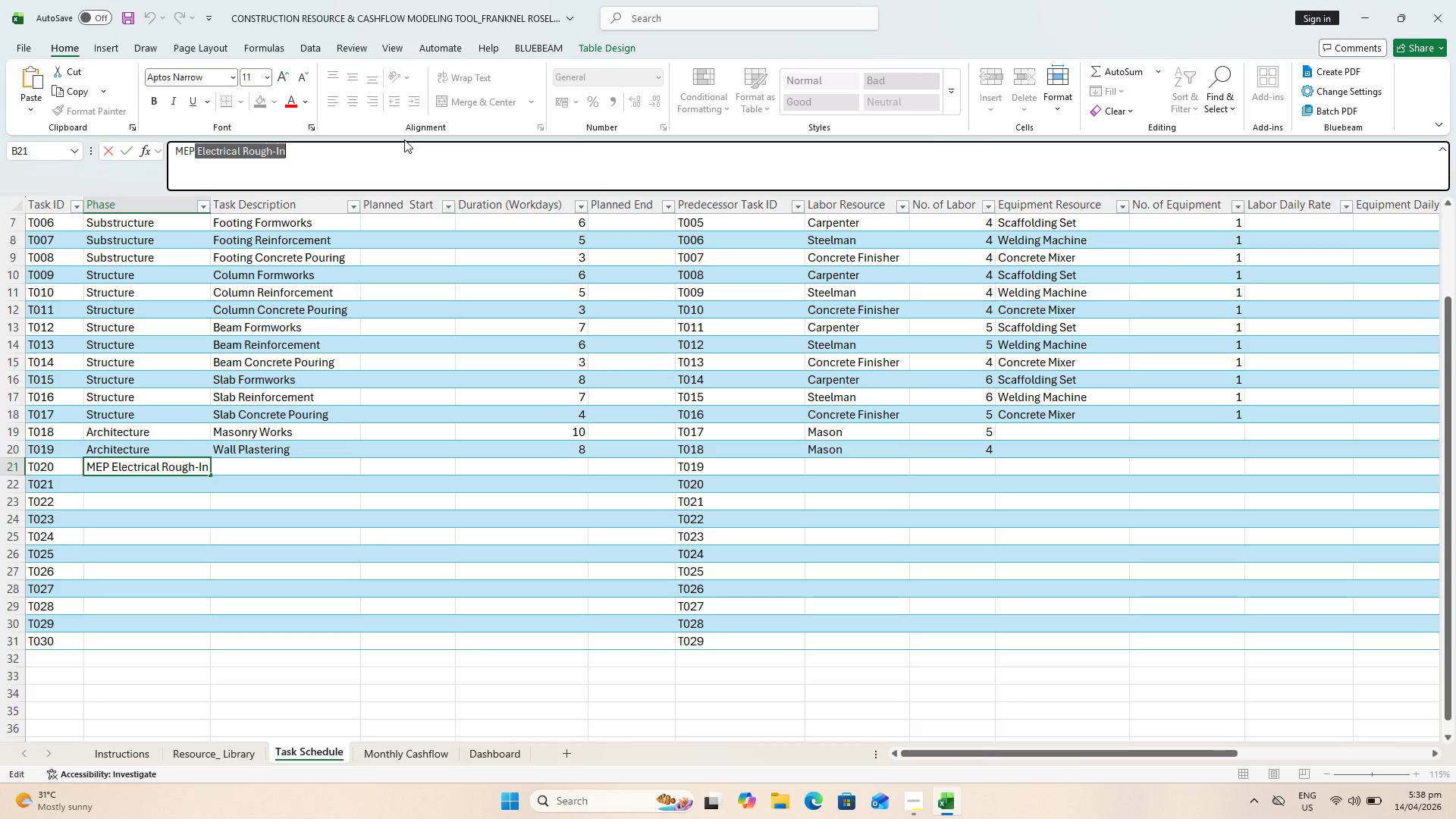 
key(Control+X)
 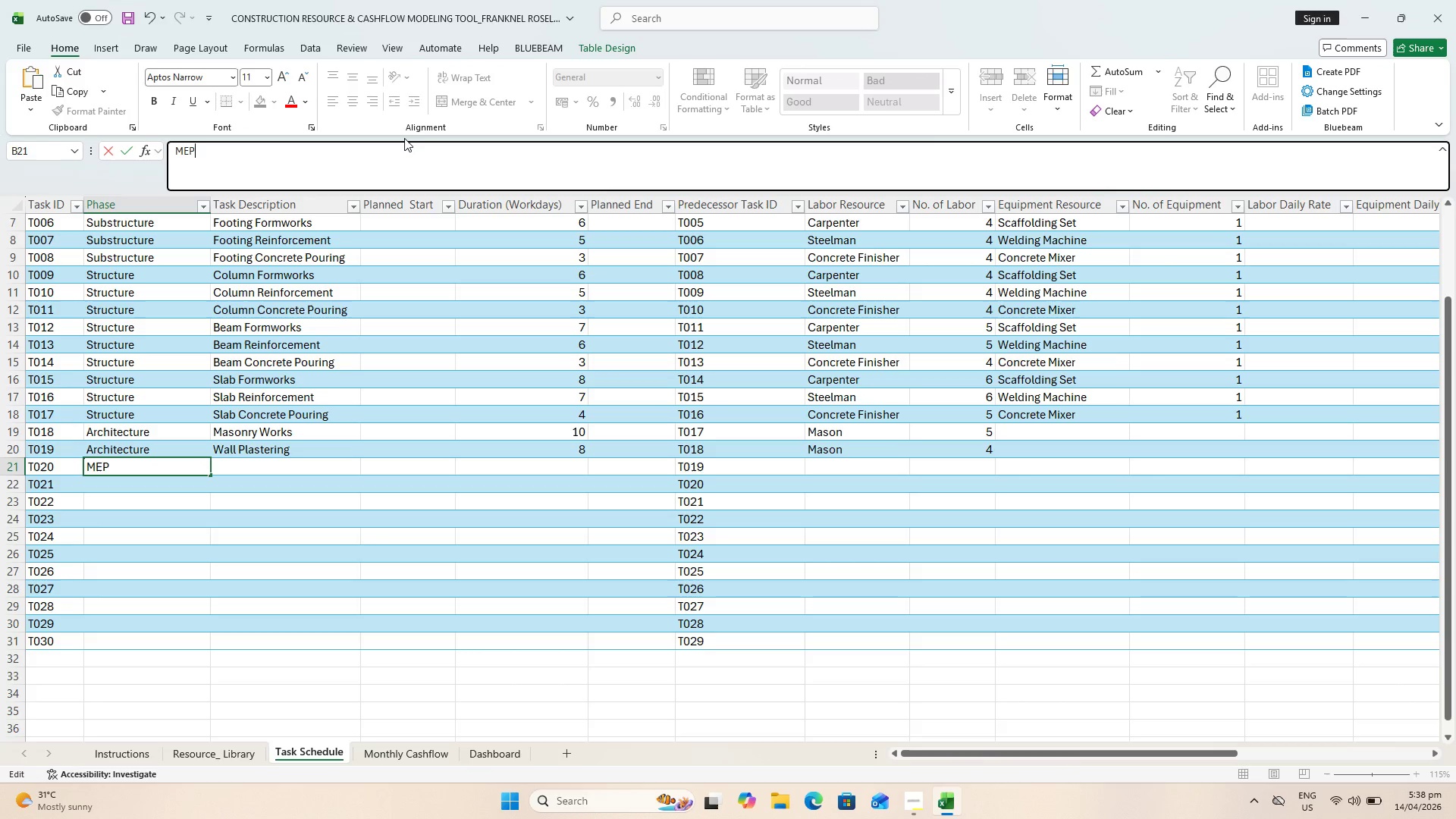 
key(ArrowRight)
 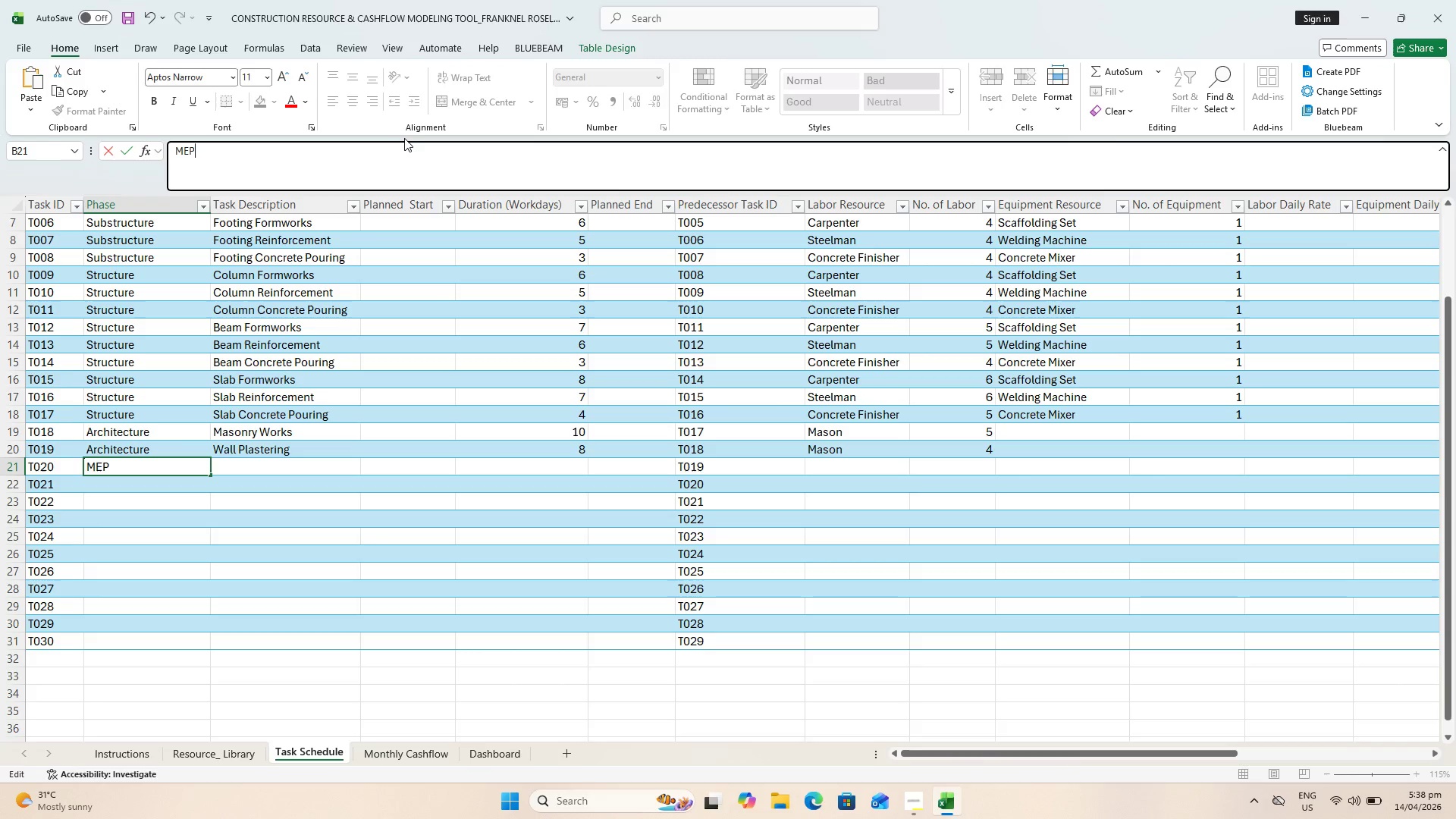 
key(Enter)
 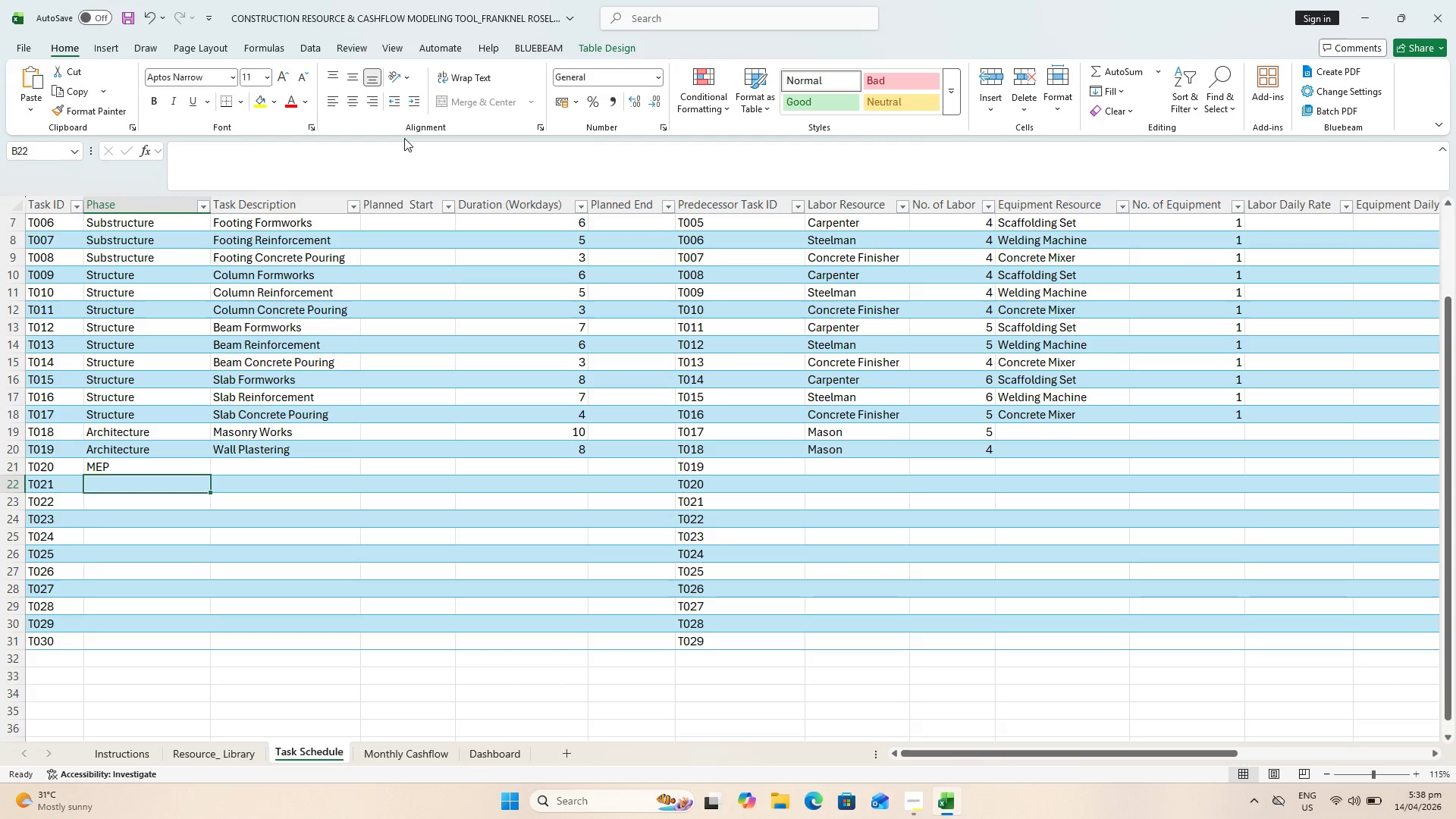 
key(ArrowRight)
 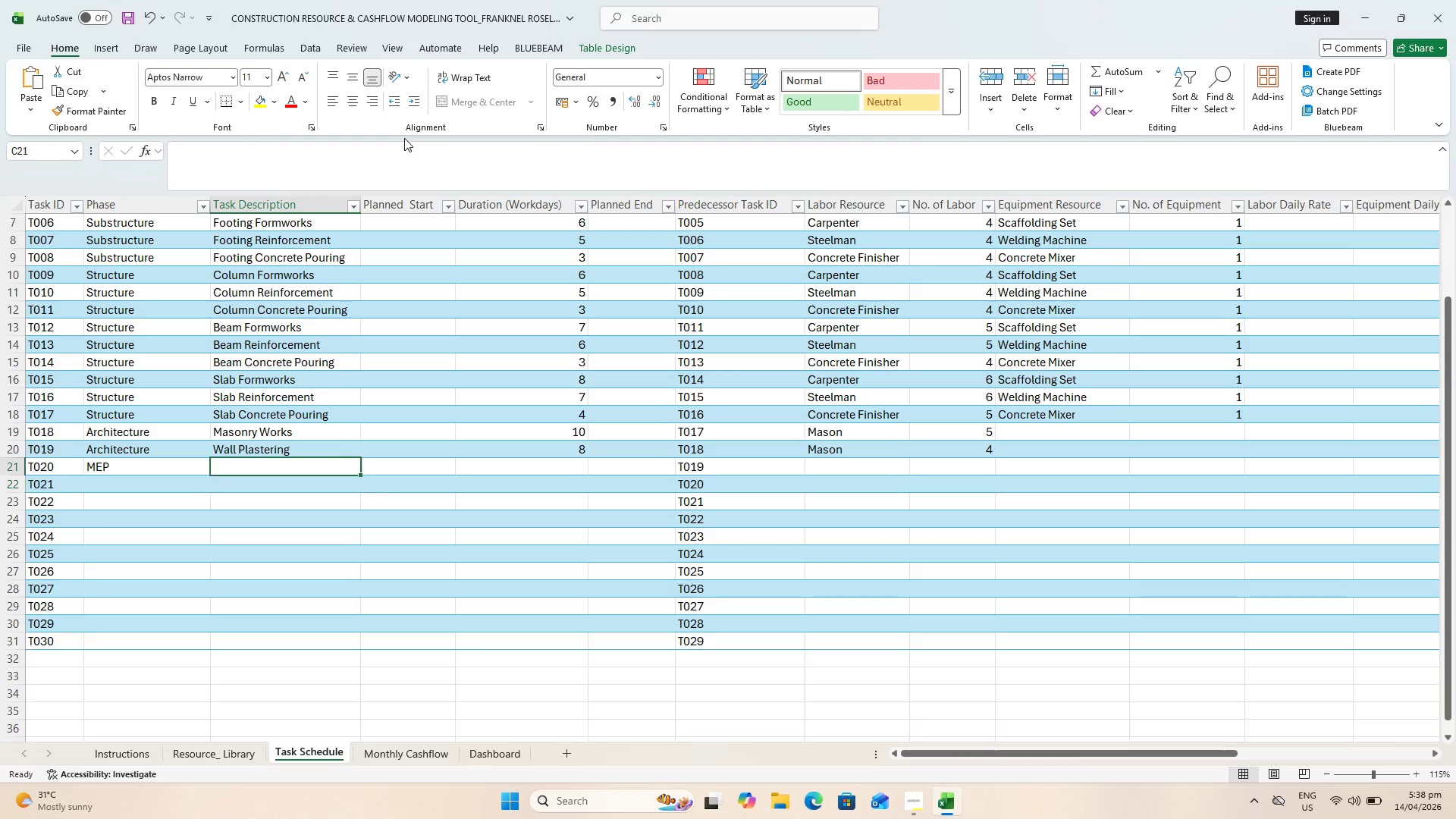 
key(ArrowUp)
 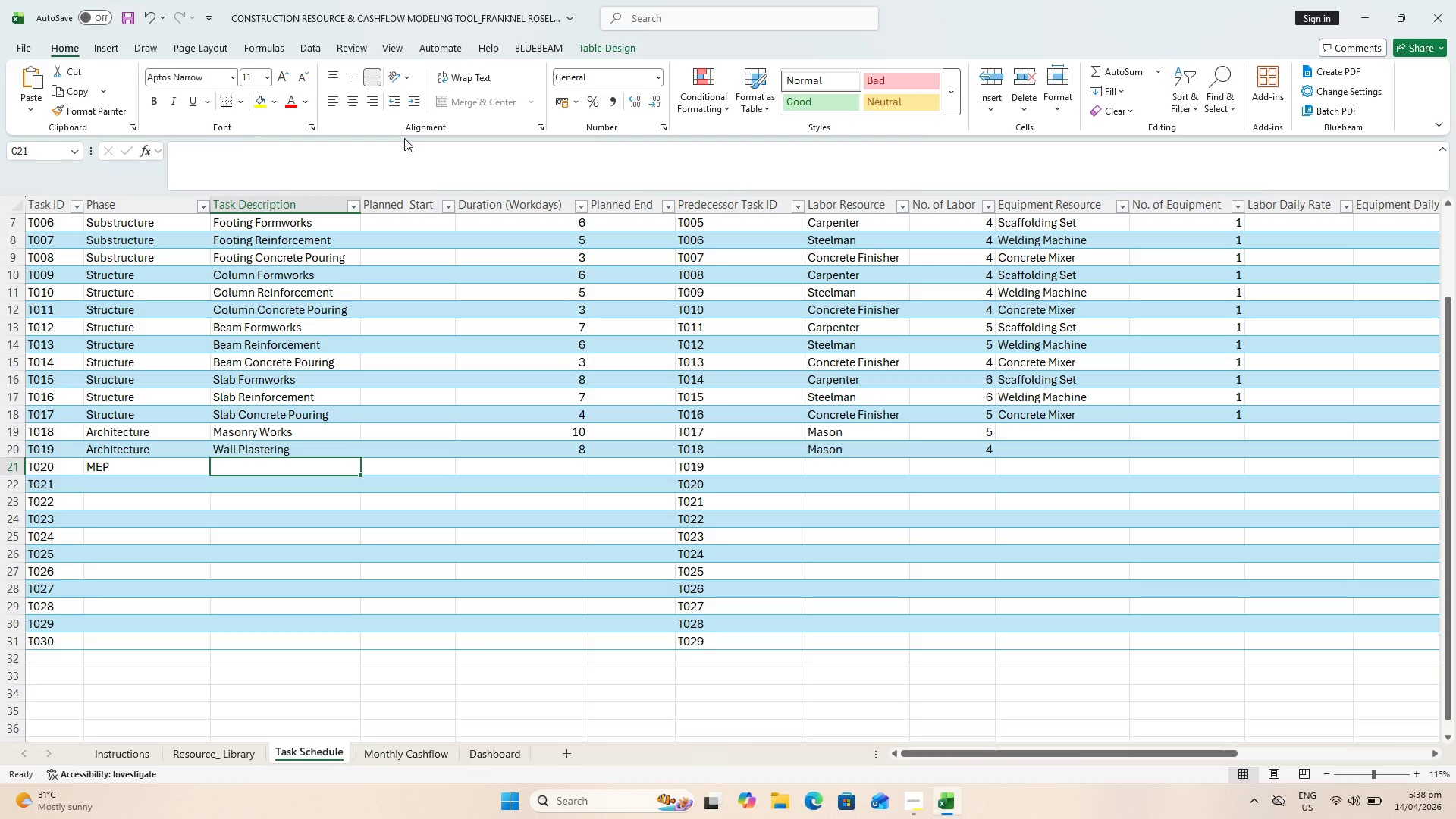 
key(Control+ControlLeft)
 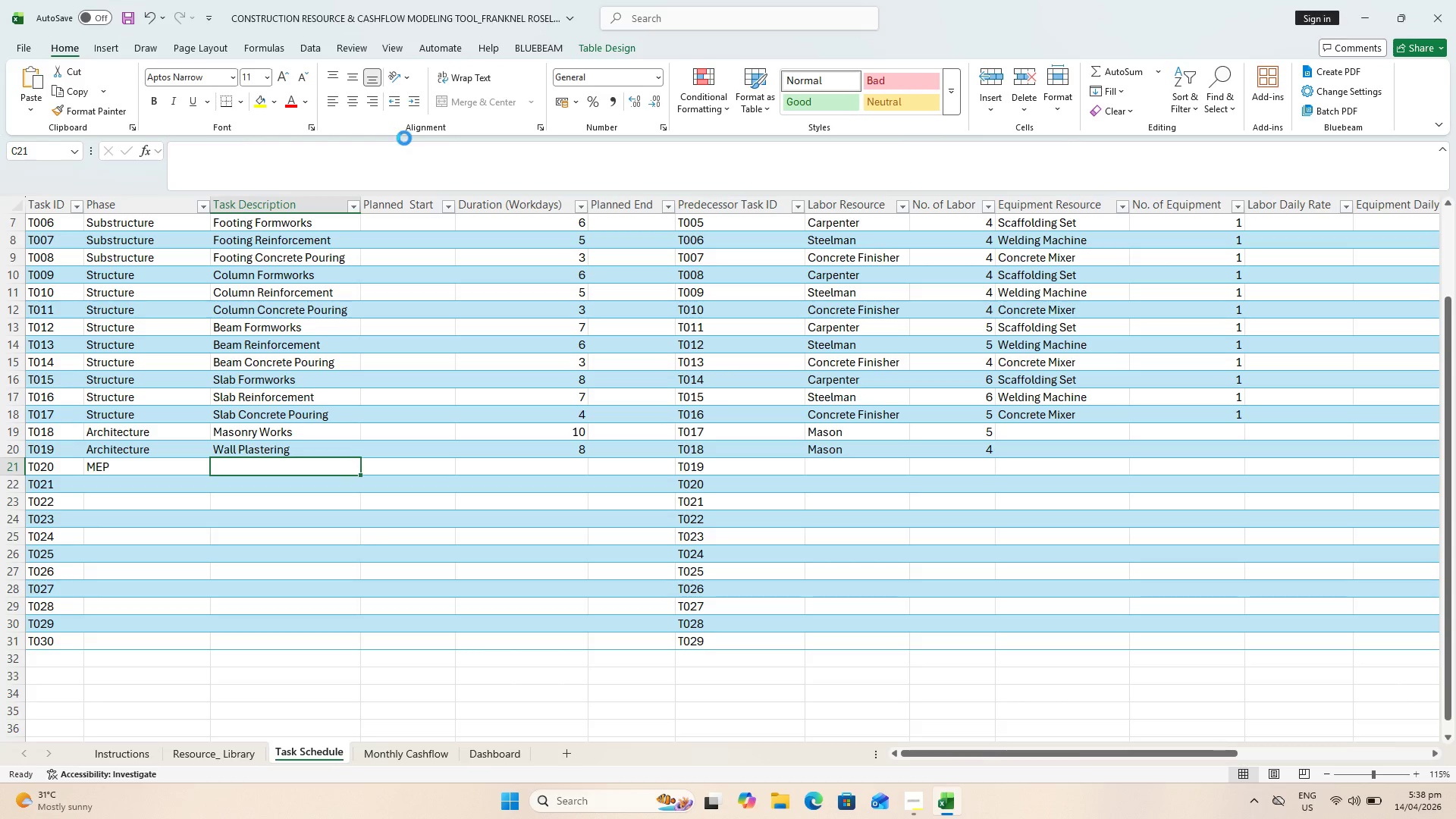 
key(Control+V)
 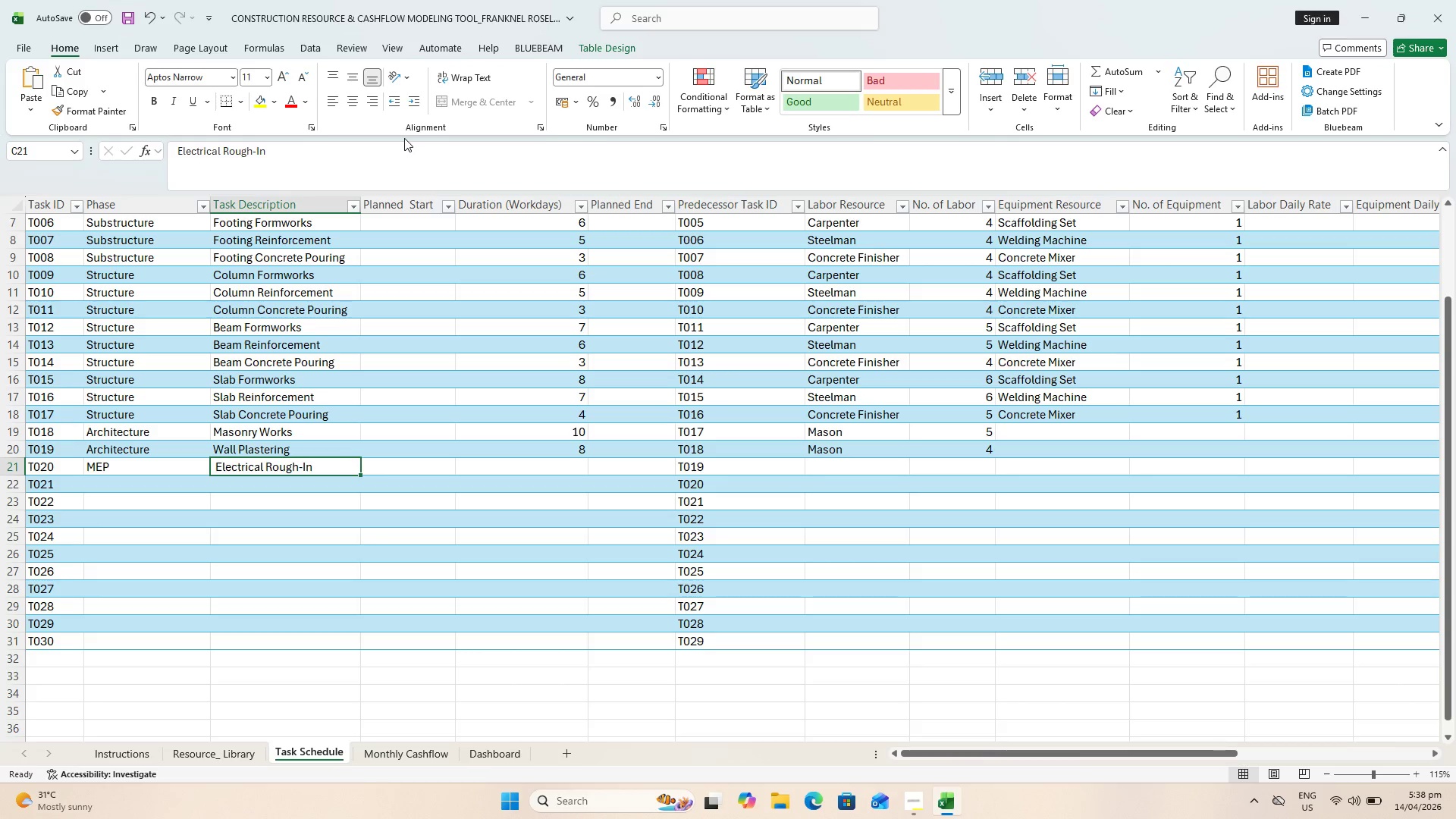 
key(ArrowRight)
 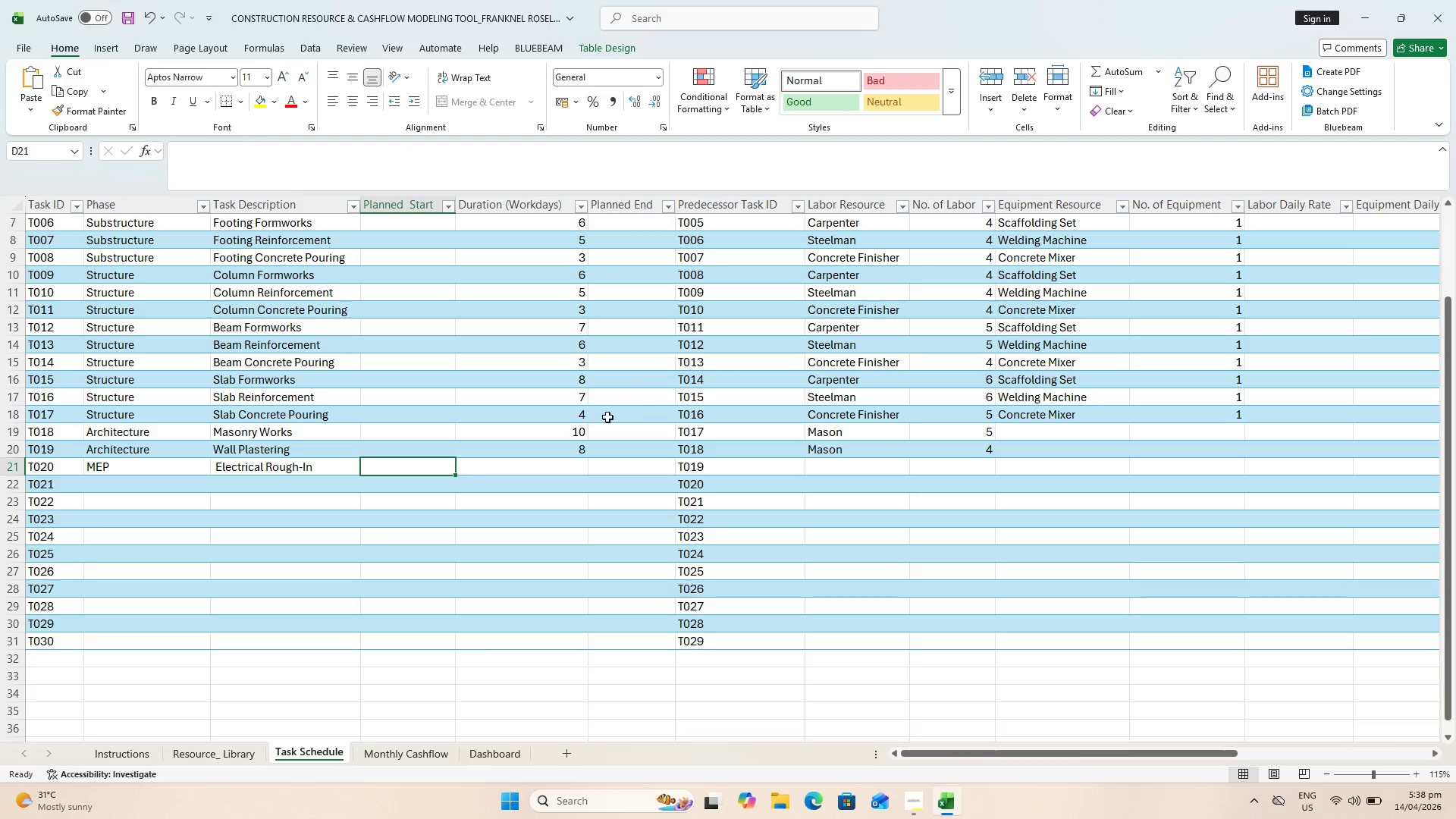 
left_click([560, 475])
 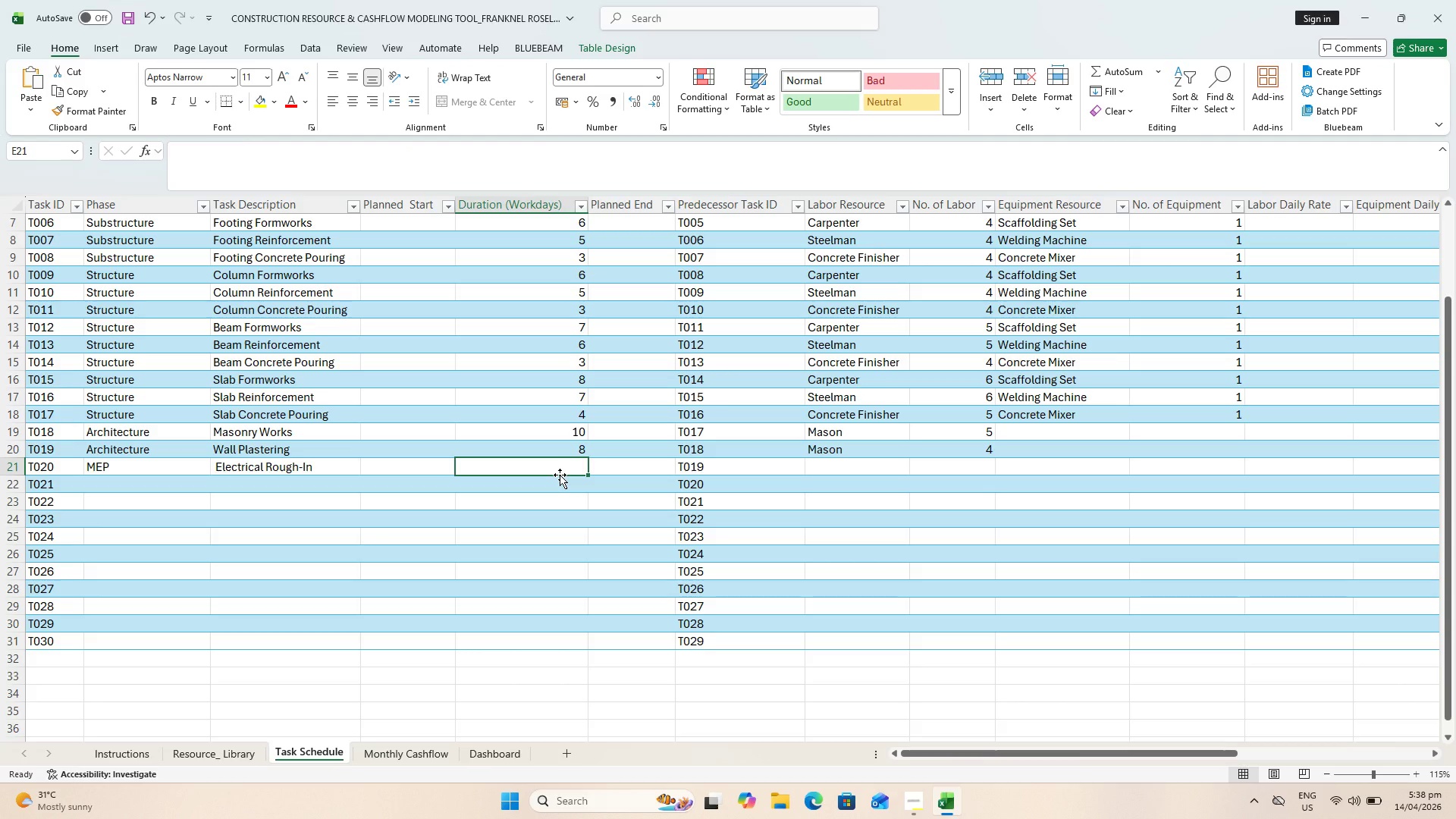 
key(8)
 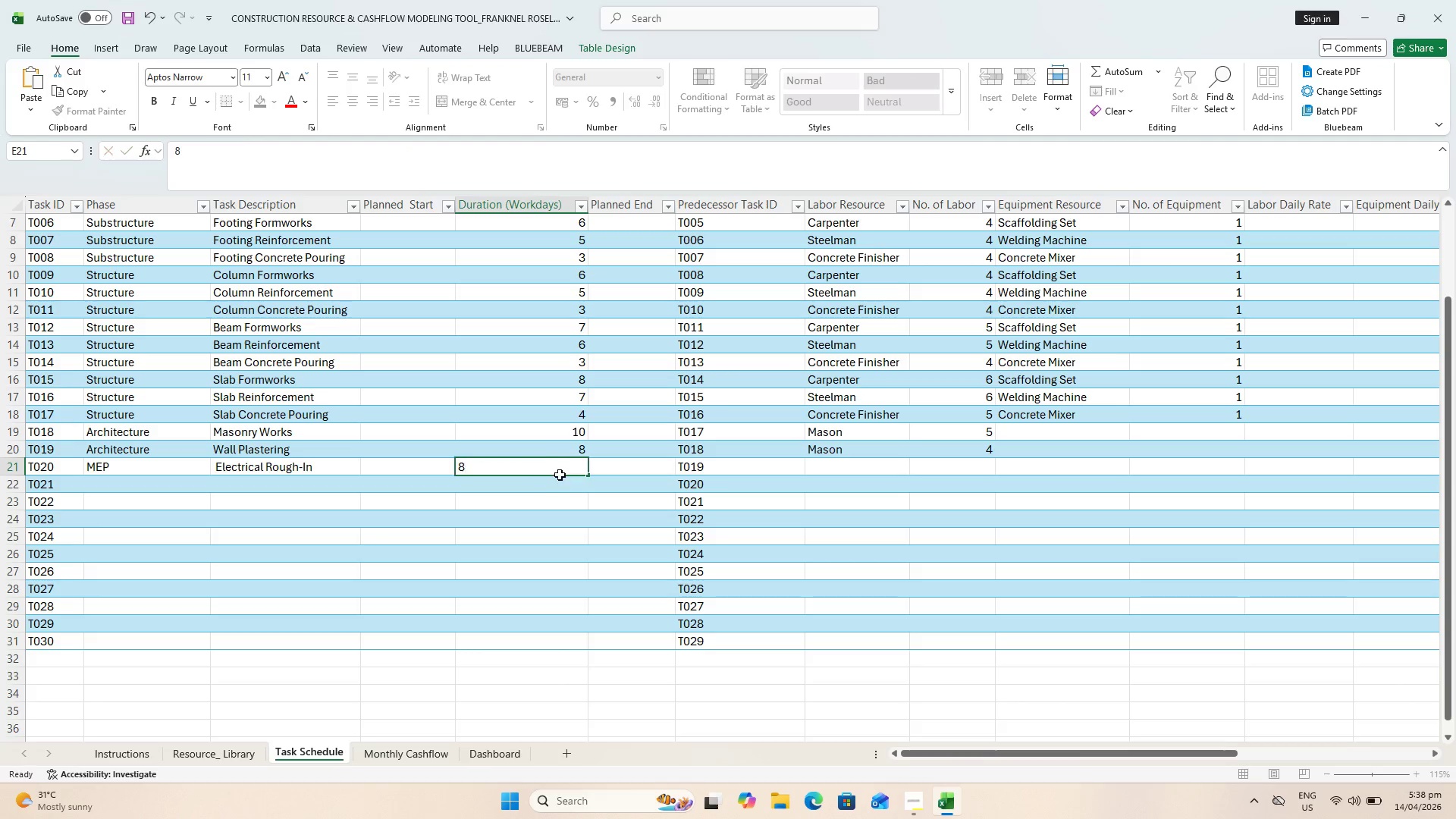 
key(ArrowRight)
 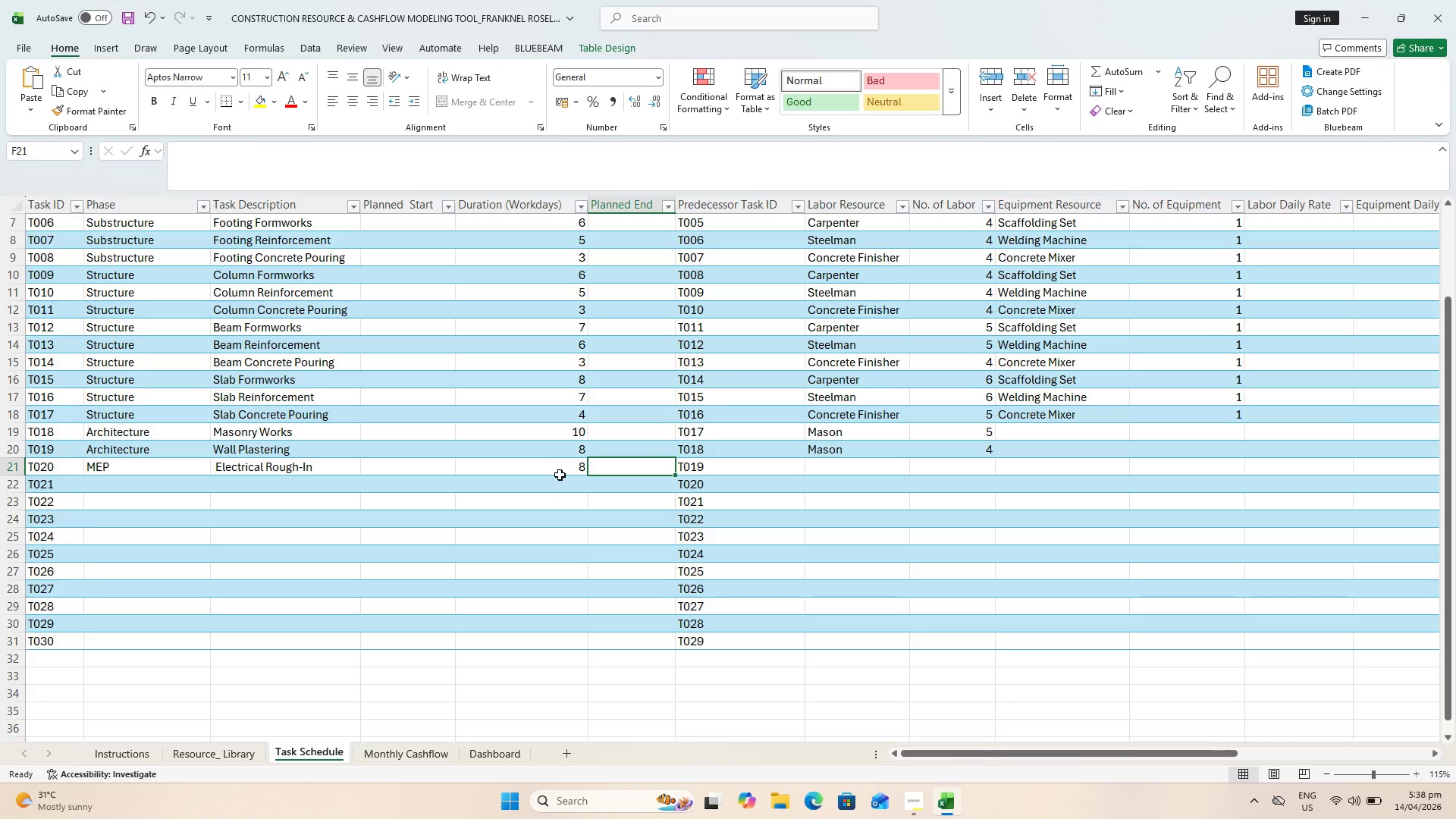 
key(ArrowRight)
 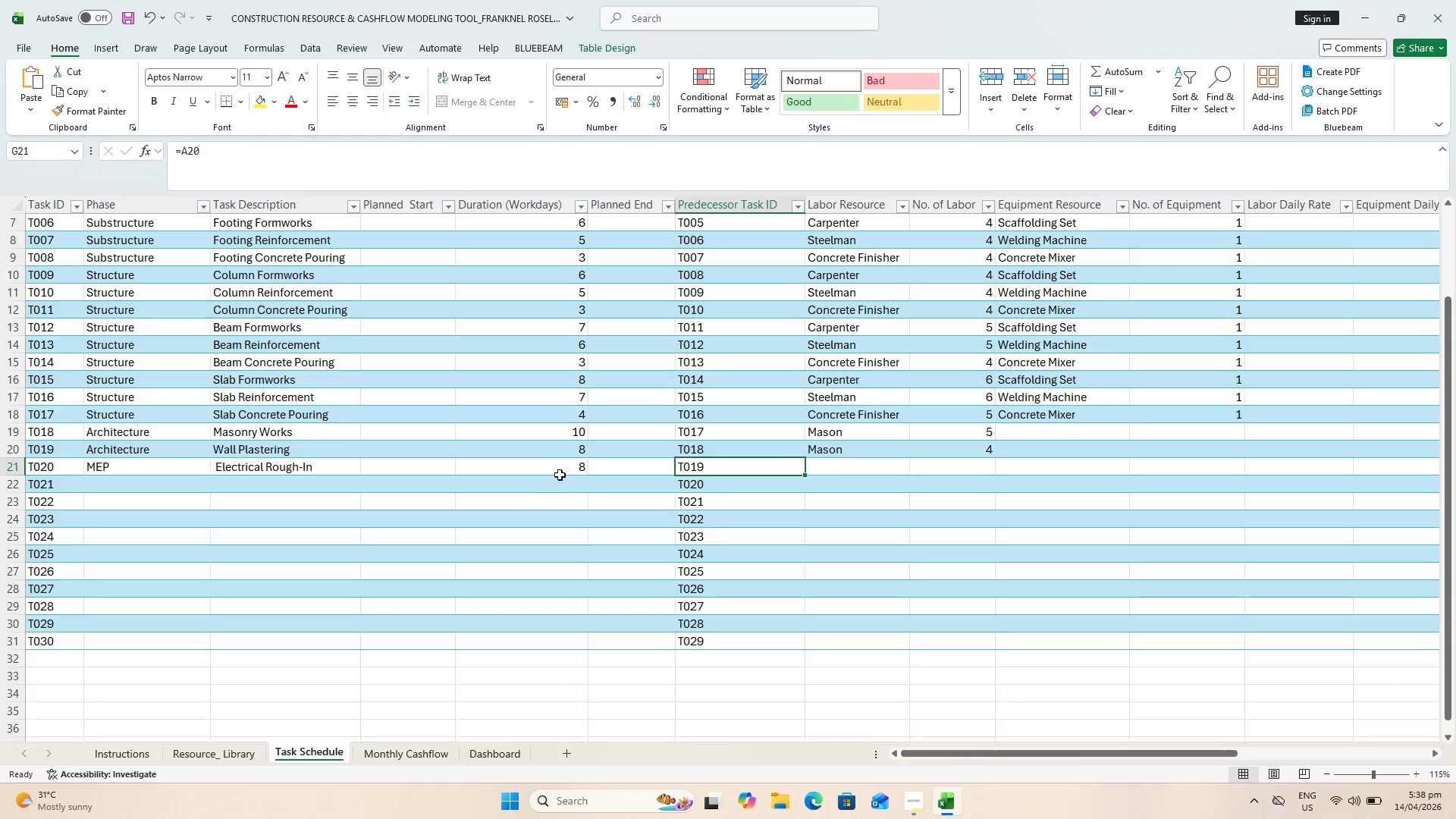 
key(ArrowRight)
 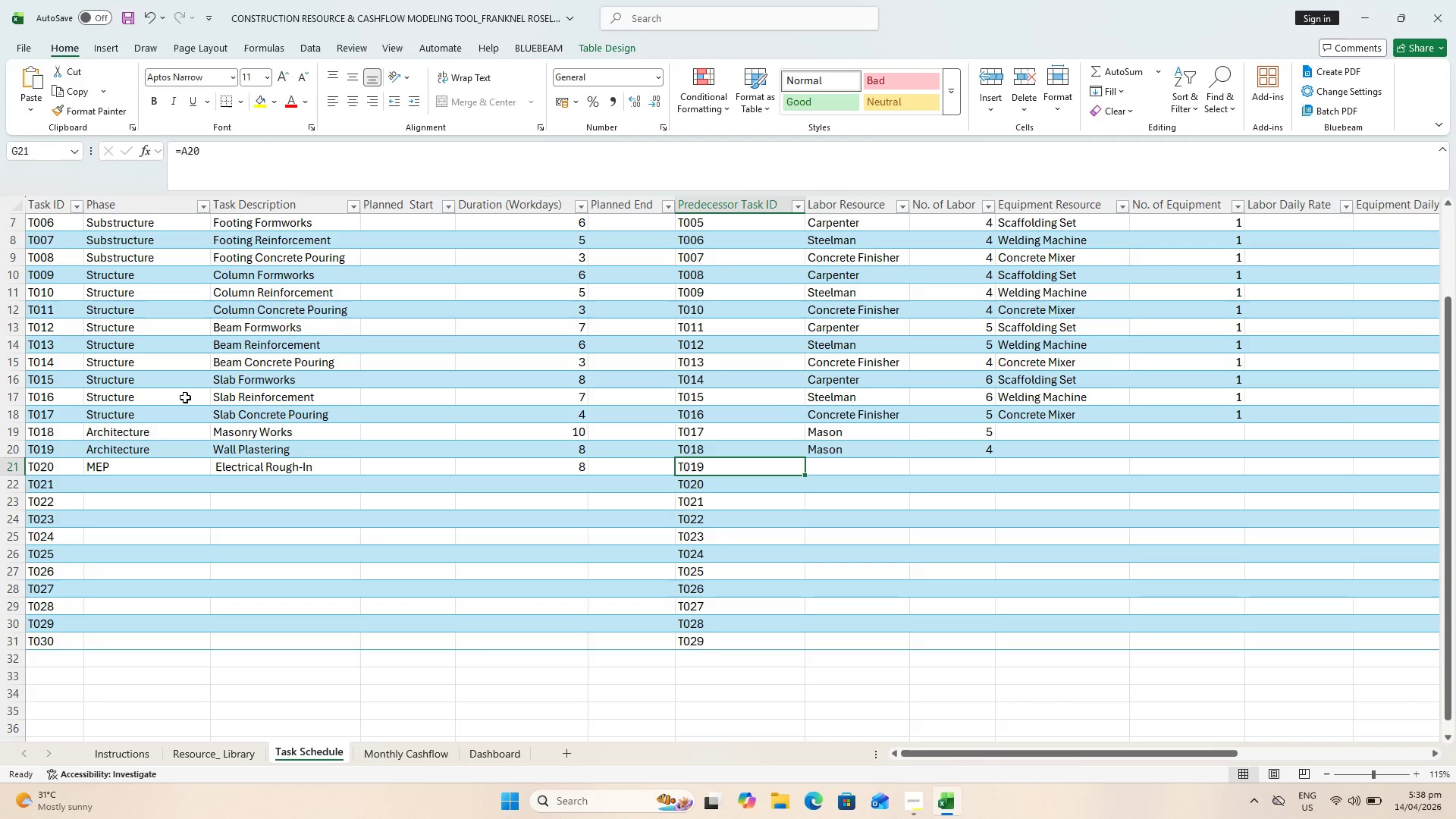 
wait(24.52)
 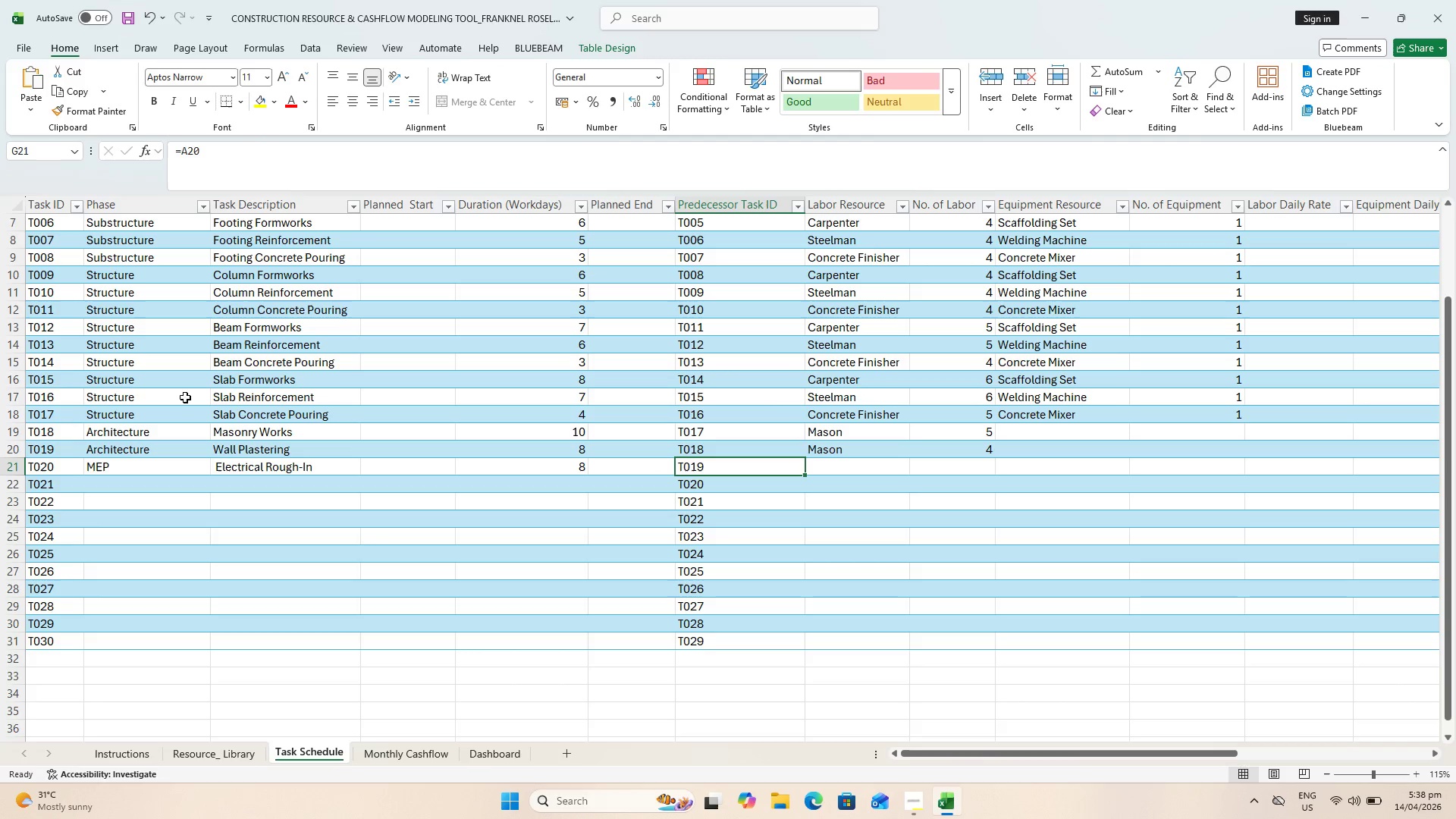 
left_click([691, 431])
 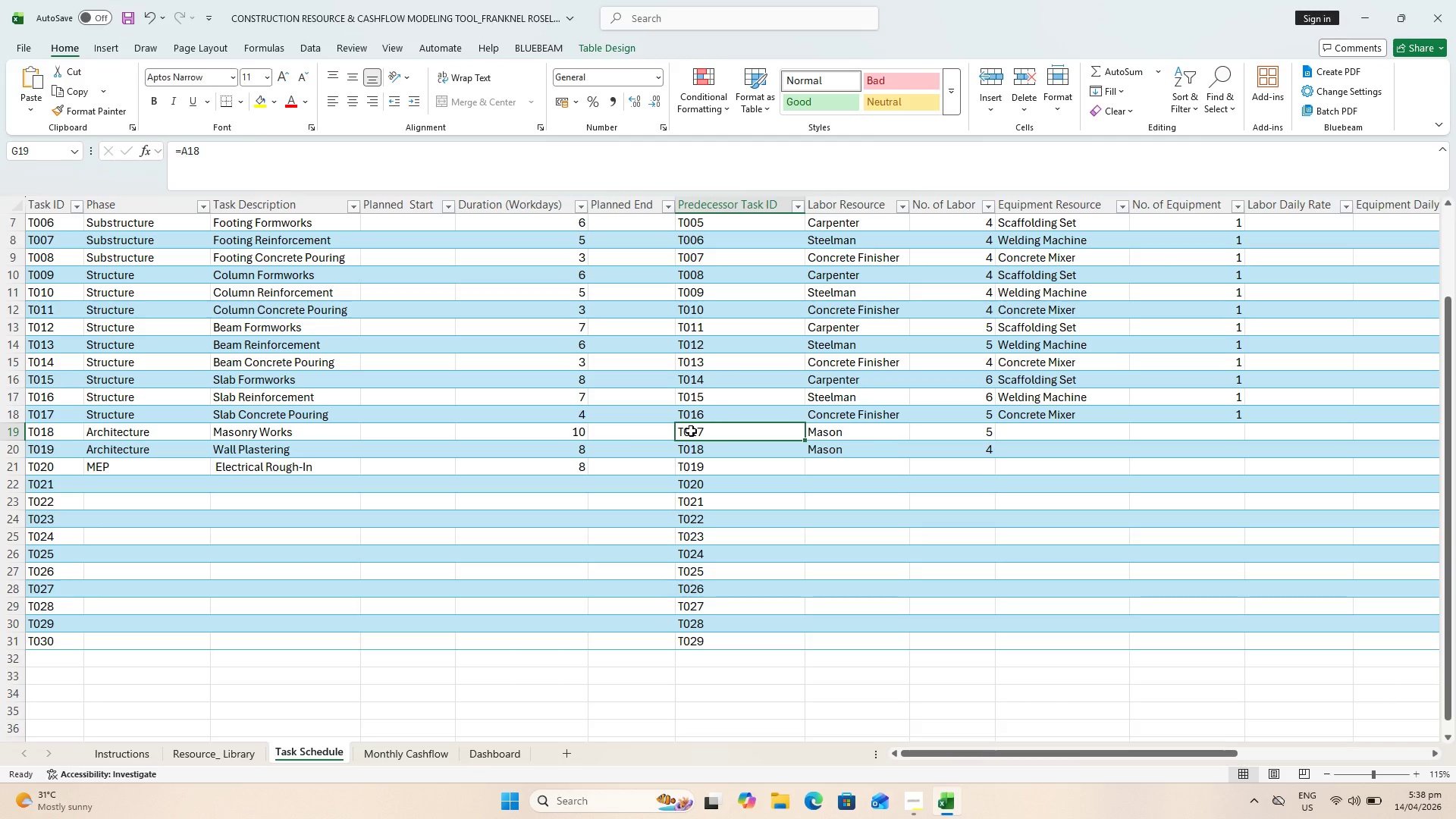 
wait(5.23)
 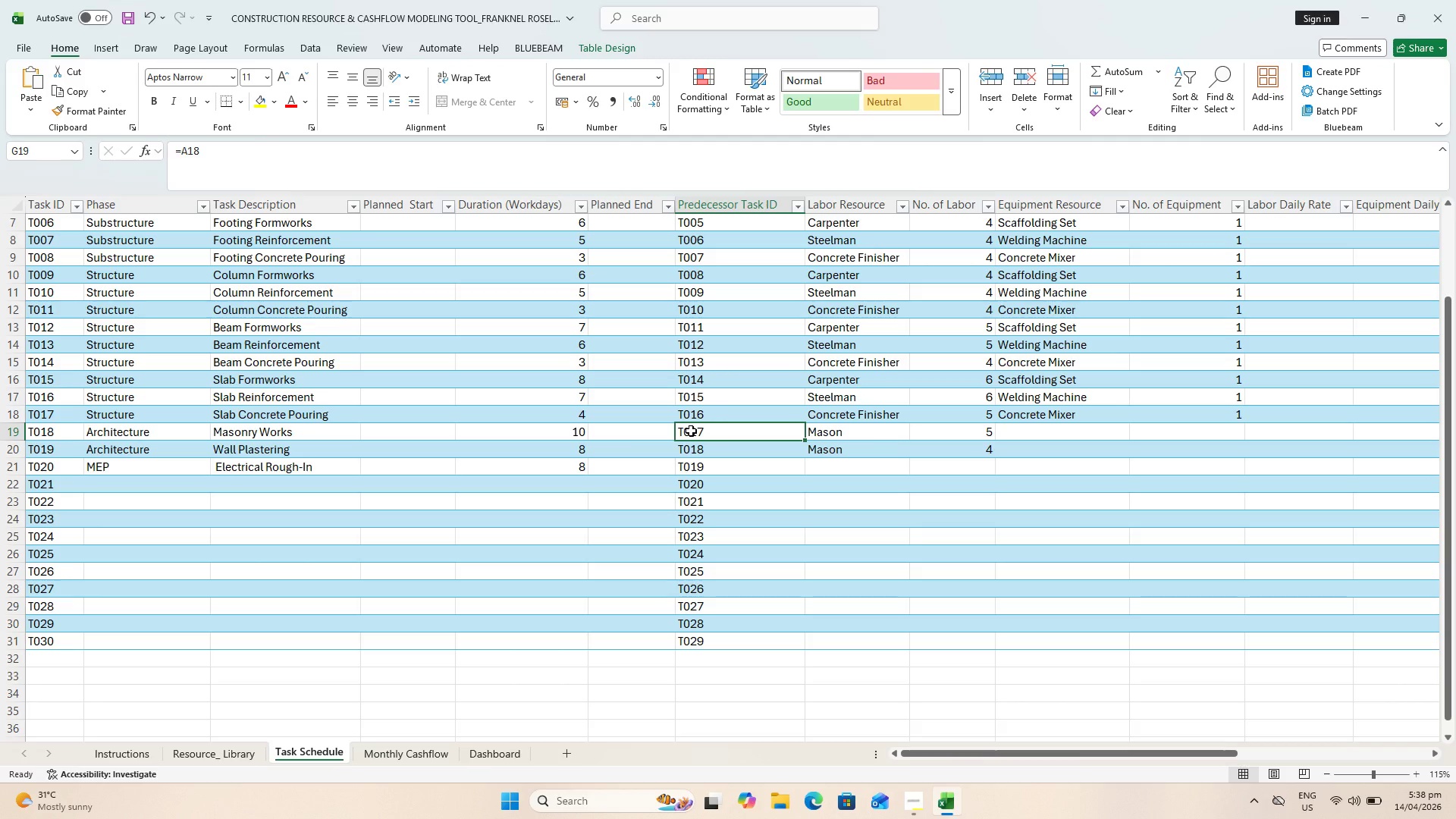 
left_click([698, 449])
 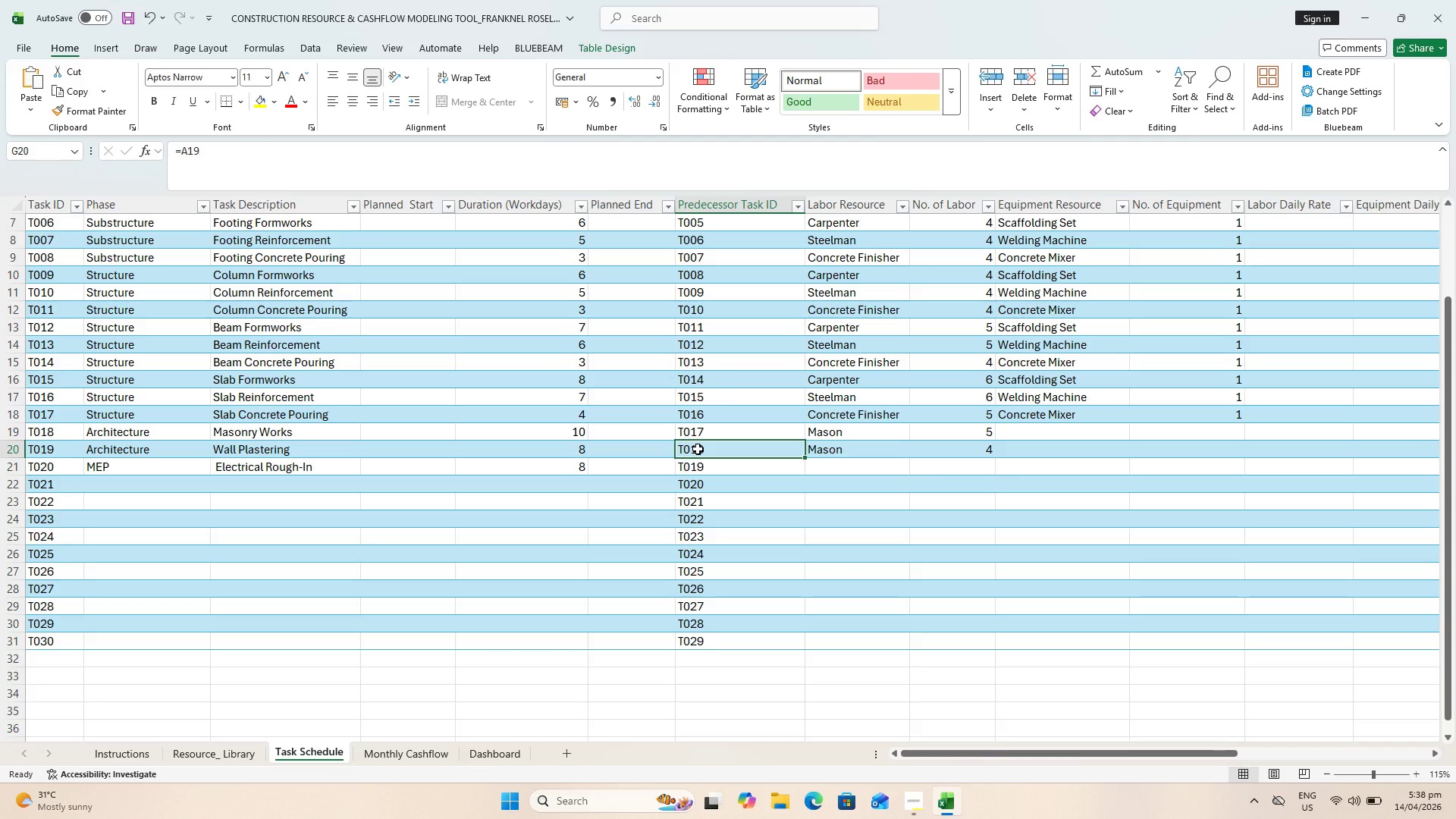 
wait(7.38)
 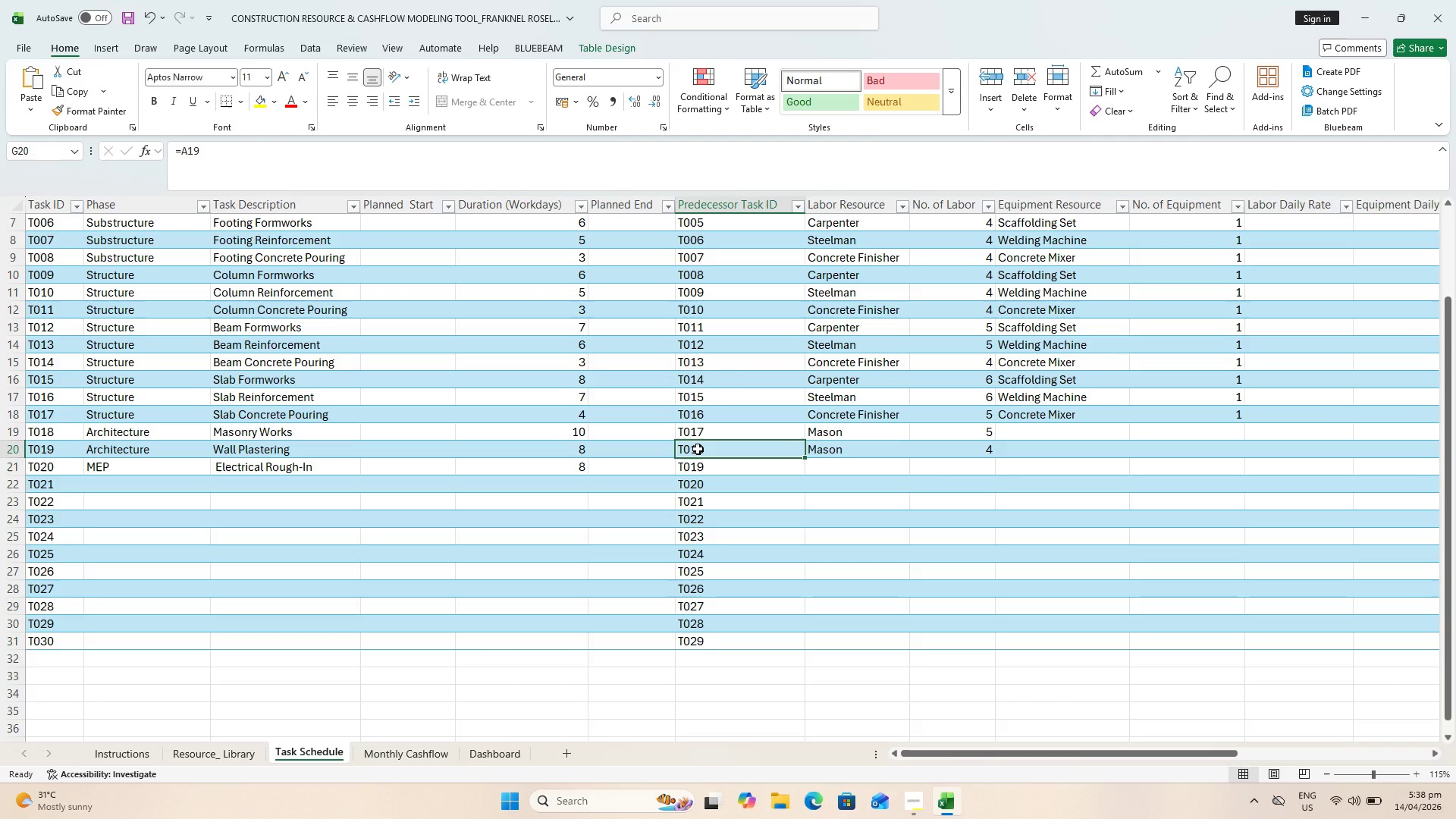 
left_click([702, 467])
 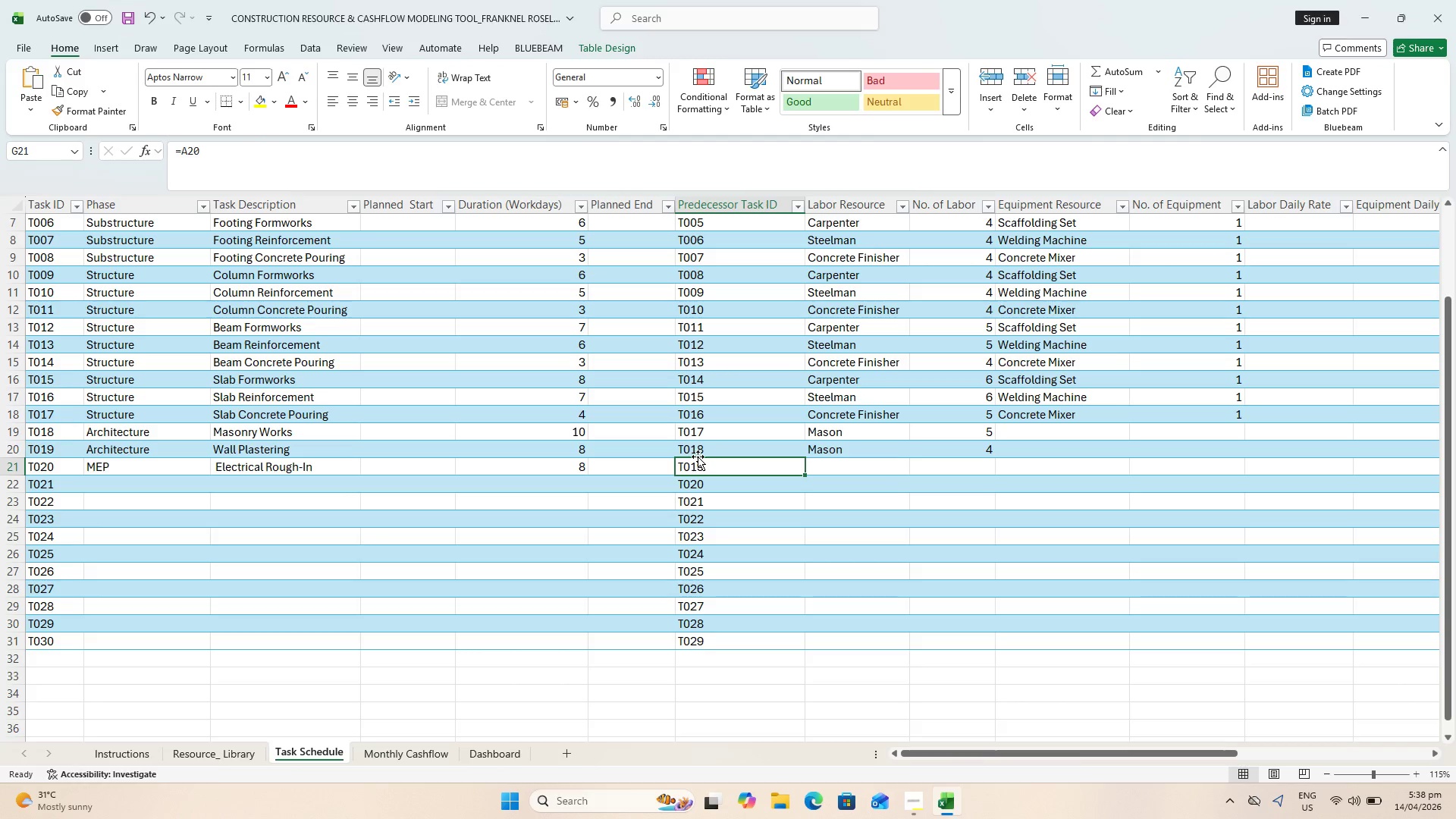 
left_click([698, 457])
 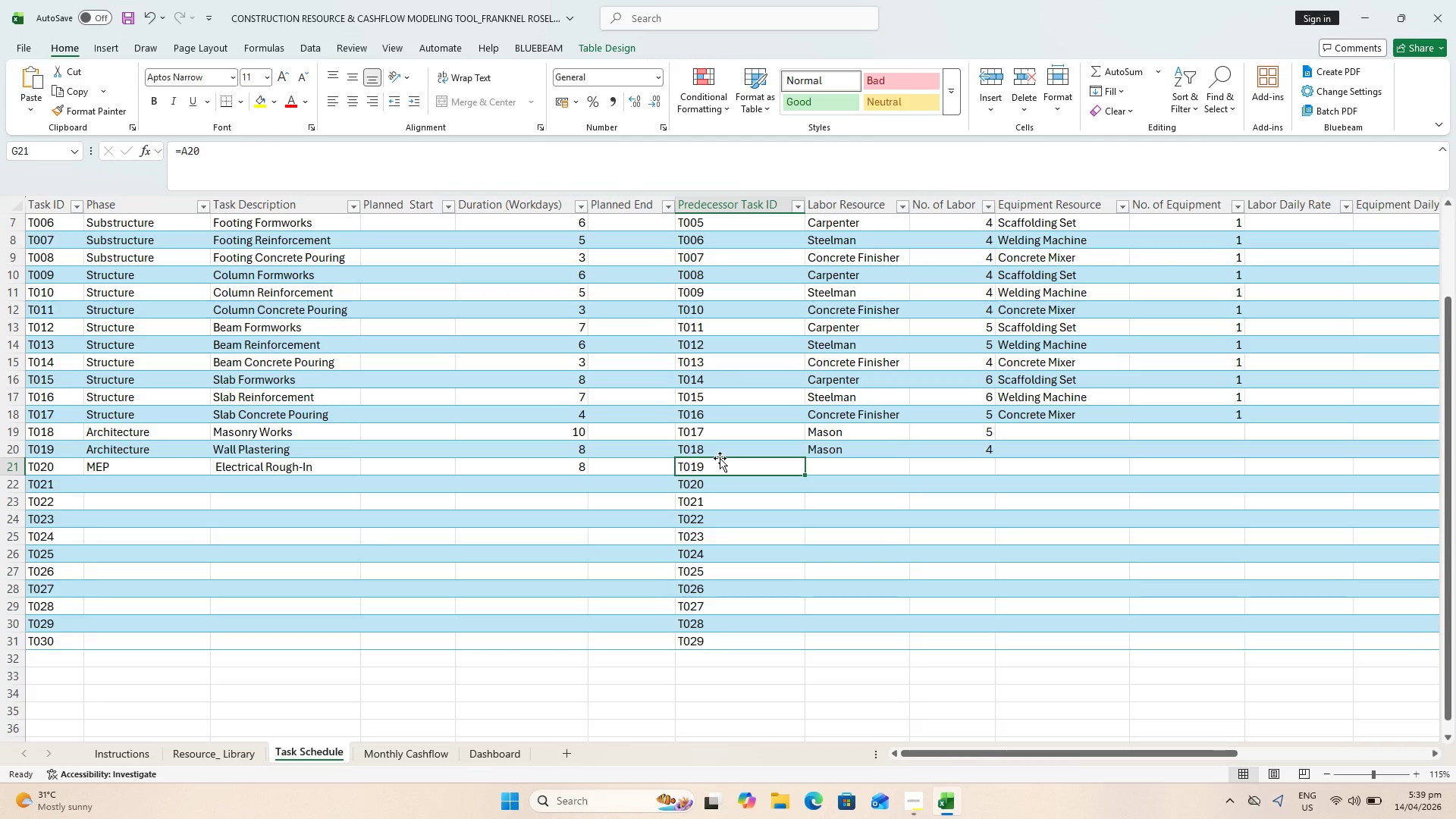 
wait(15.72)
 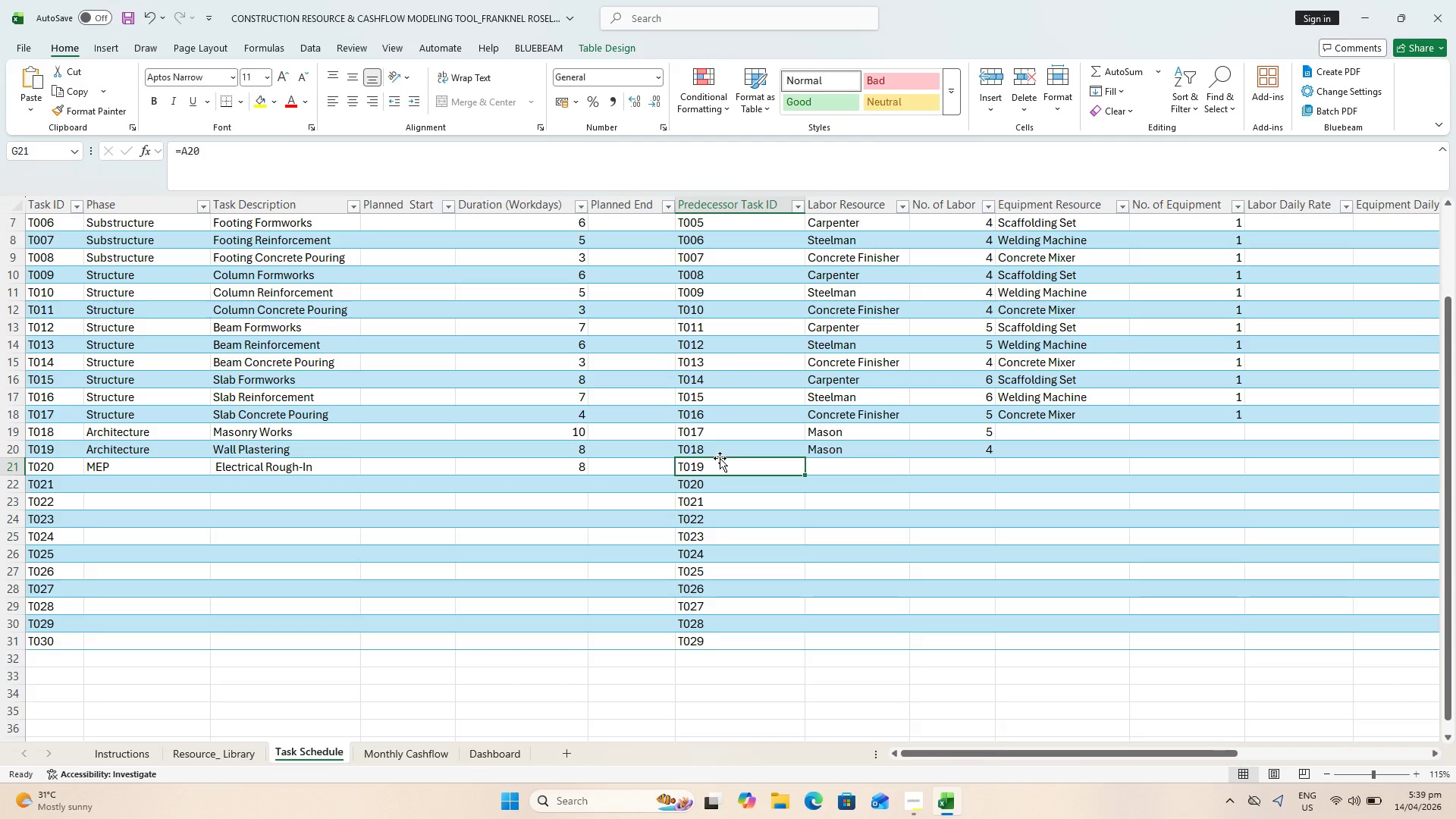 
key(Equal)
 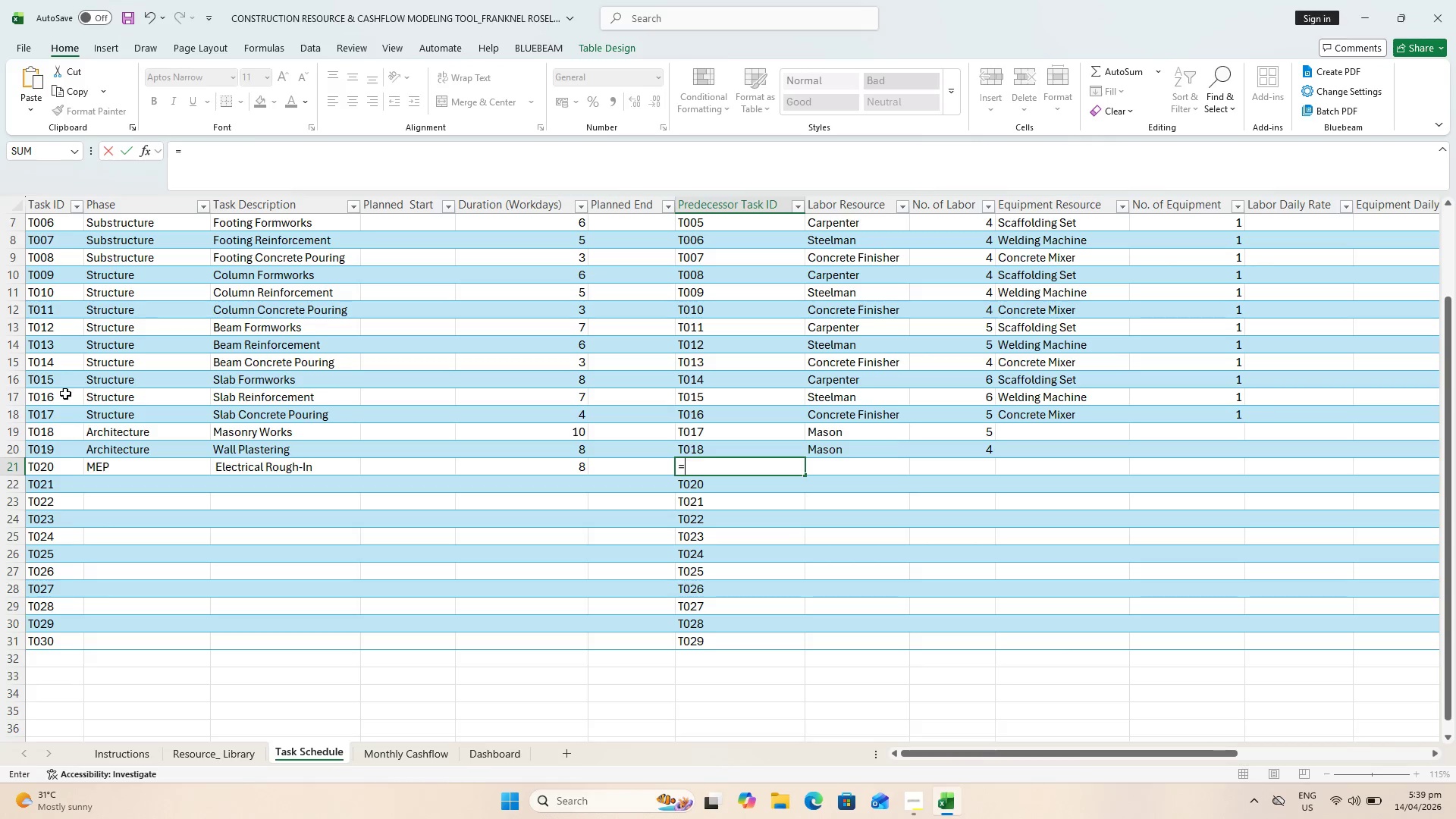 
left_click([50, 419])
 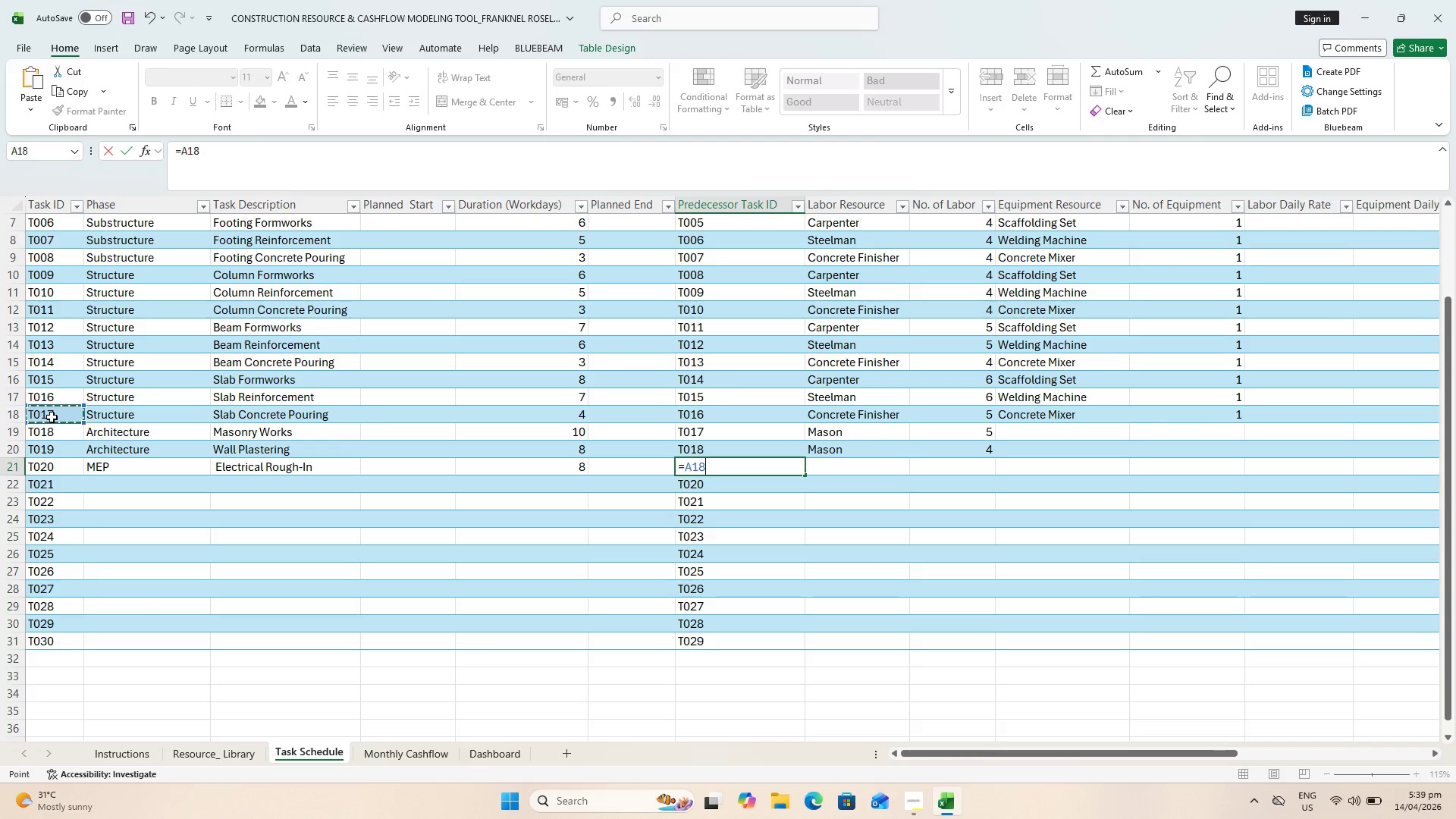 
key(Enter)
 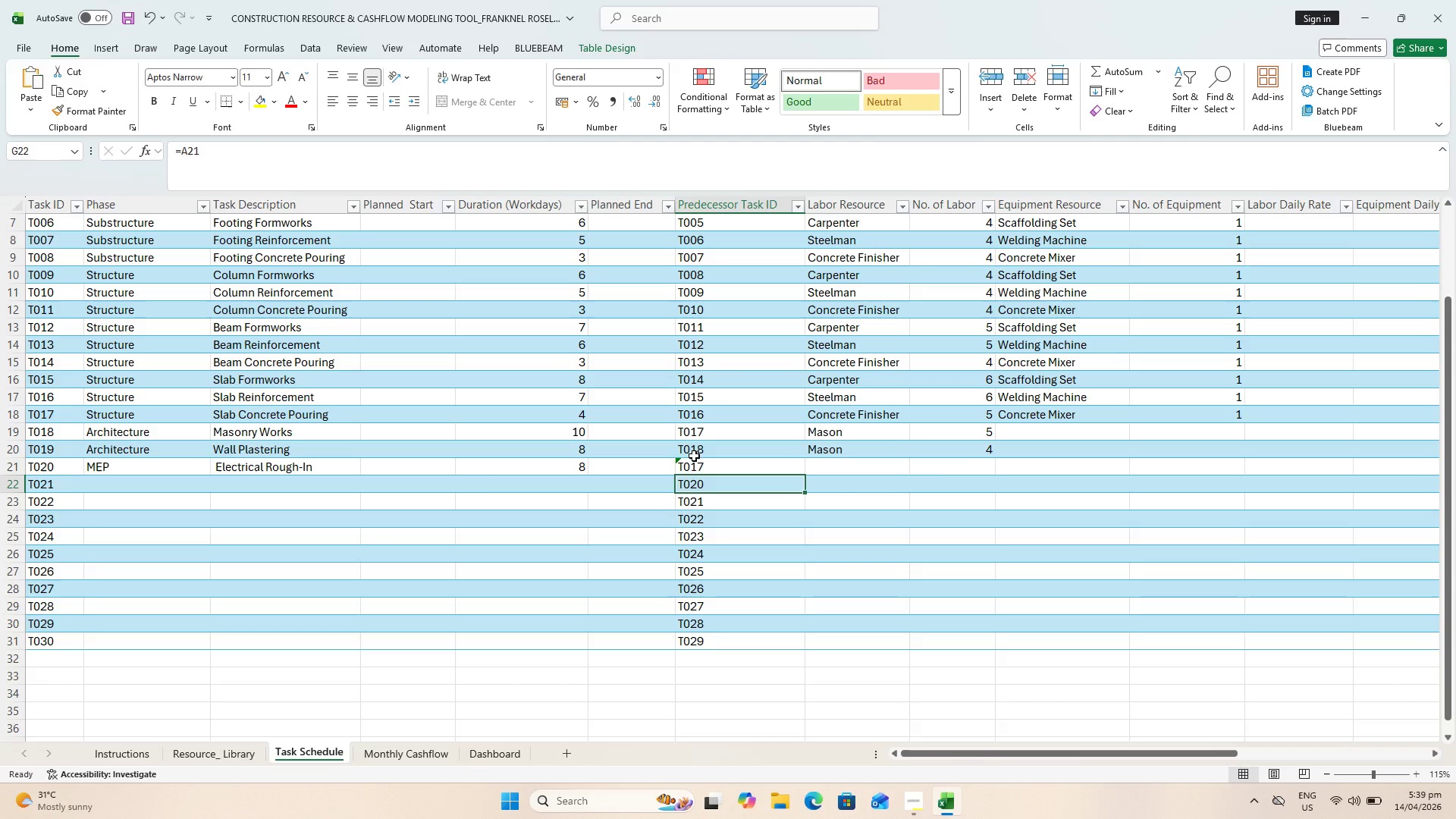 
wait(17.64)
 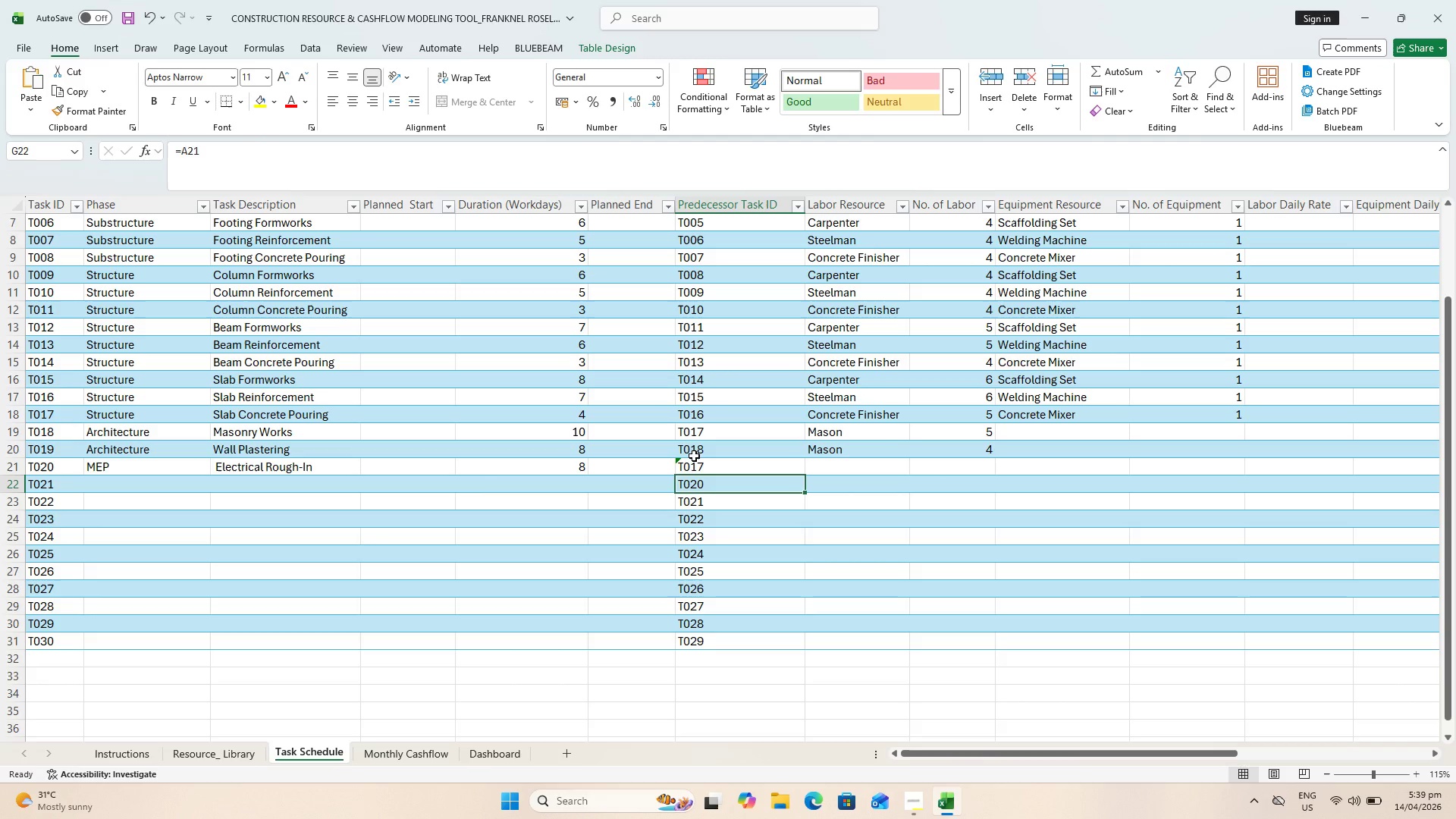 
left_click([862, 471])
 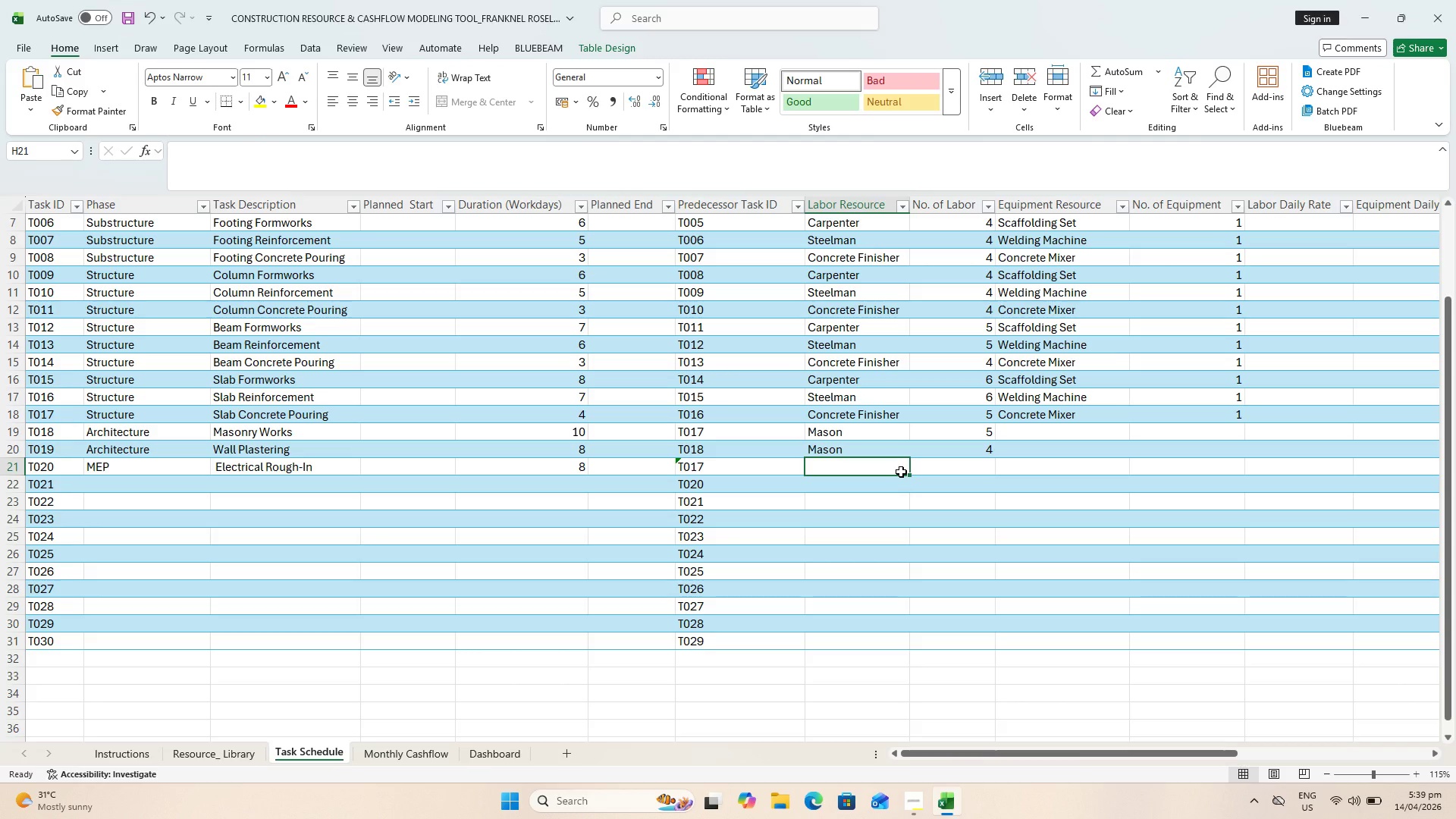 
type(e)
key(Backspace)
key(Backspace)
type(Electrician)
 